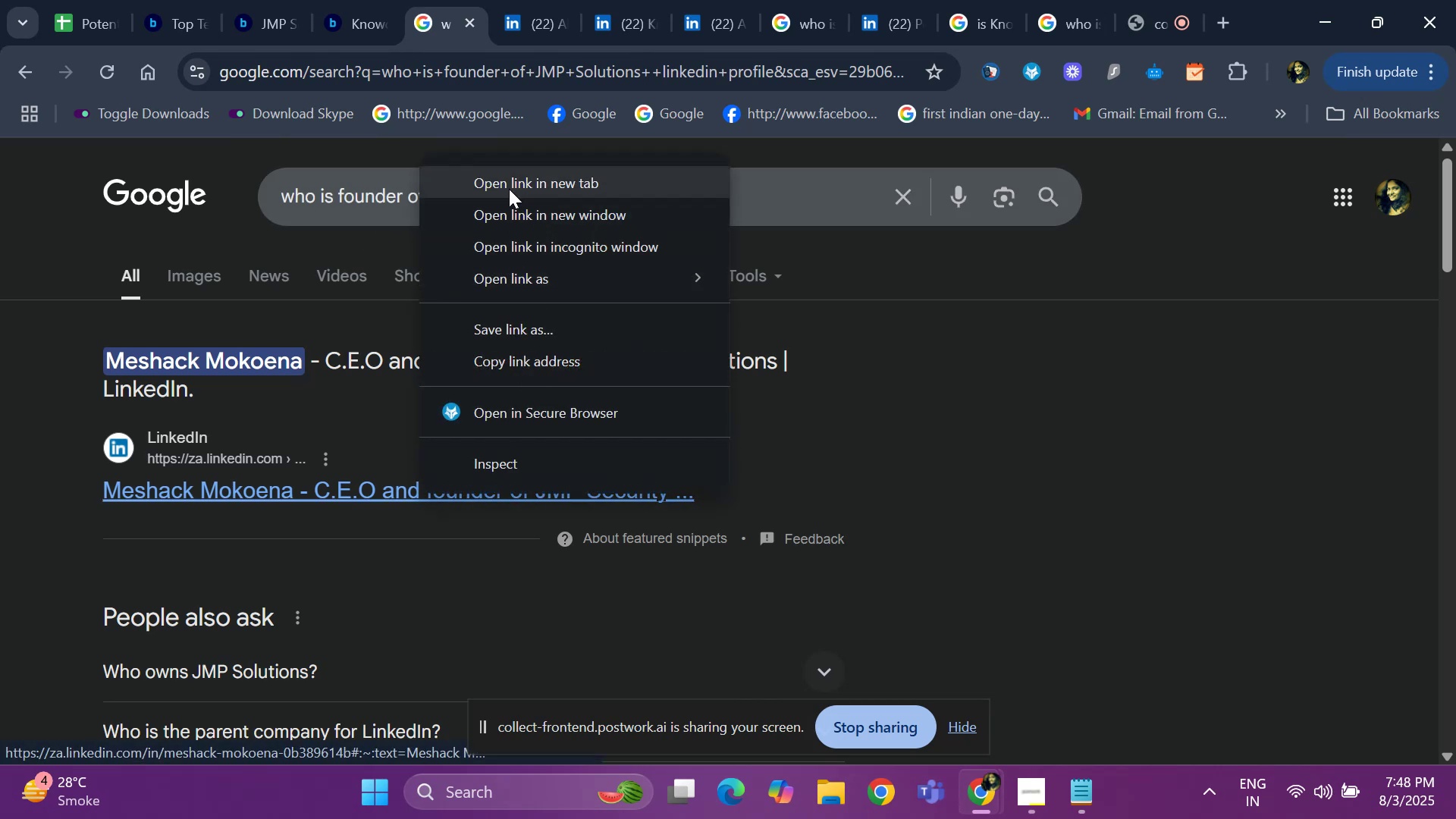 
left_click([508, 189])
 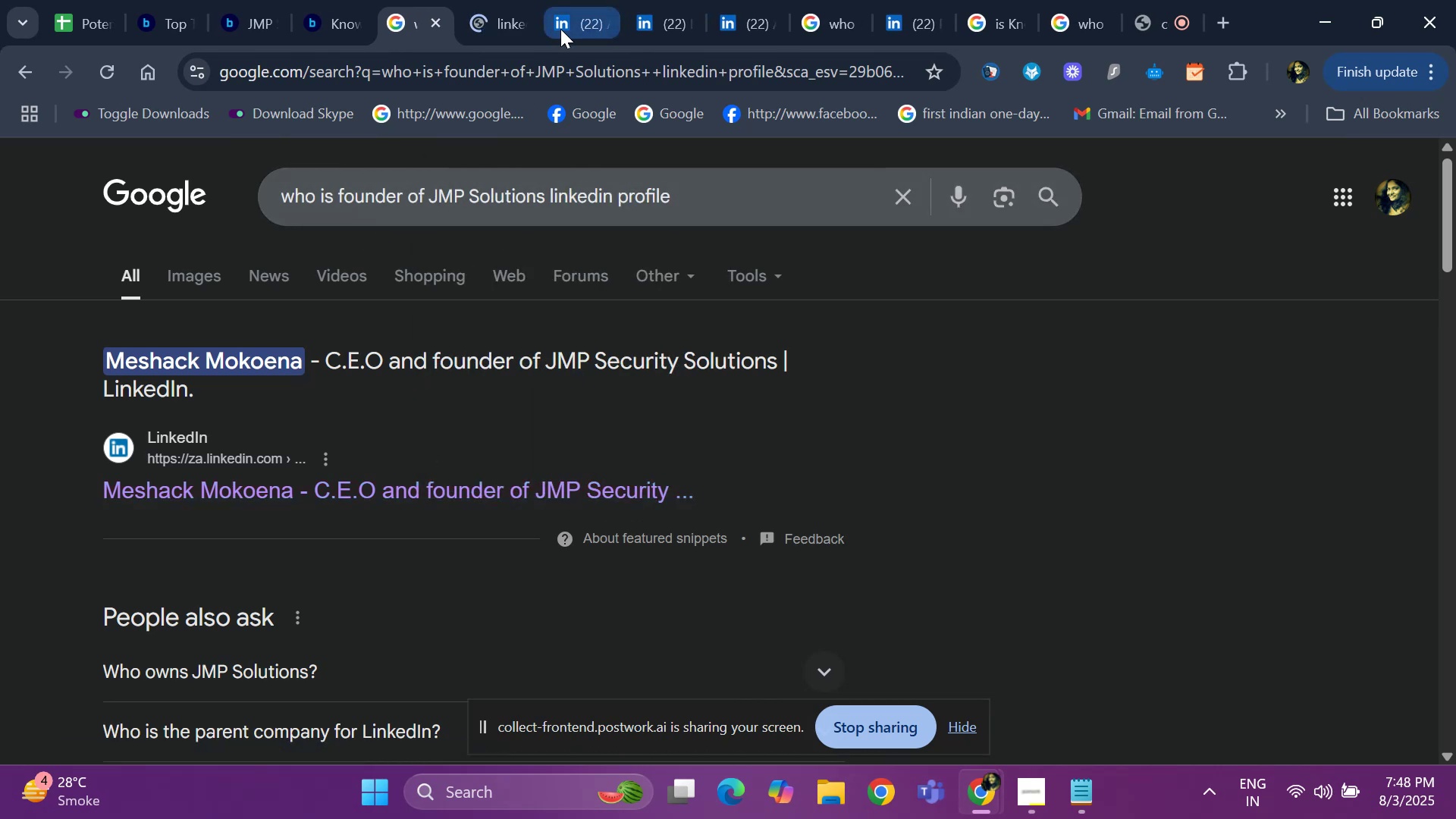 
left_click([560, 29])
 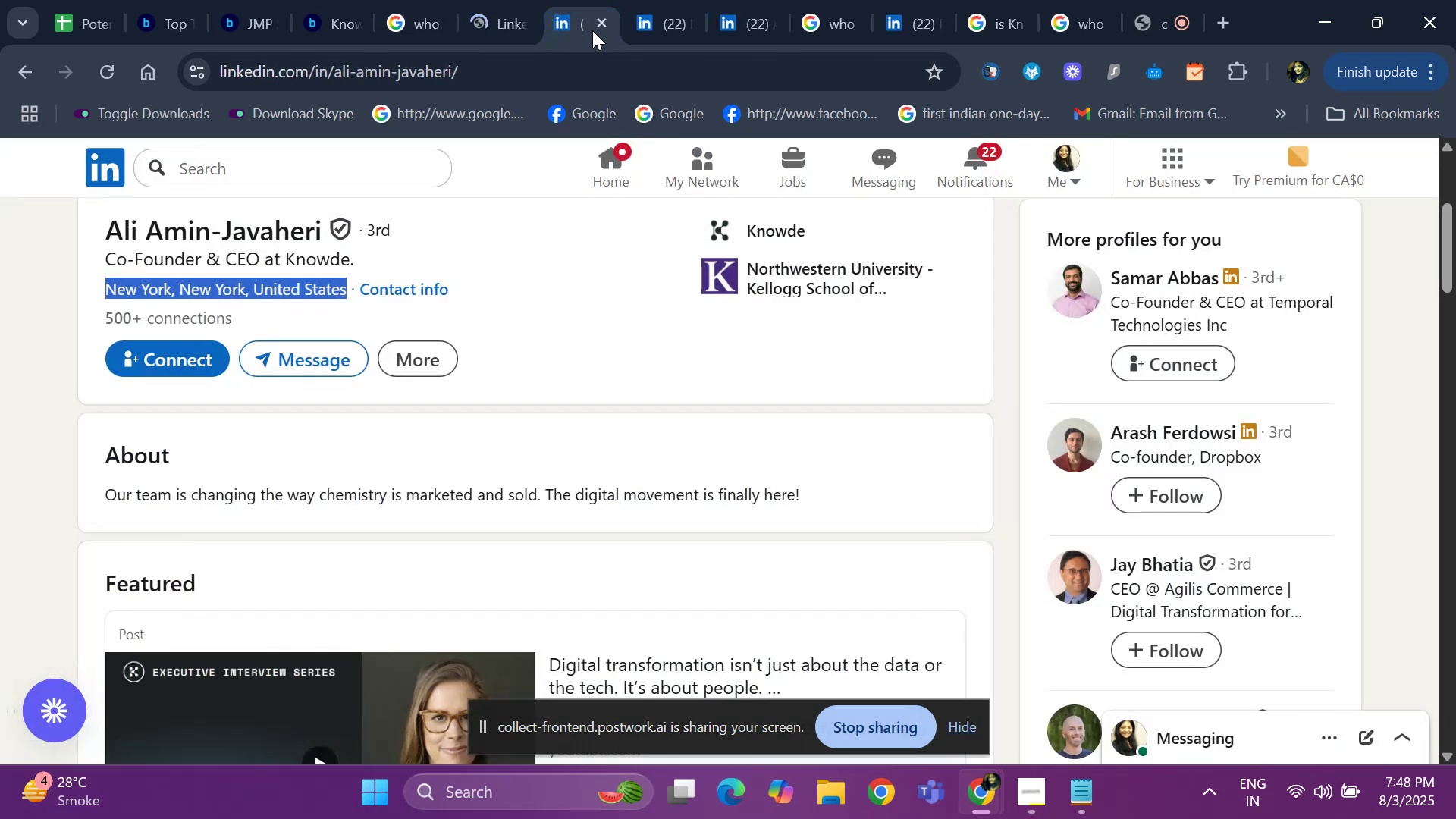 
left_click([592, 30])
 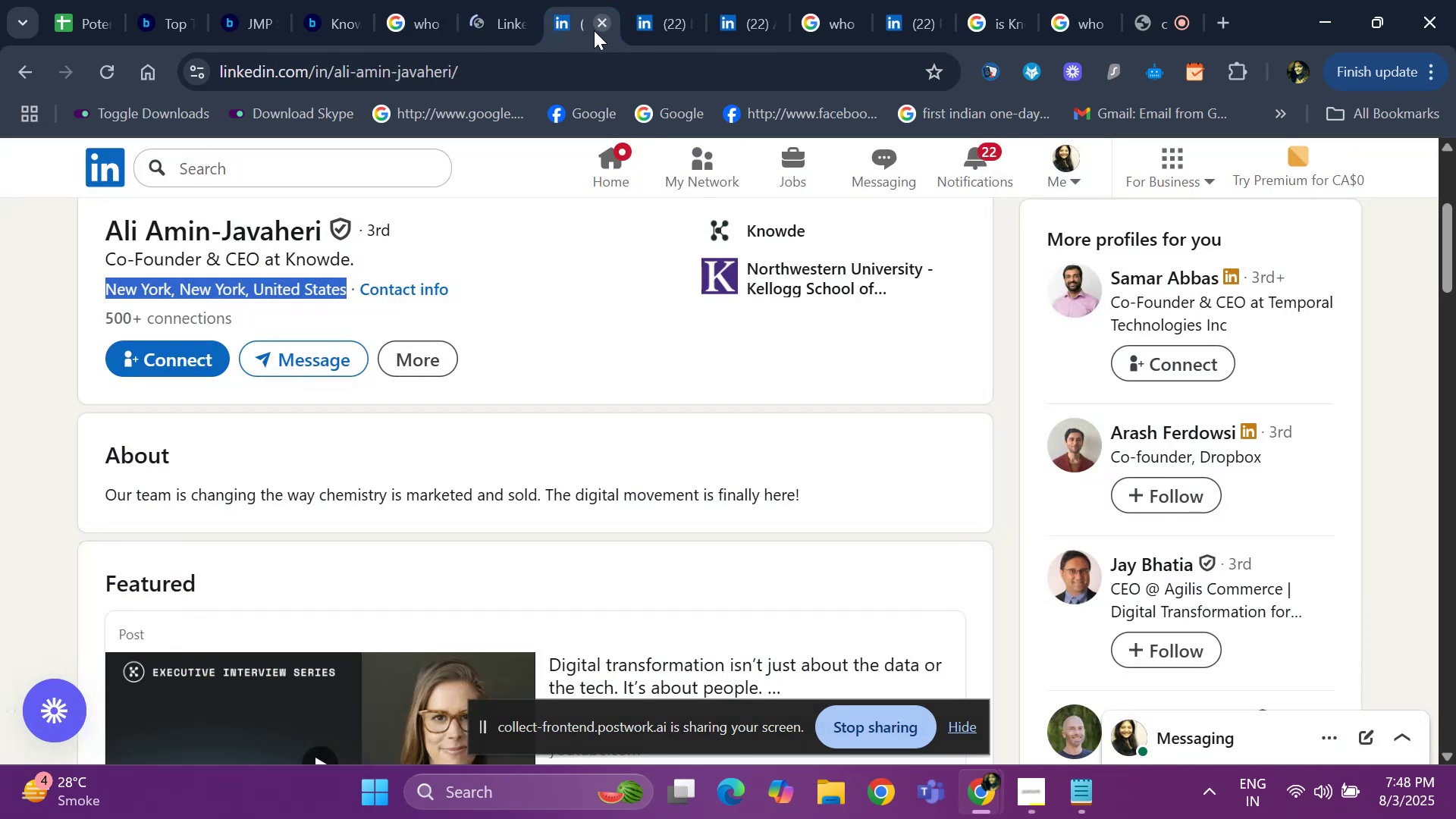 
left_click([594, 30])
 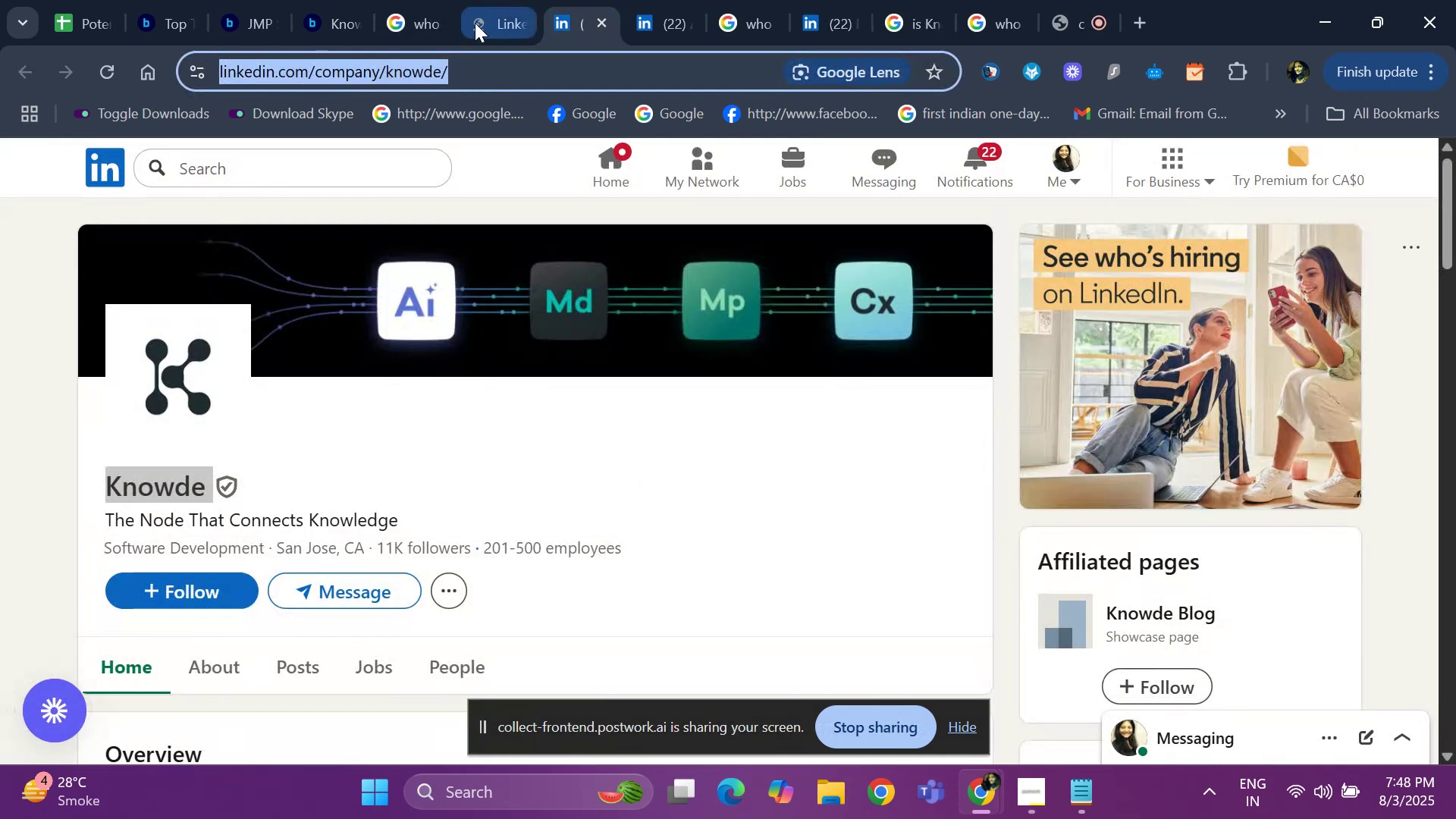 
left_click([482, 25])
 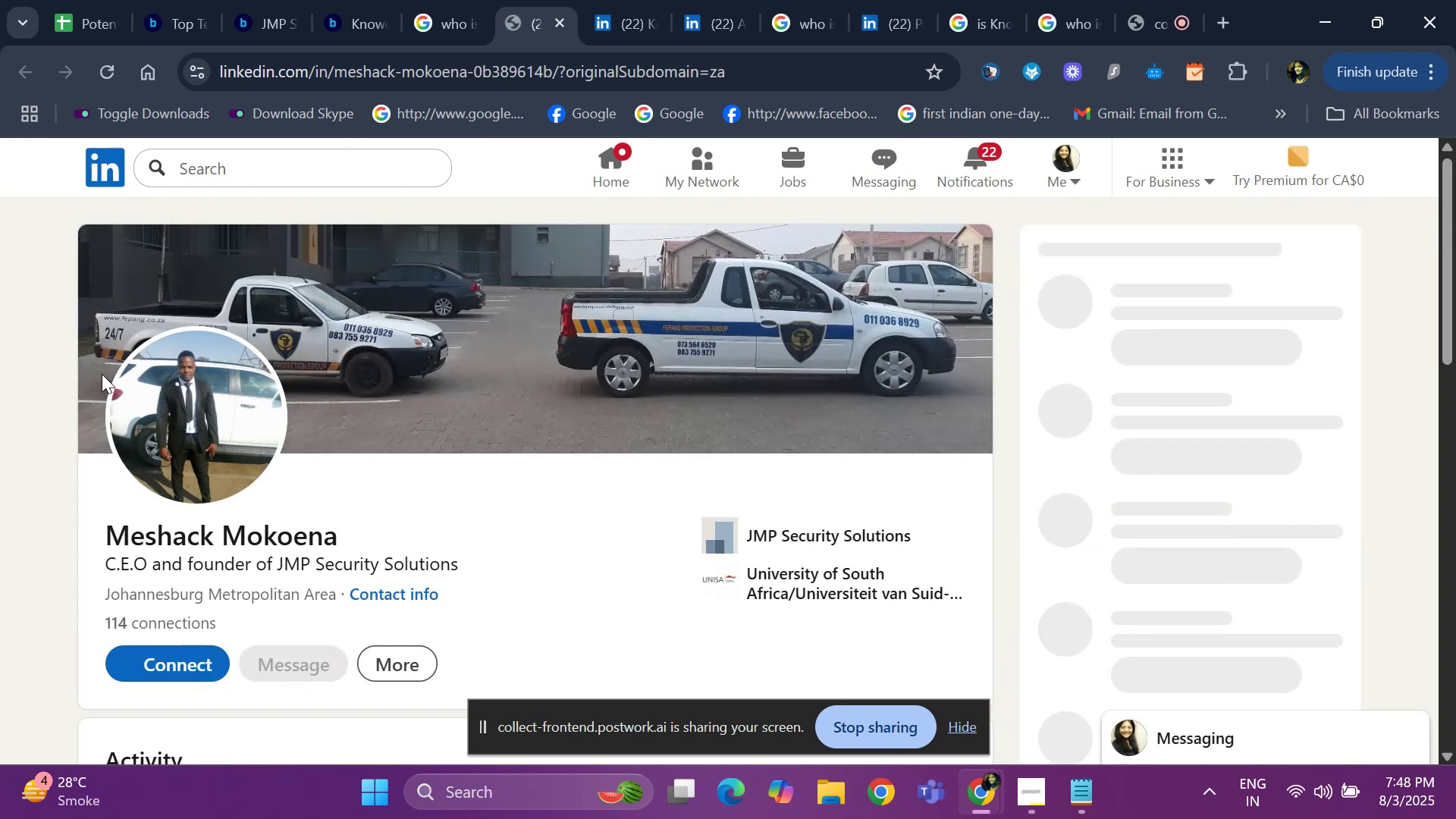 
key(ArrowDown)
 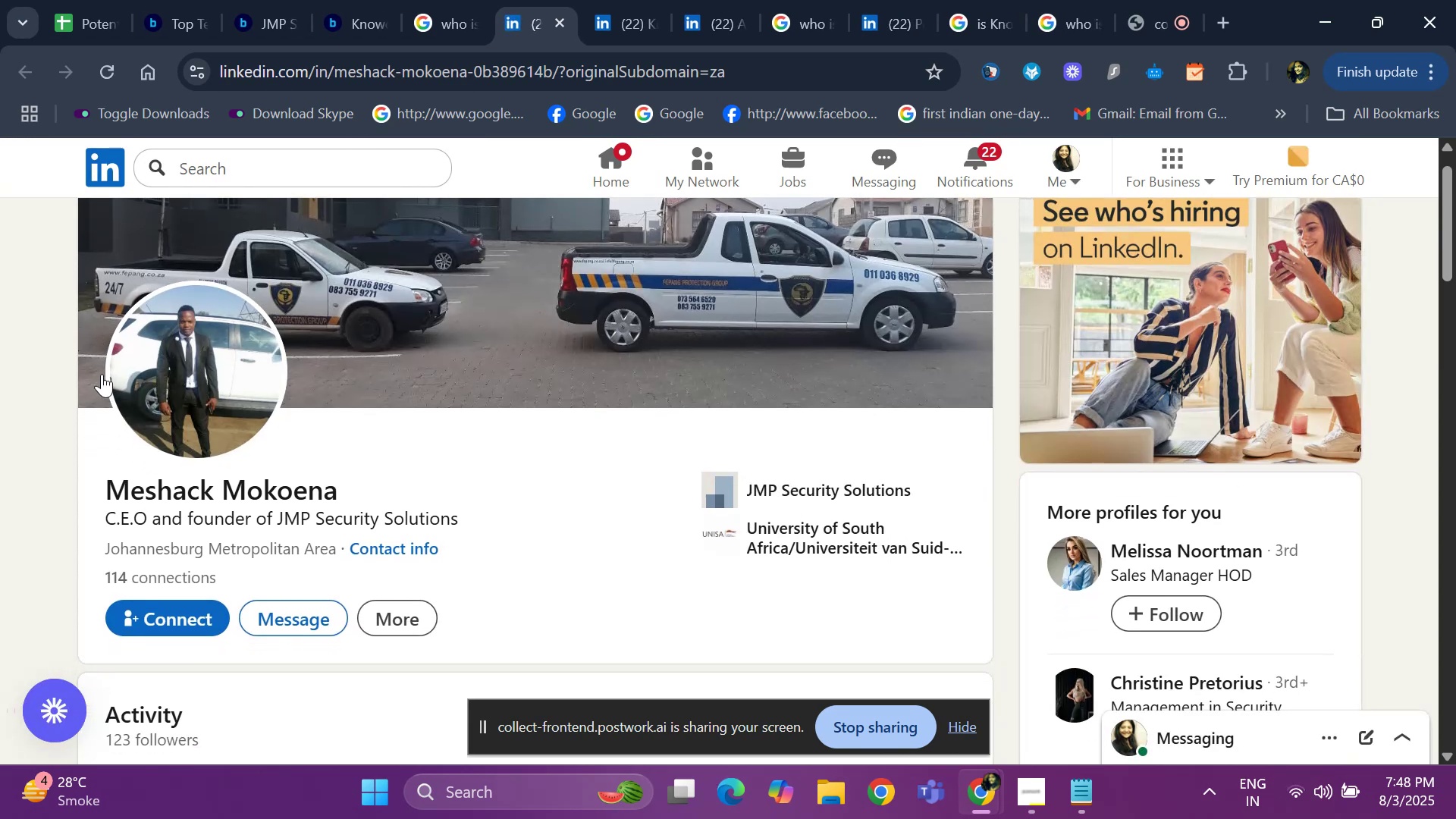 
hold_key(key=ArrowDown, duration=0.62)
 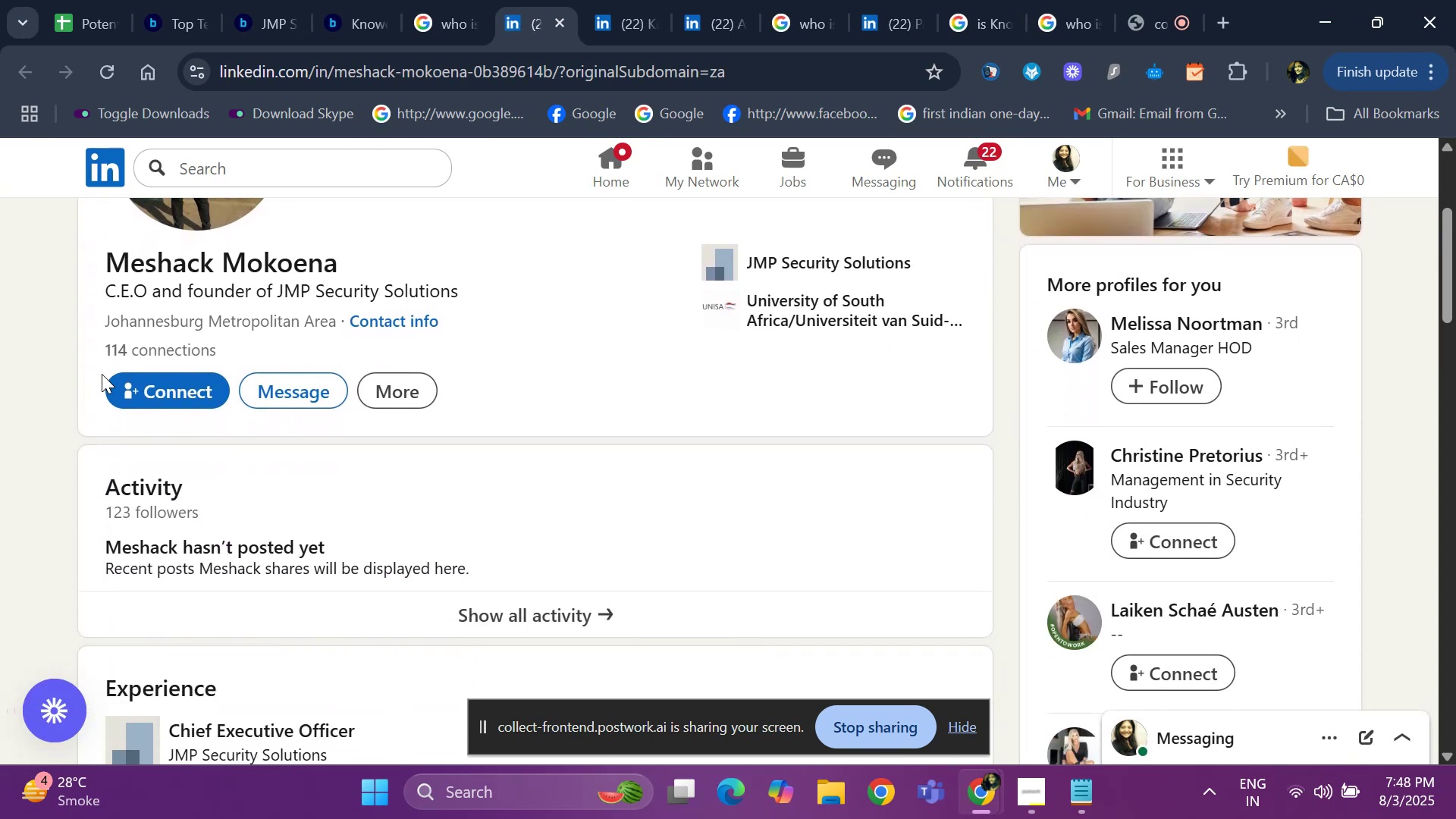 
key(ArrowDown)
 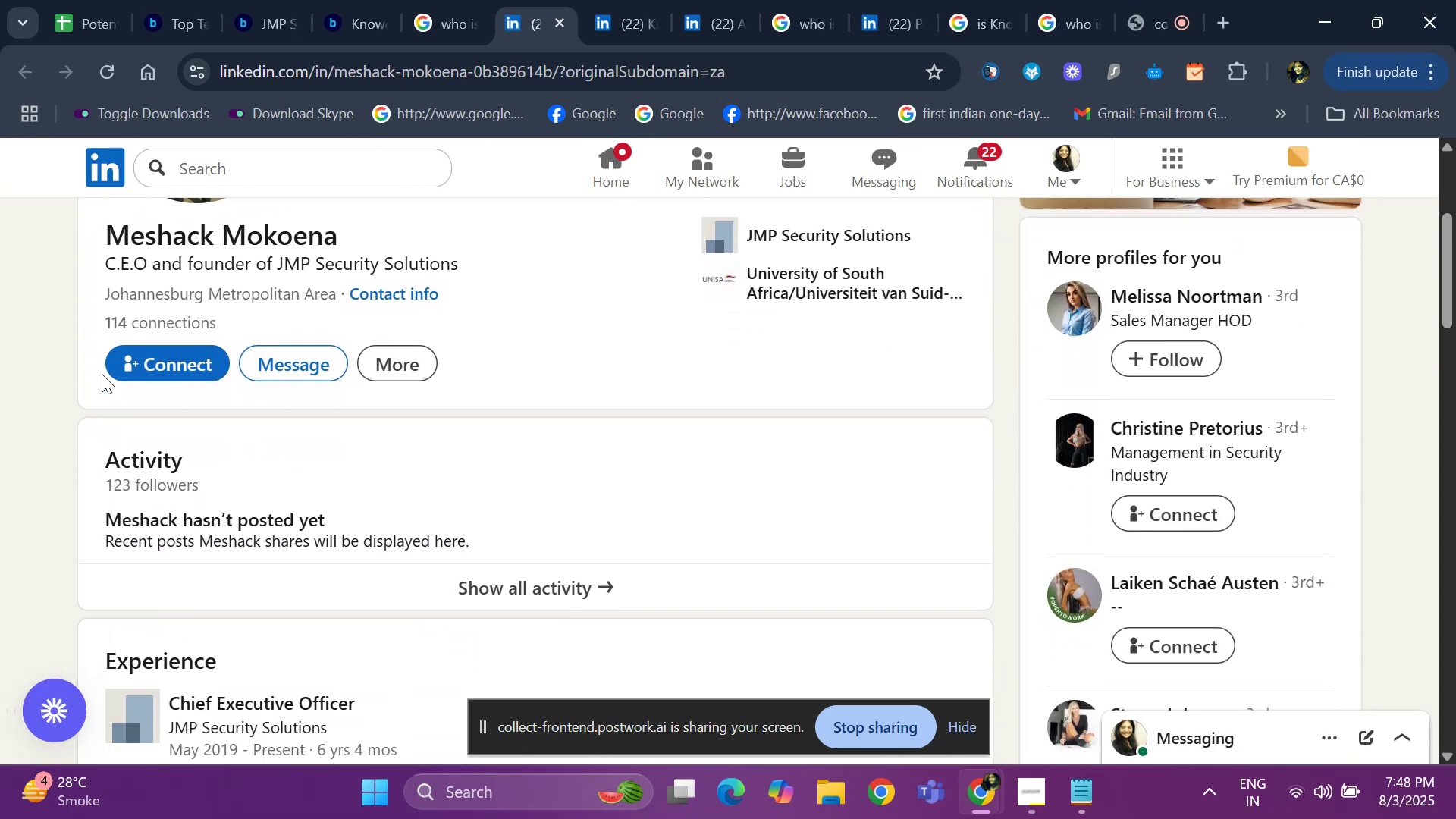 
key(ArrowDown)
 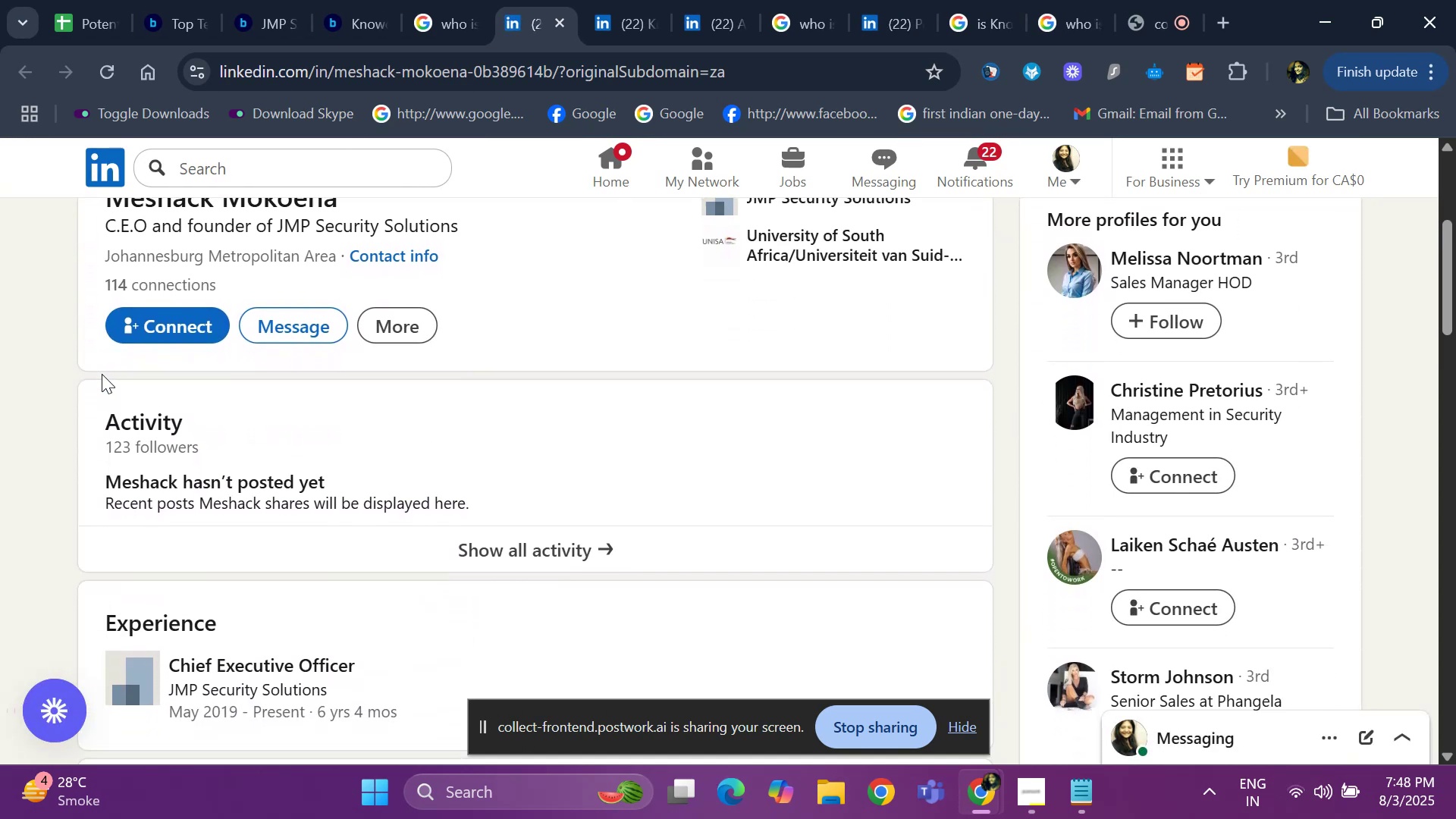 
key(ArrowDown)
 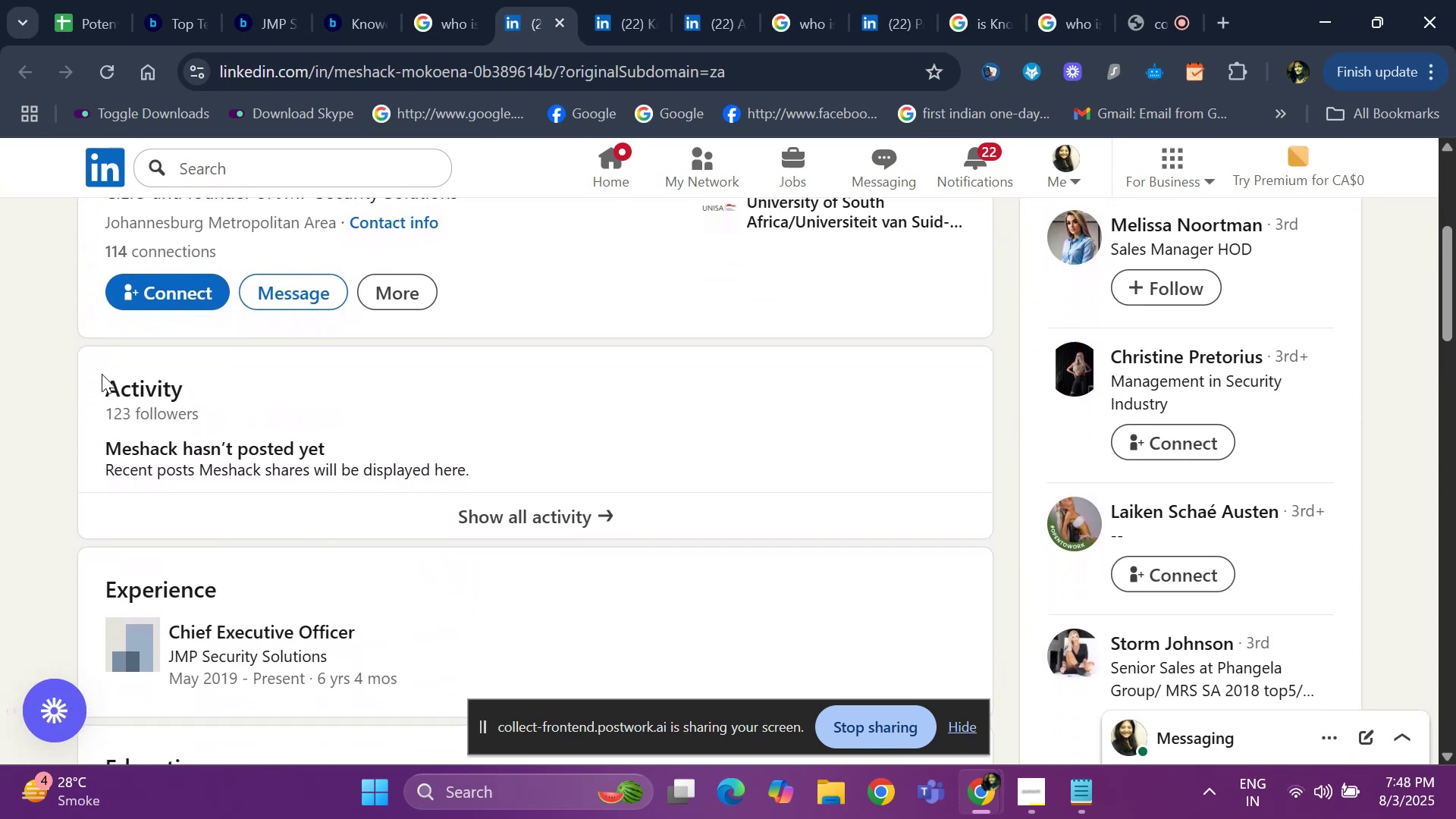 
key(ArrowDown)
 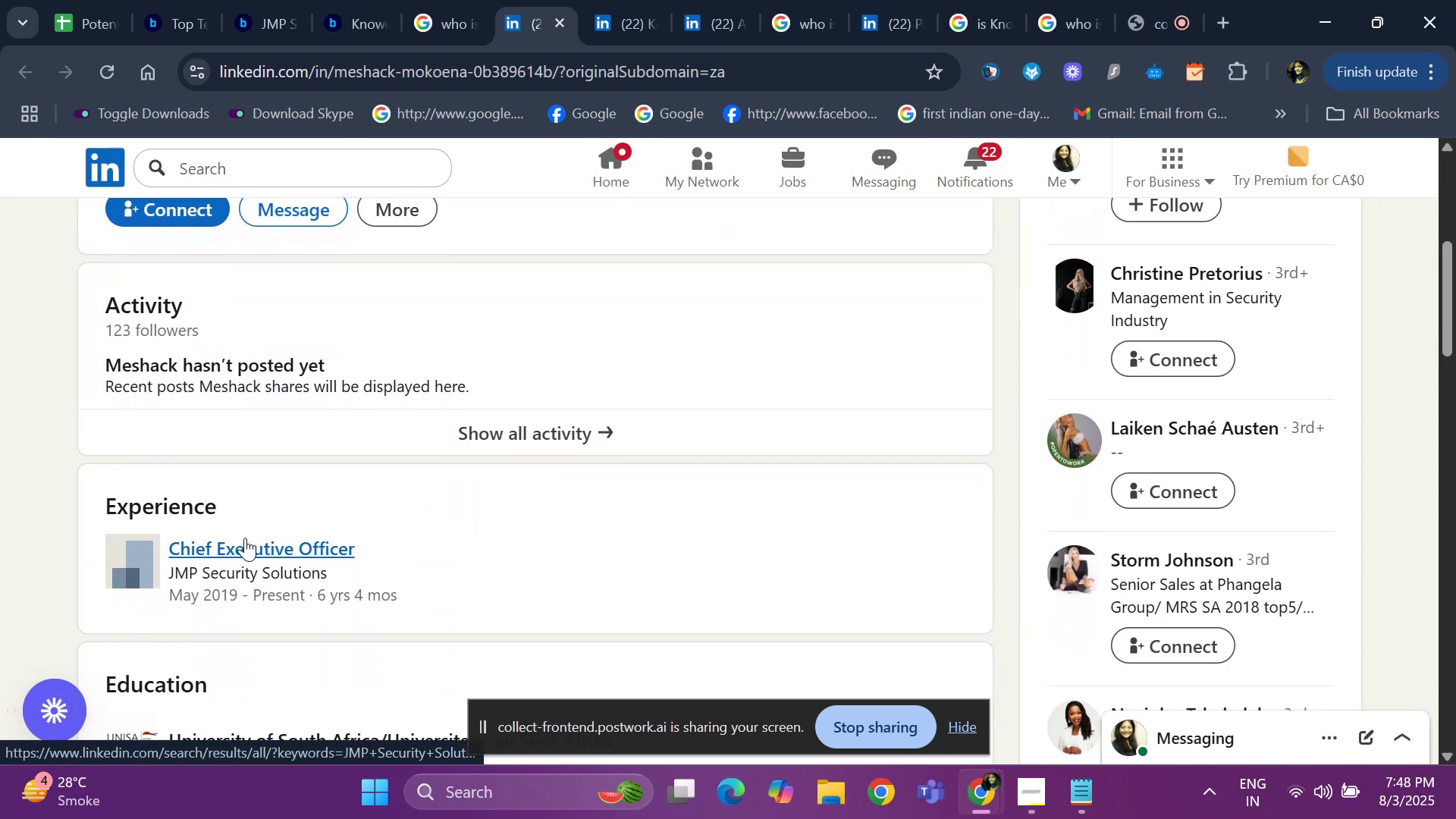 
left_click([245, 538])
 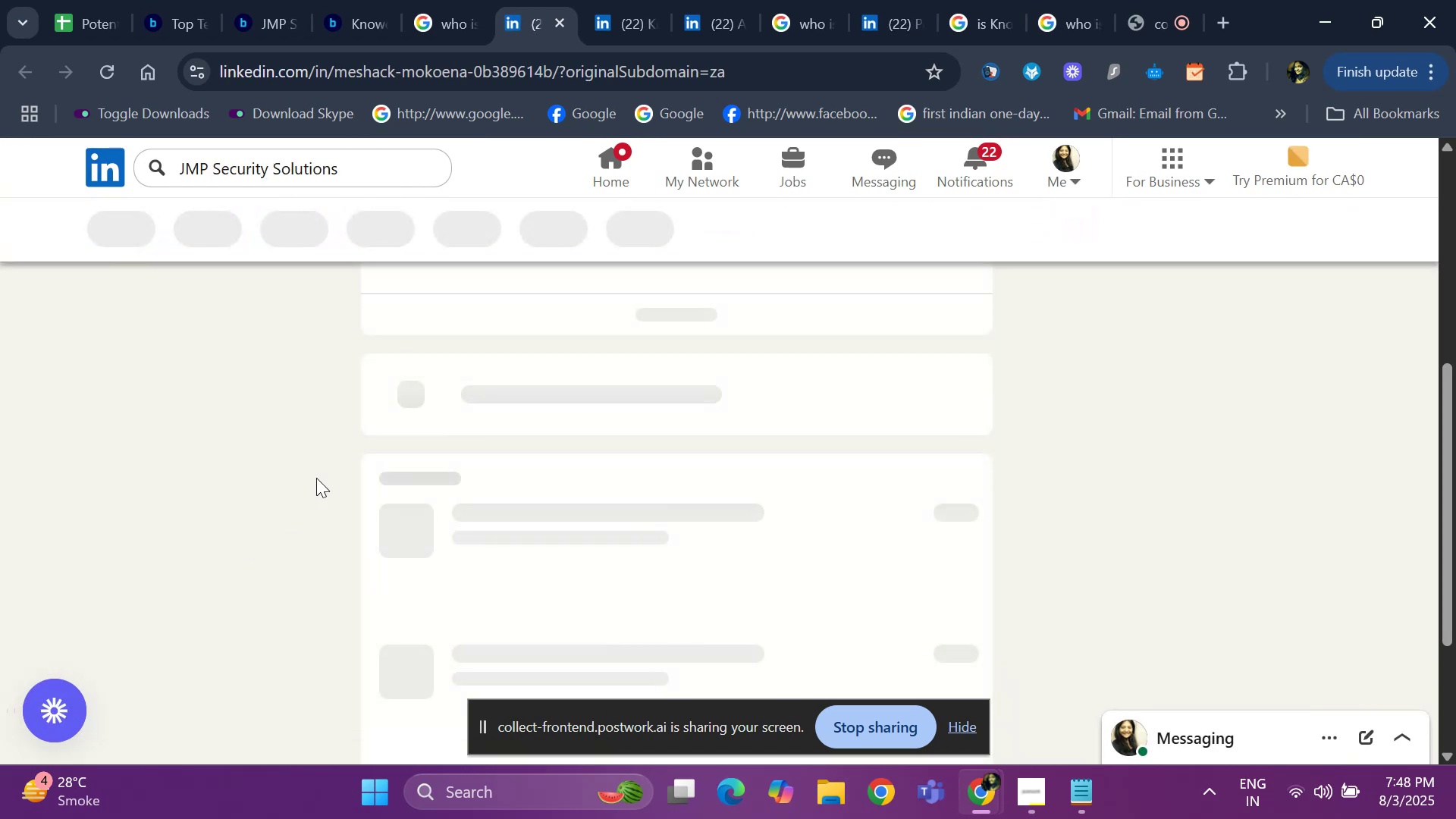 
mouse_move([390, 372])
 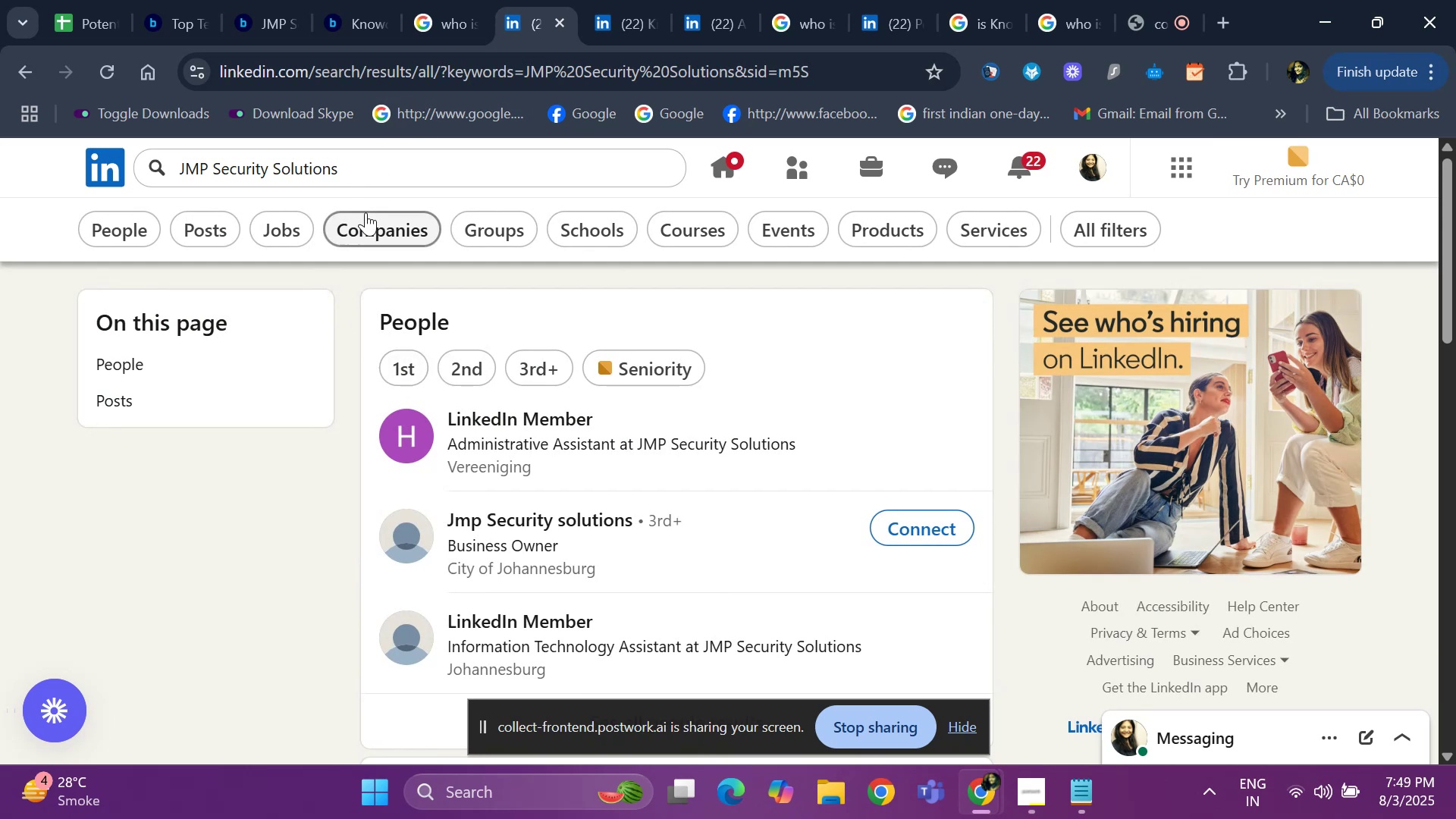 
left_click([367, 220])
 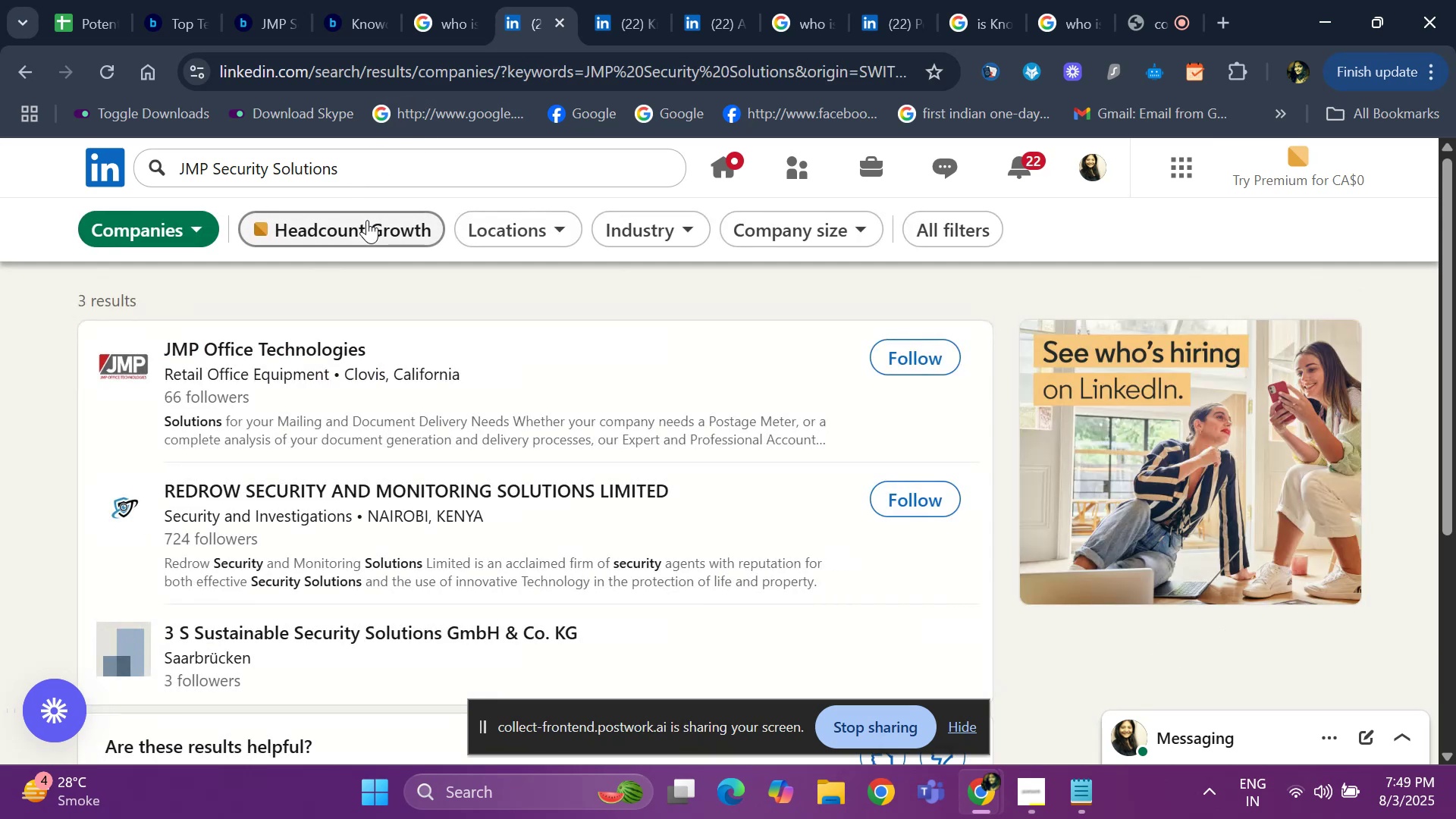 
wait(5.44)
 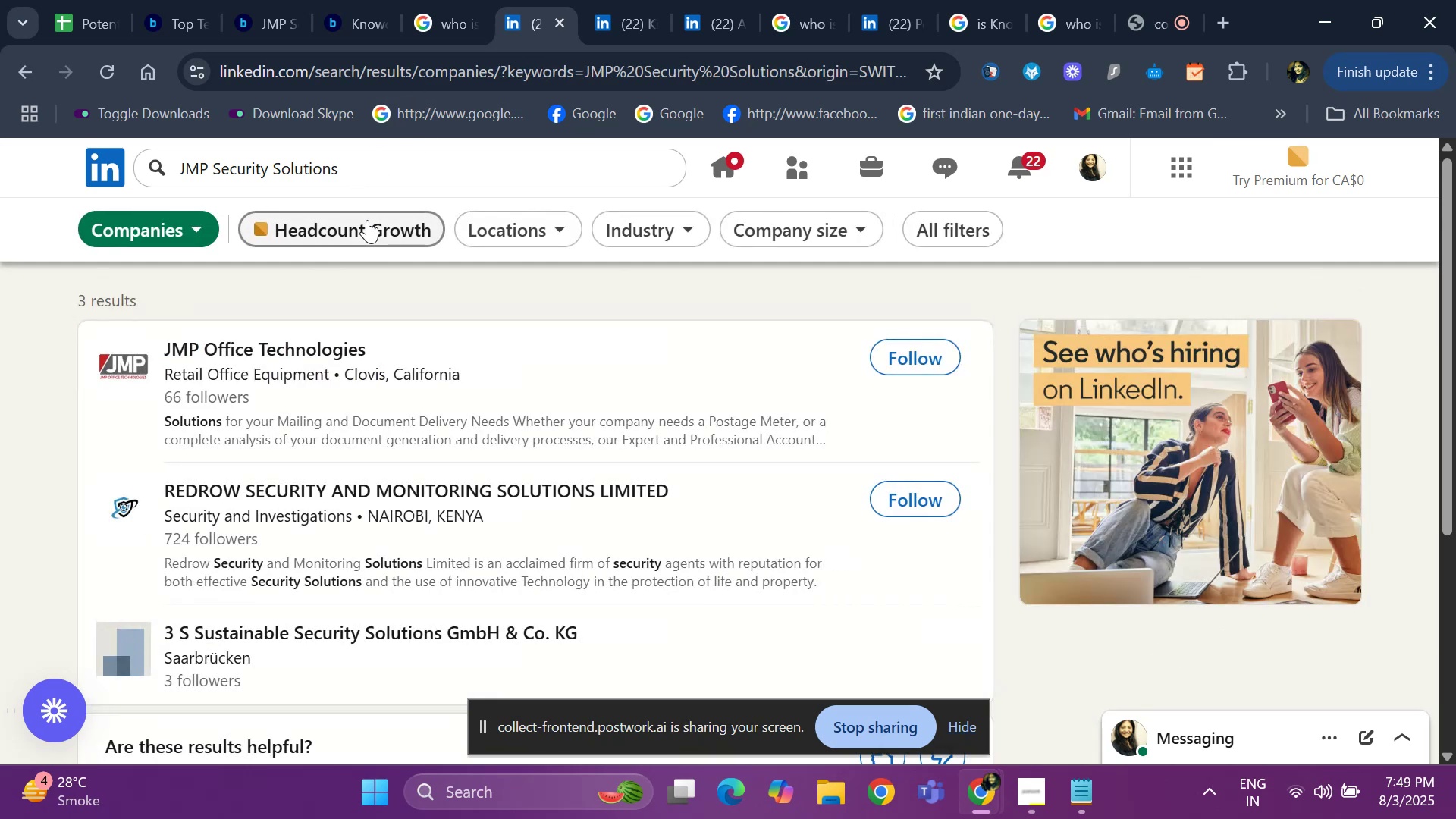 
left_click([554, 20])
 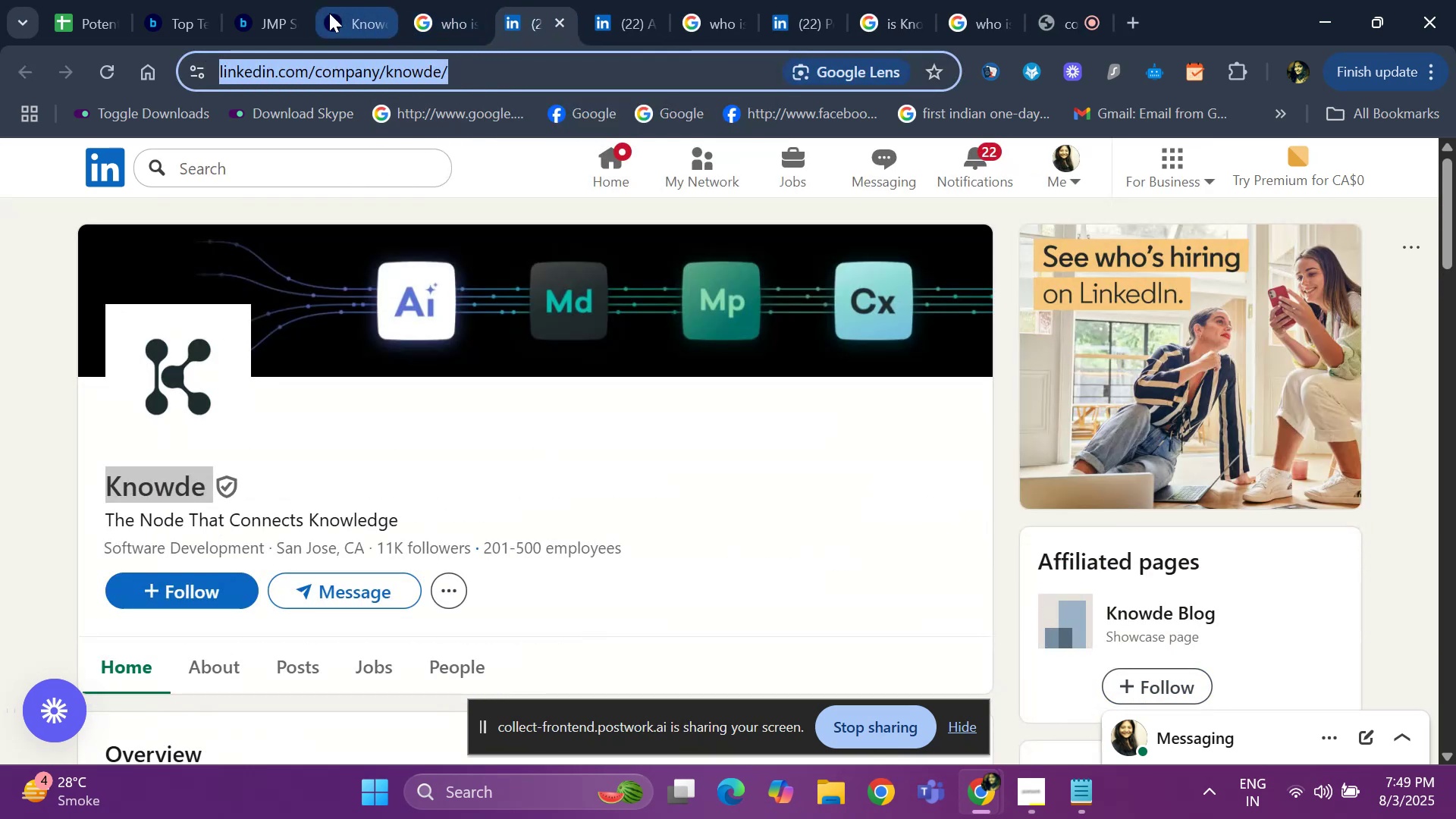 
mouse_move([193, 15])
 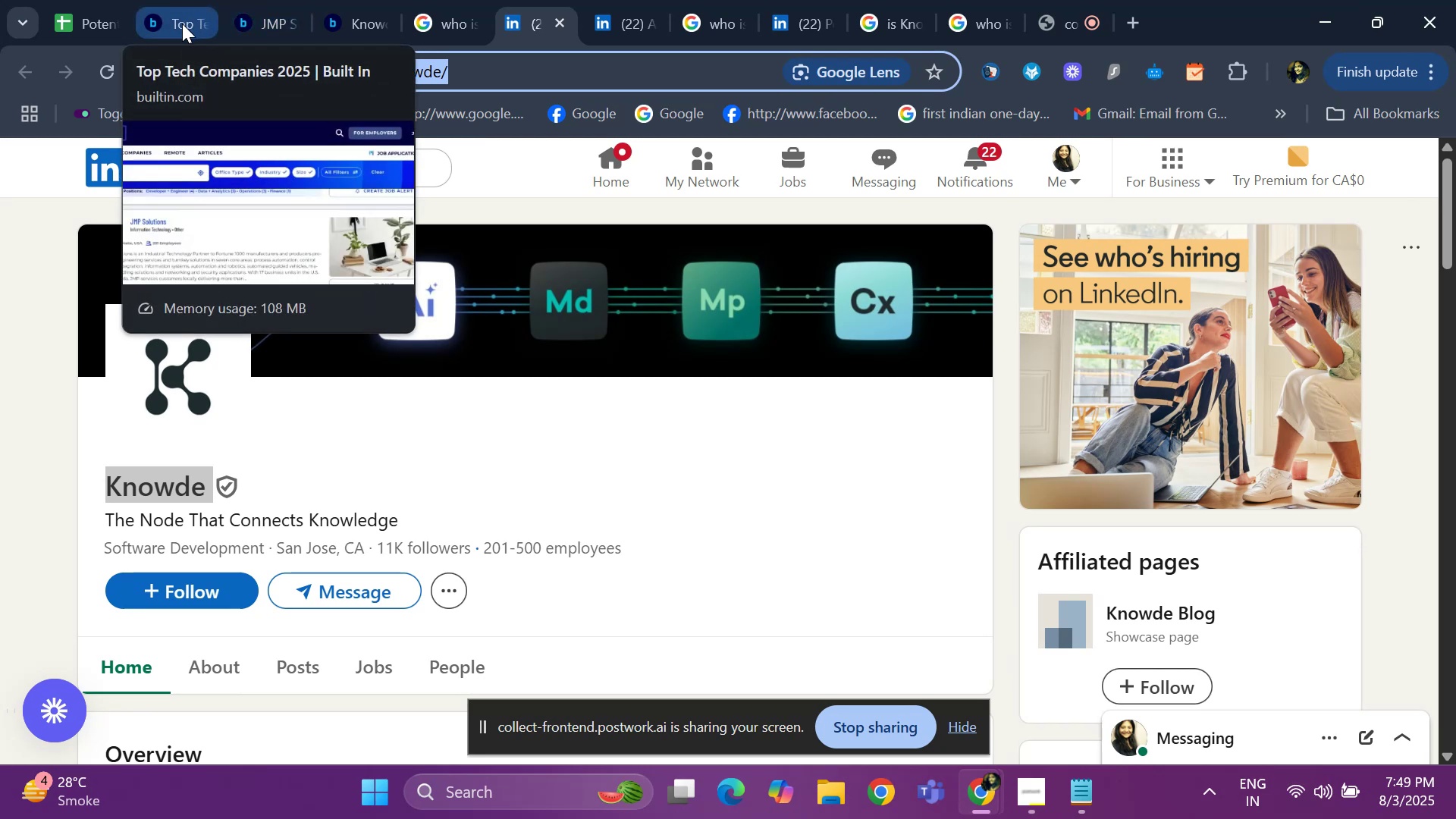 
left_click([182, 24])
 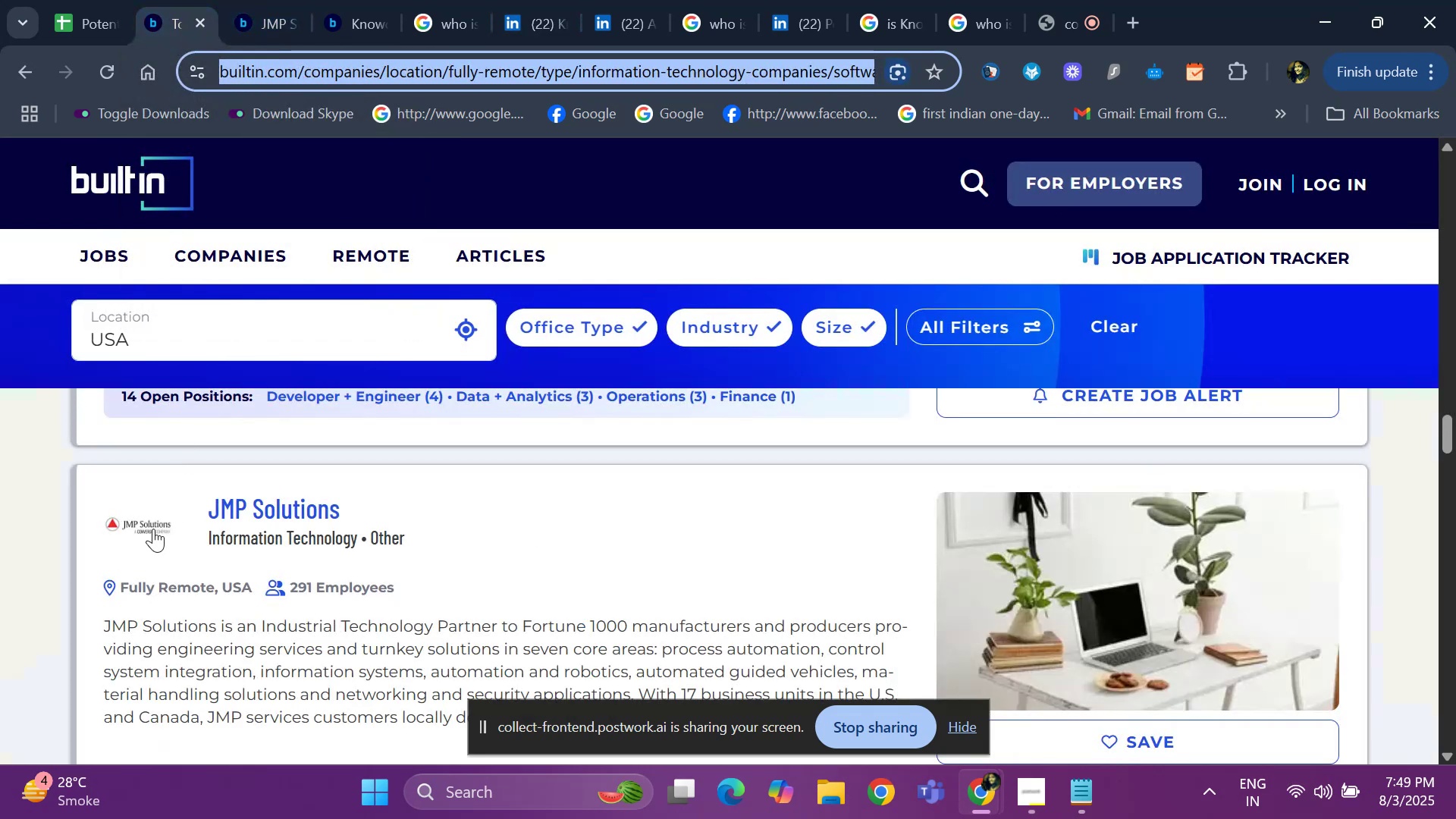 
hold_key(key=ArrowDown, duration=0.57)
 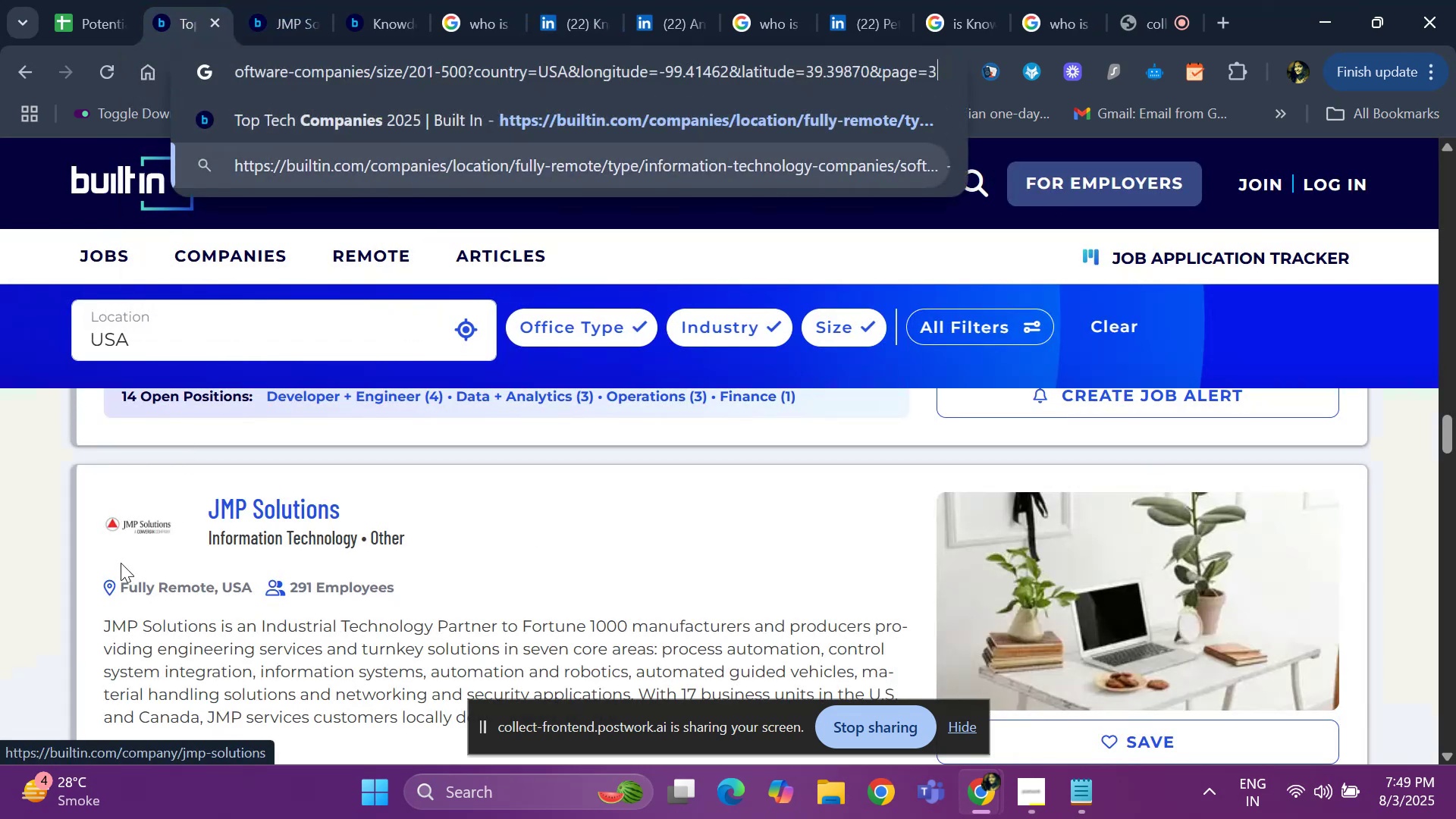 
hold_key(key=ArrowDown, duration=0.44)
 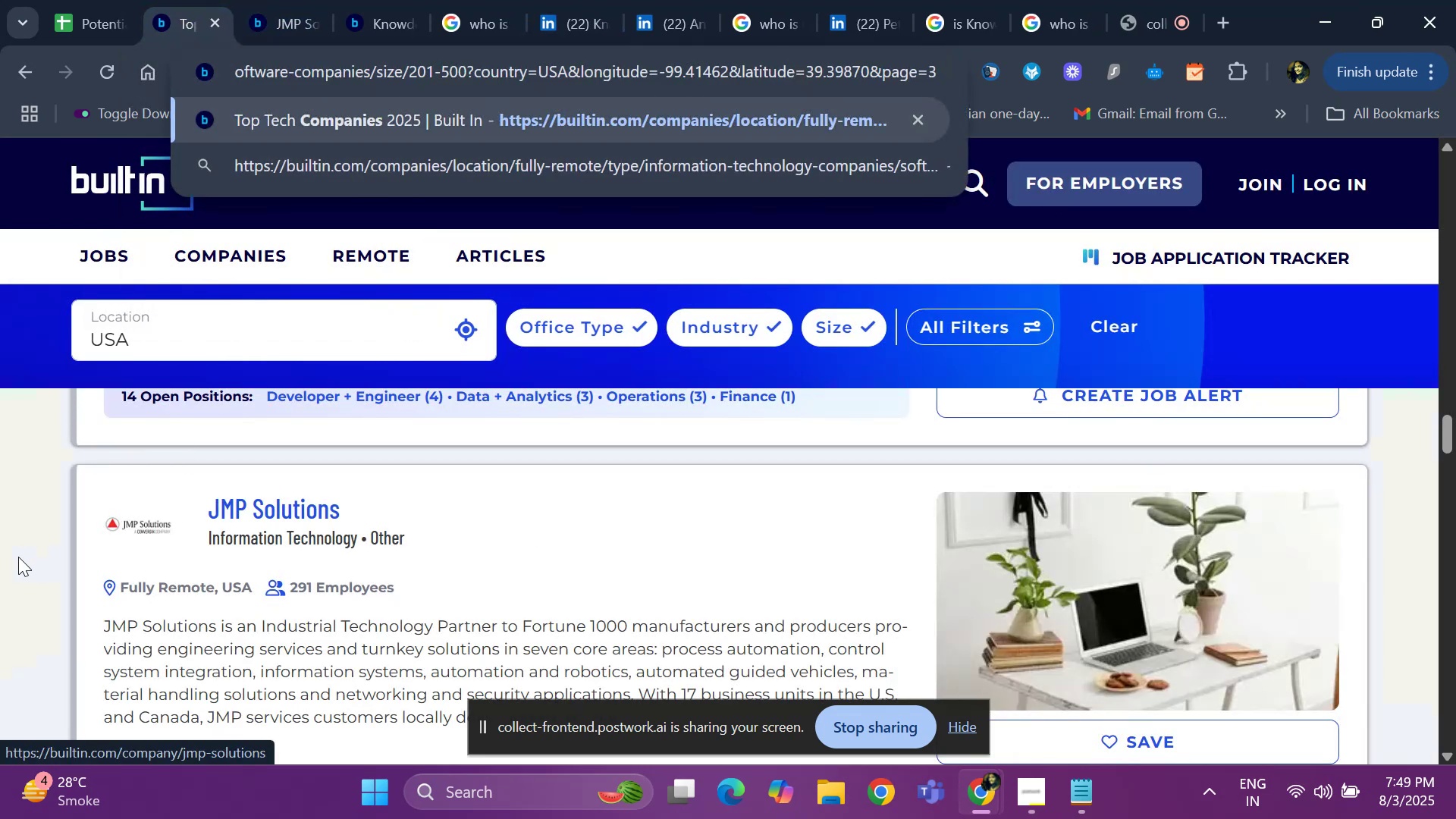 
hold_key(key=ArrowDown, duration=0.79)
 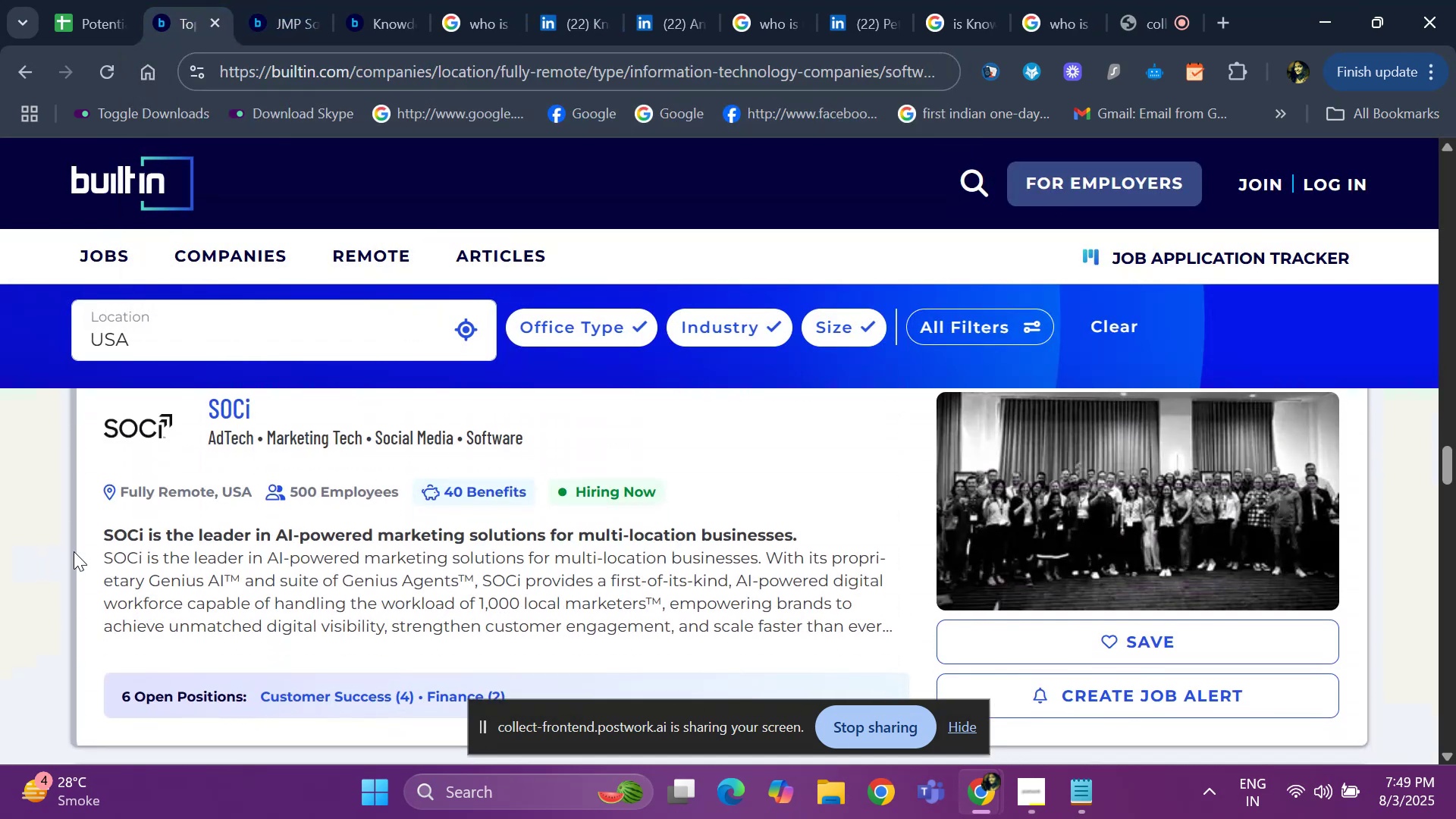 
left_click([18, 557])
 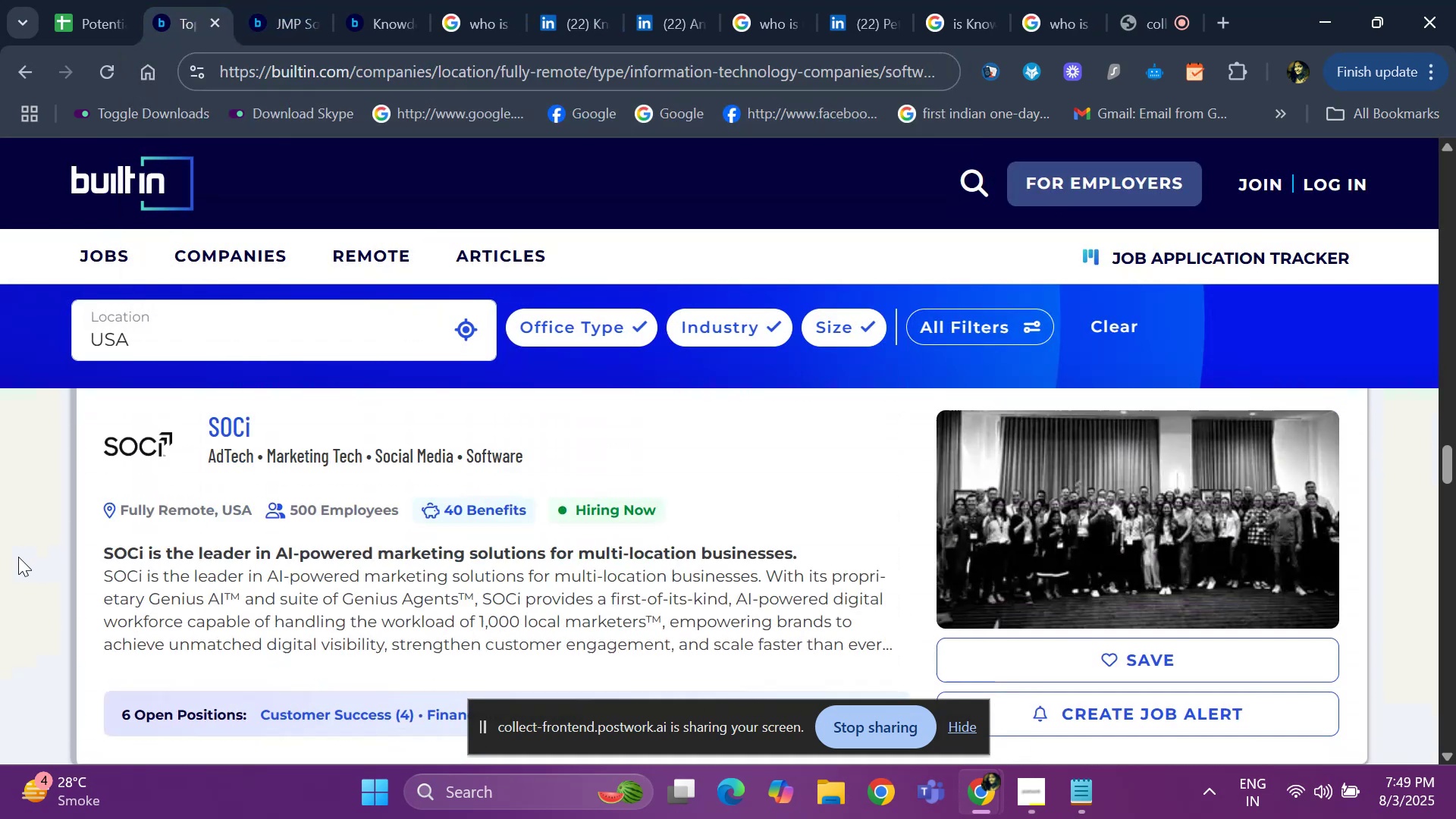 
key(ArrowDown)
 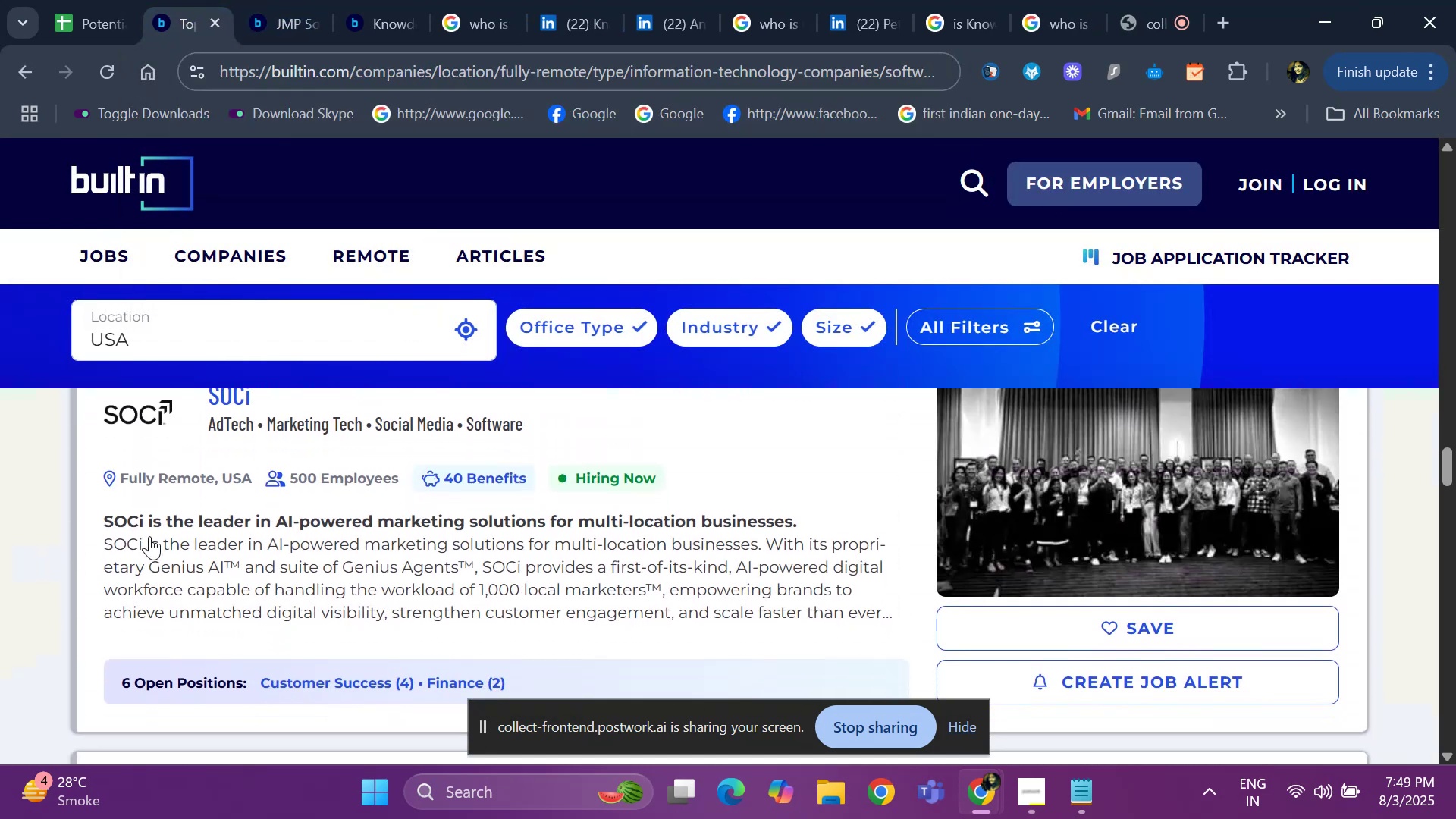 
hold_key(key=ArrowDown, duration=0.66)
 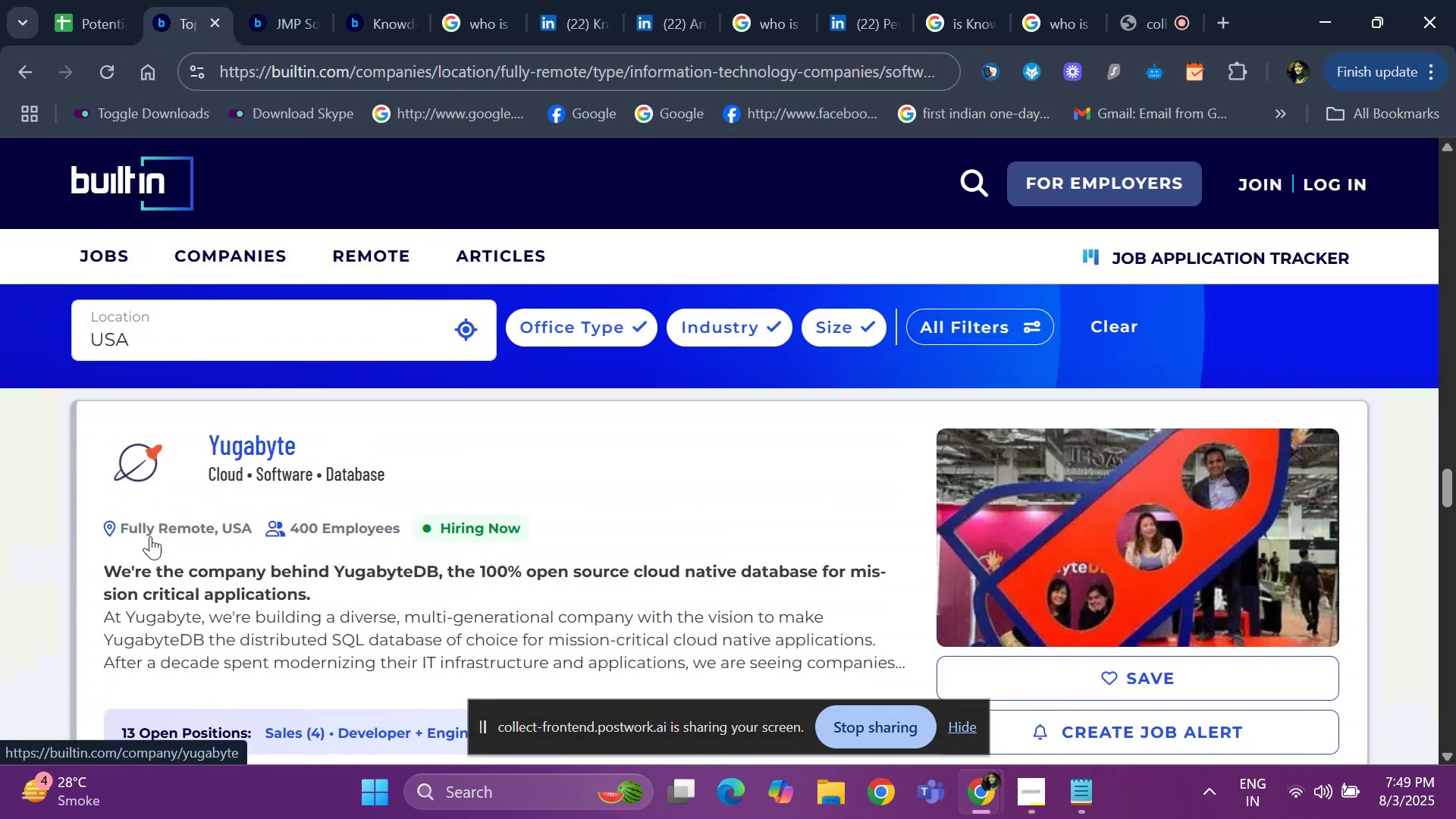 
hold_key(key=ArrowDown, duration=0.65)
 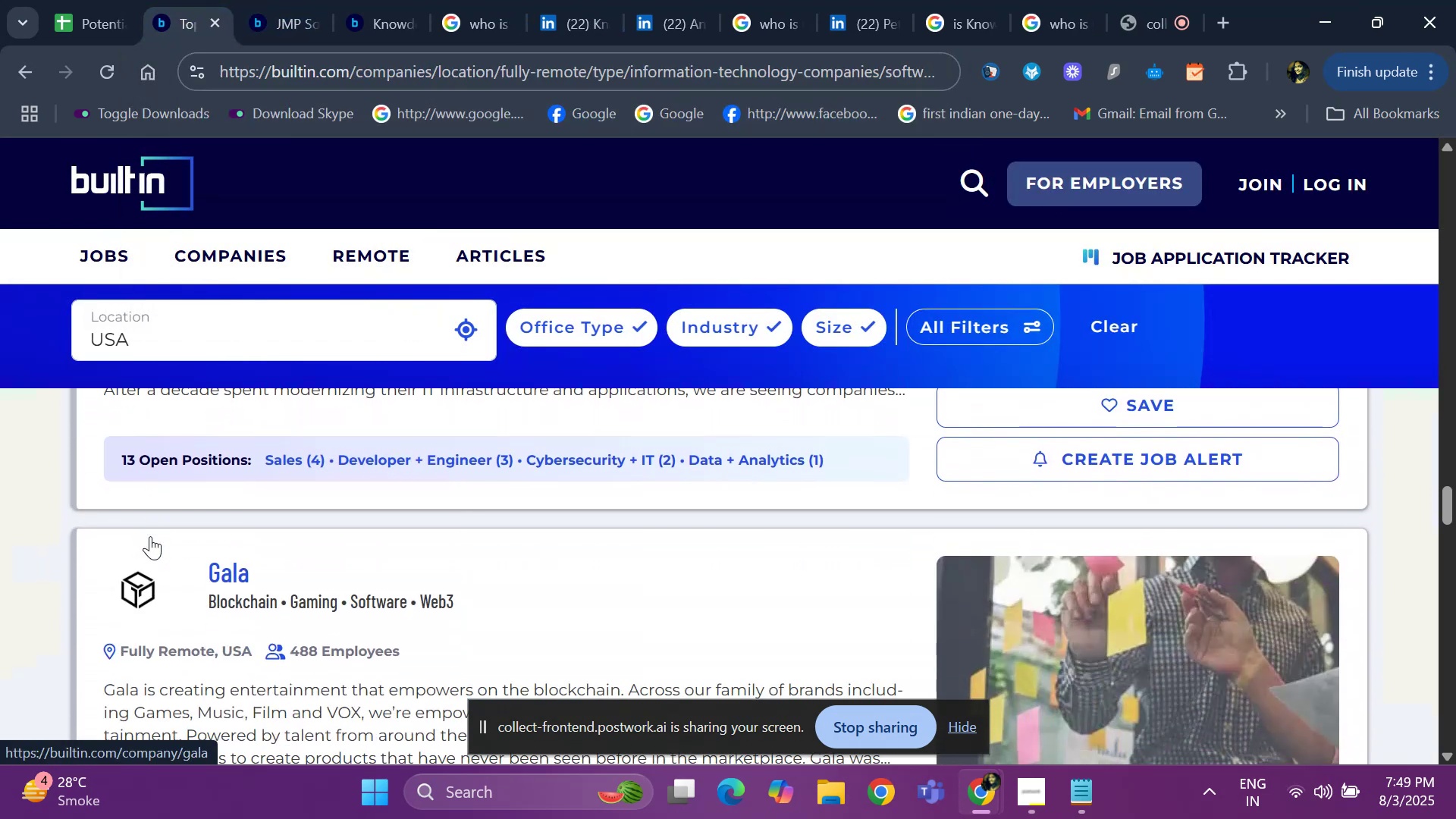 
hold_key(key=ArrowDown, duration=0.74)
 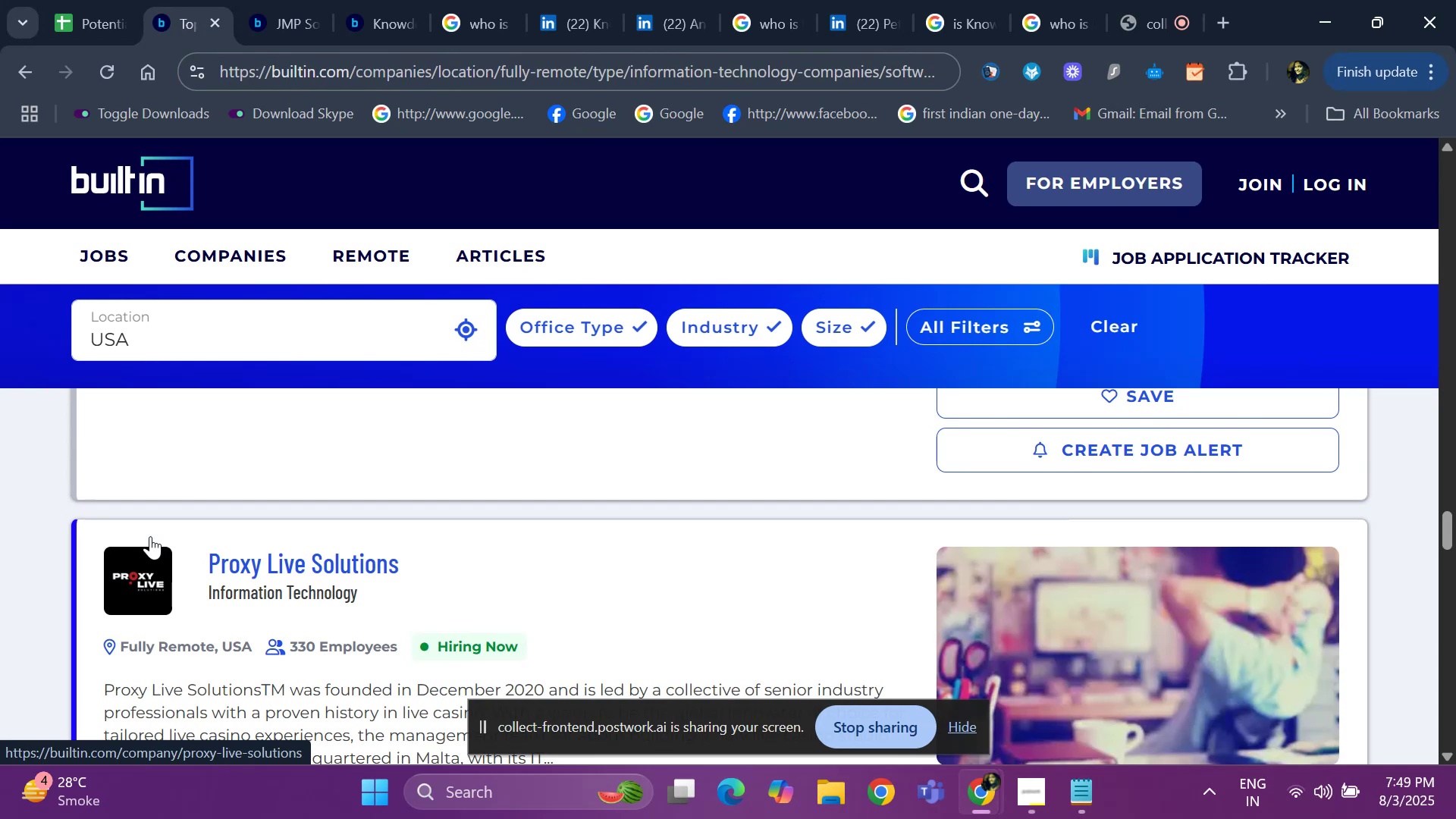 
key(ArrowDown)
 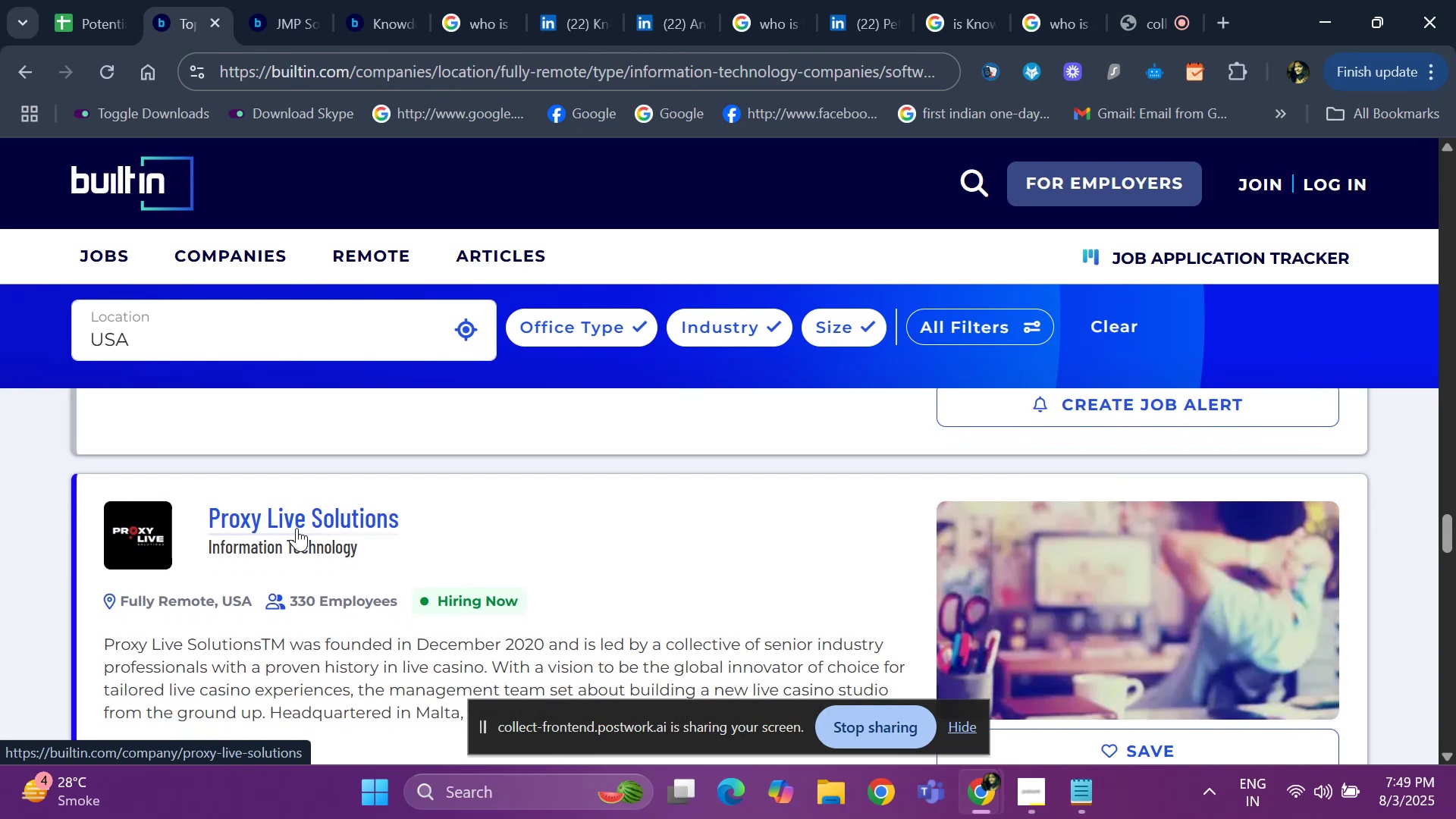 
right_click([297, 528])
 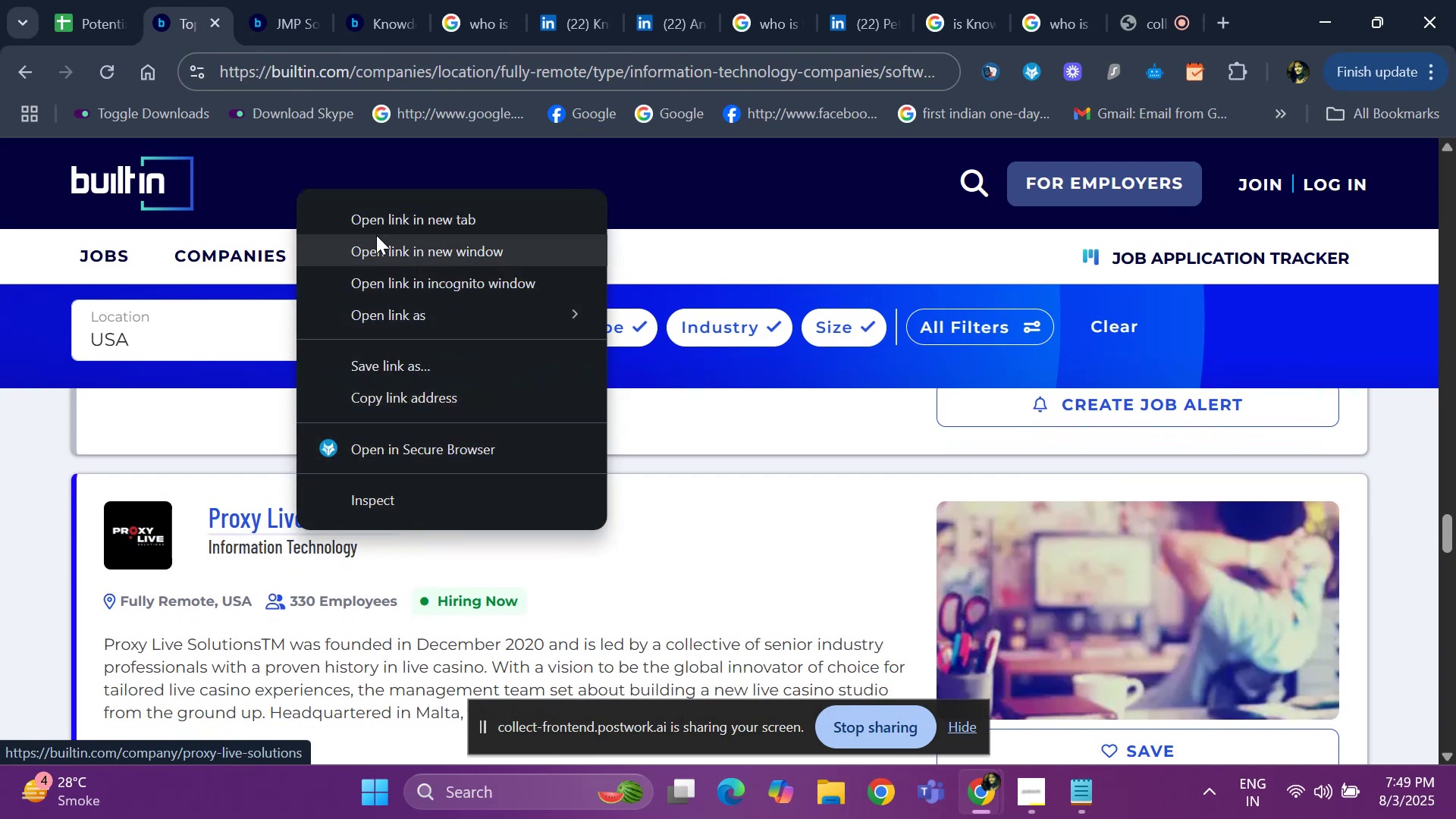 
left_click([378, 229])
 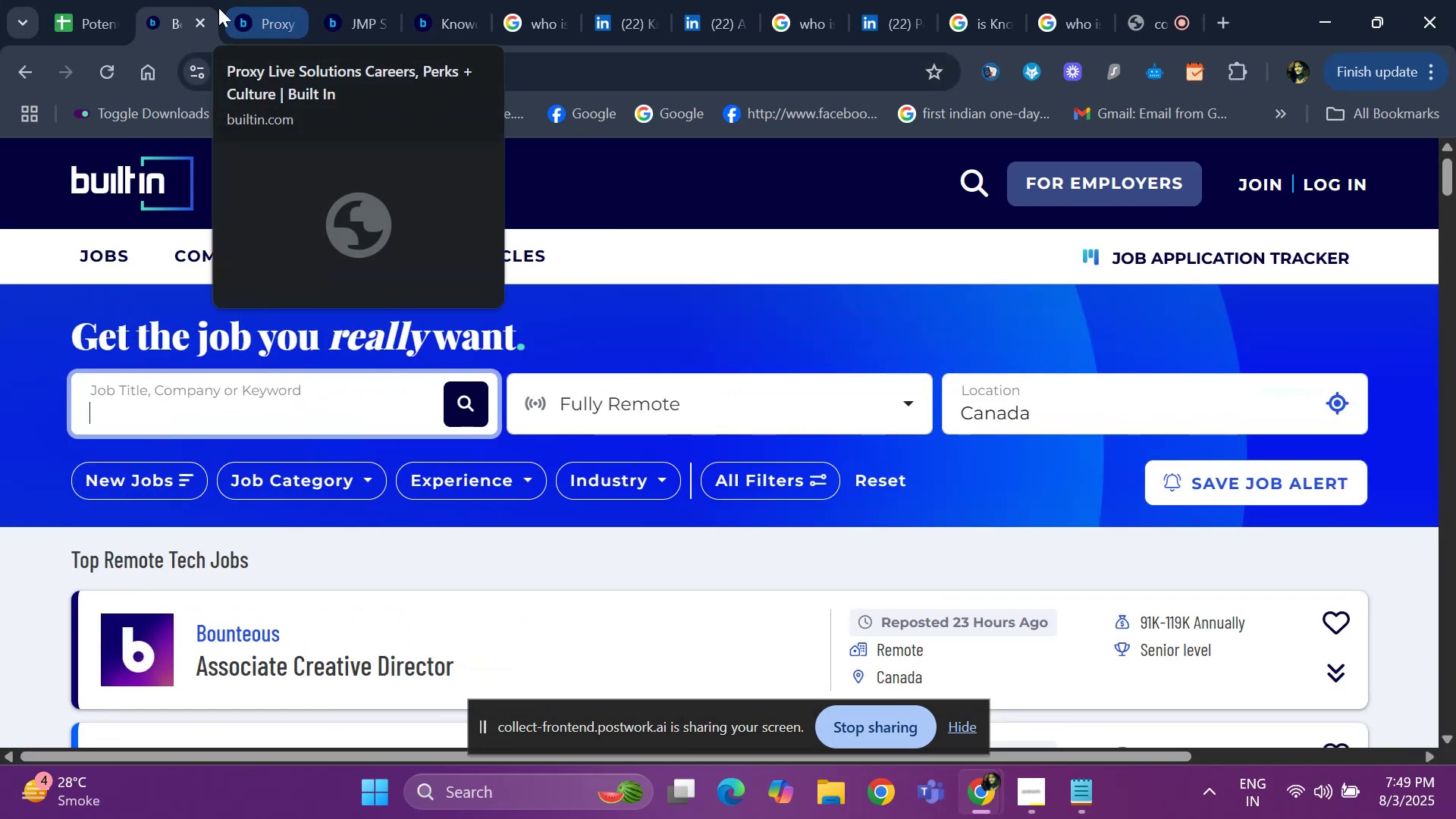 
left_click([5, 73])
 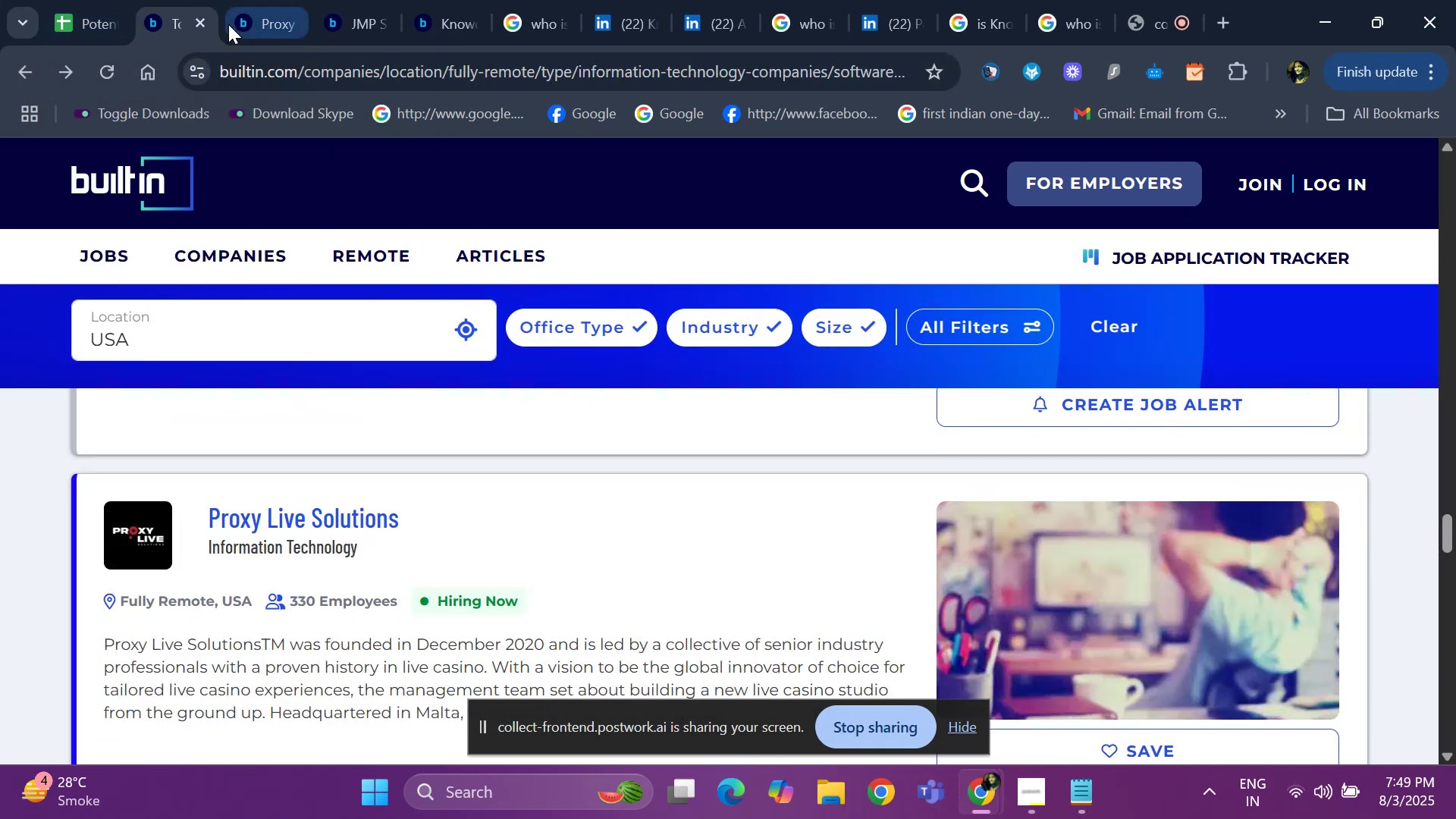 
left_click([230, 24])
 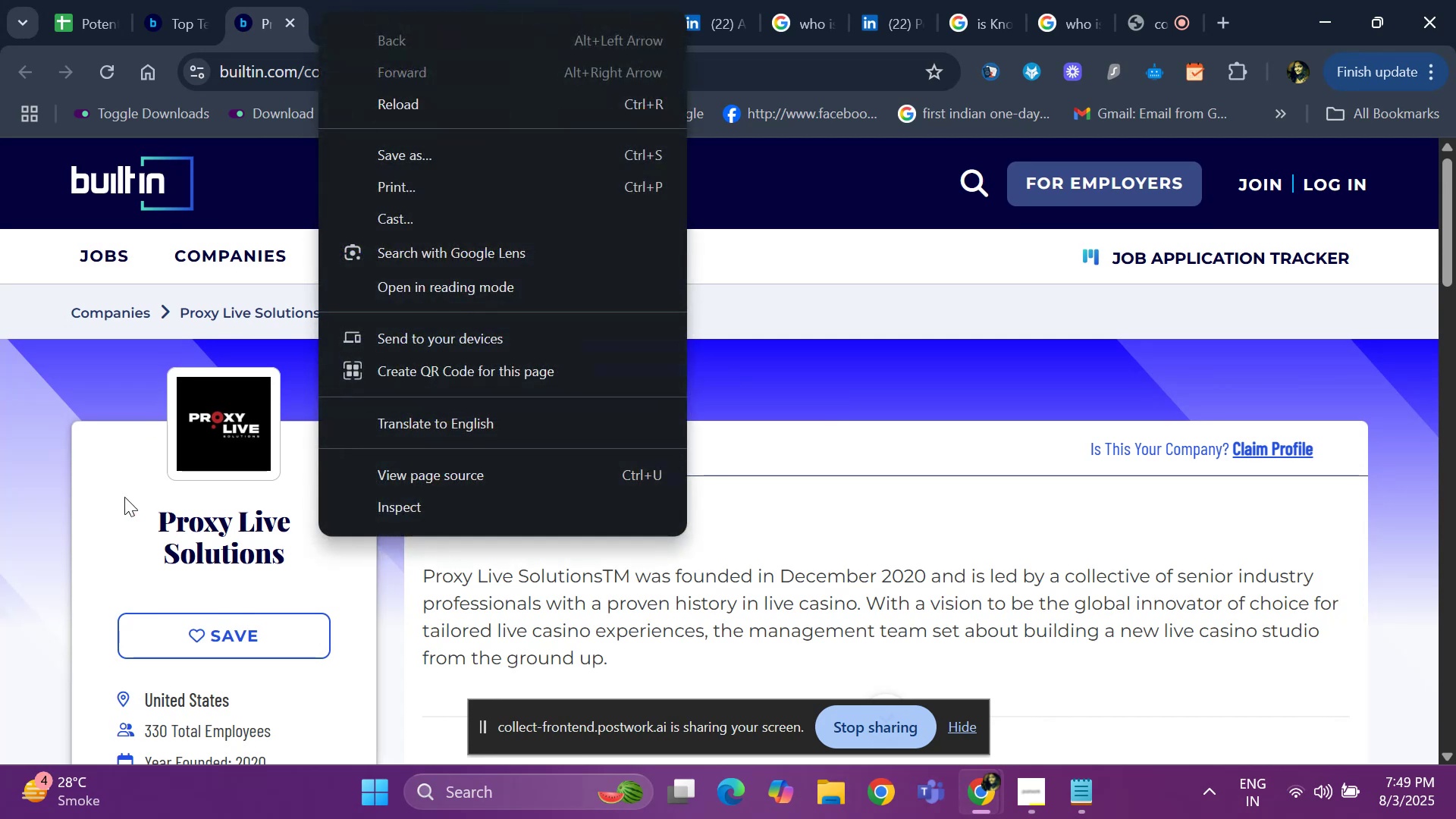 
left_click([114, 520])
 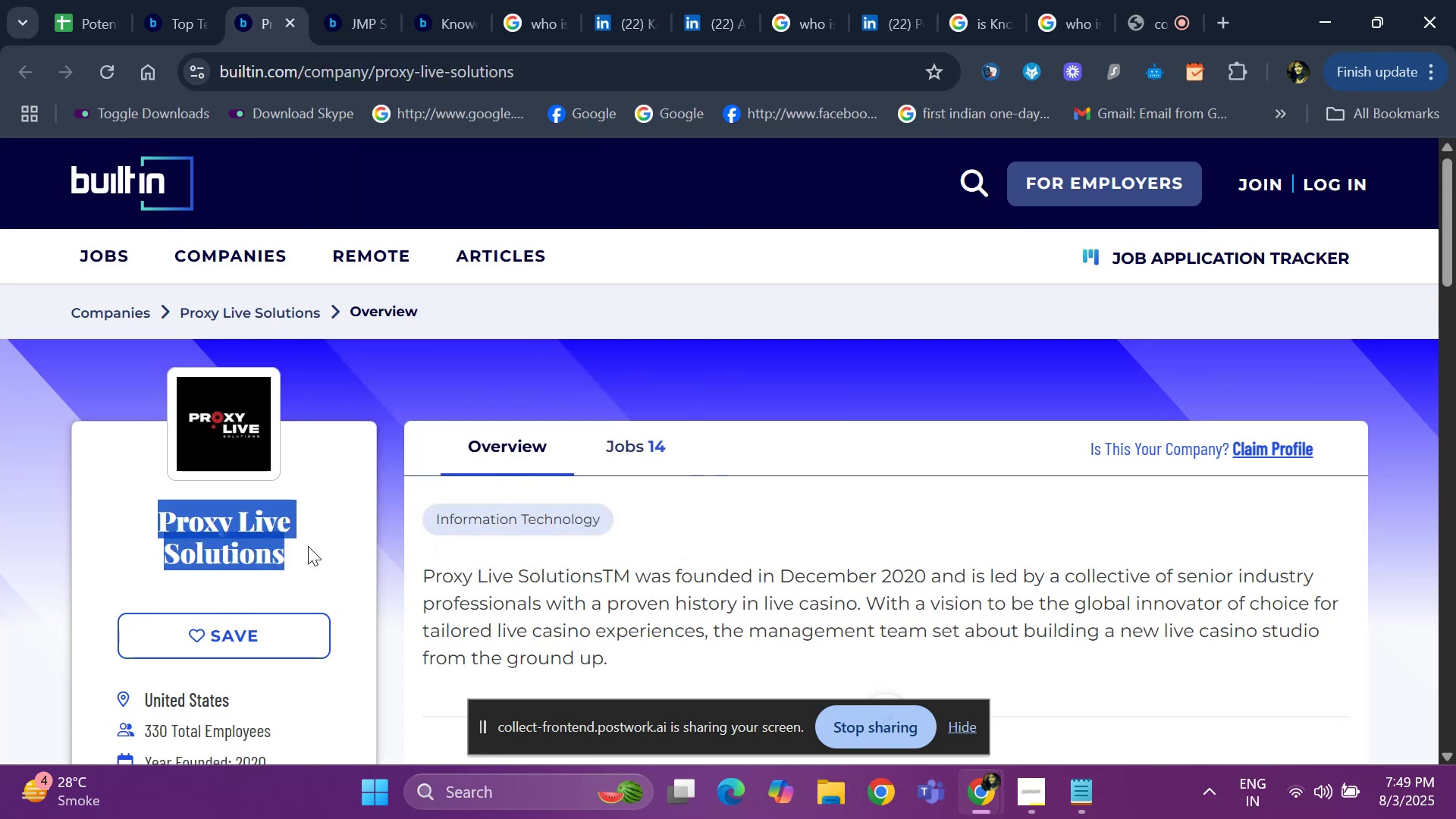 
key(Control+ControlLeft)
 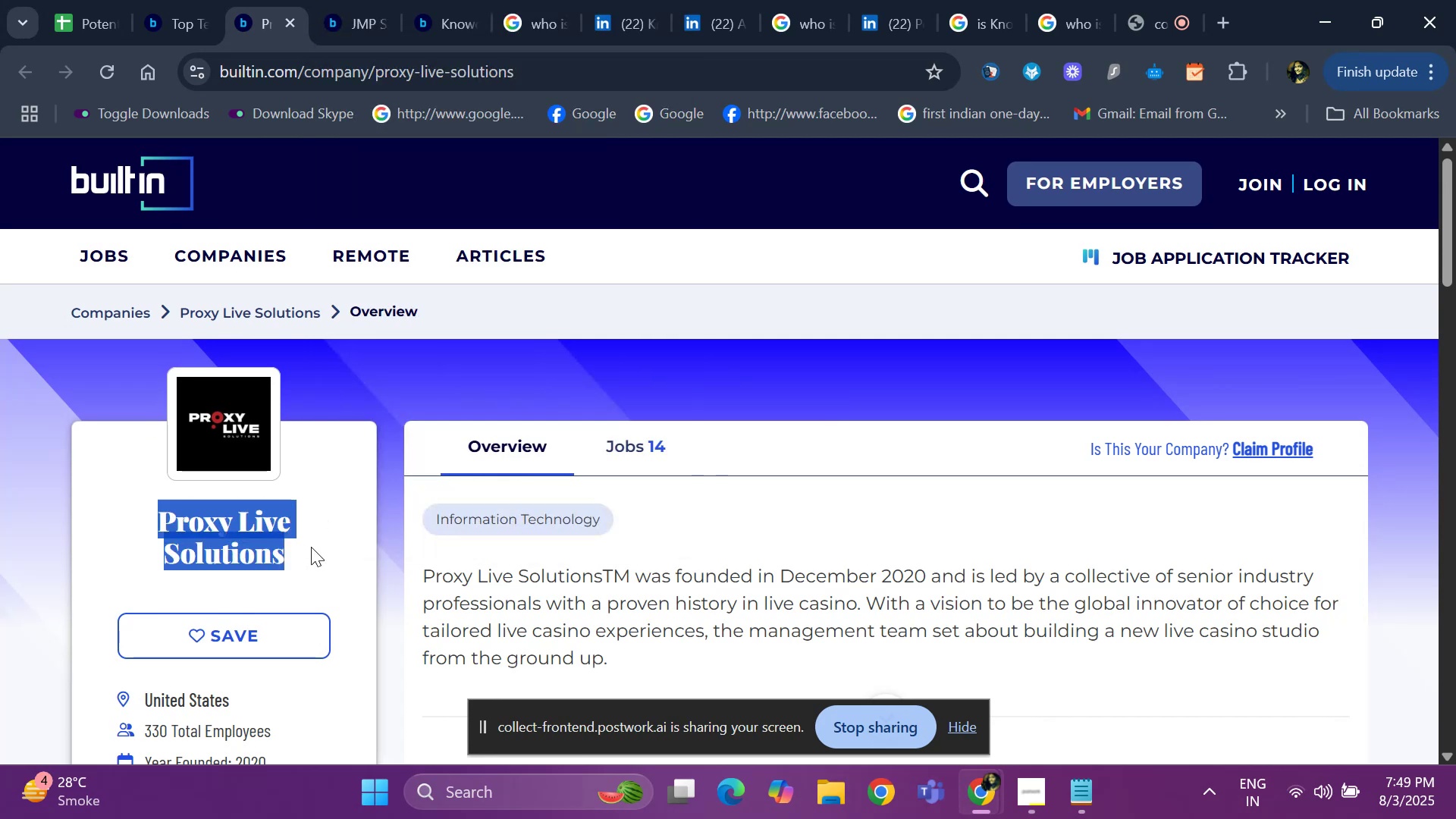 
key(Control+C)
 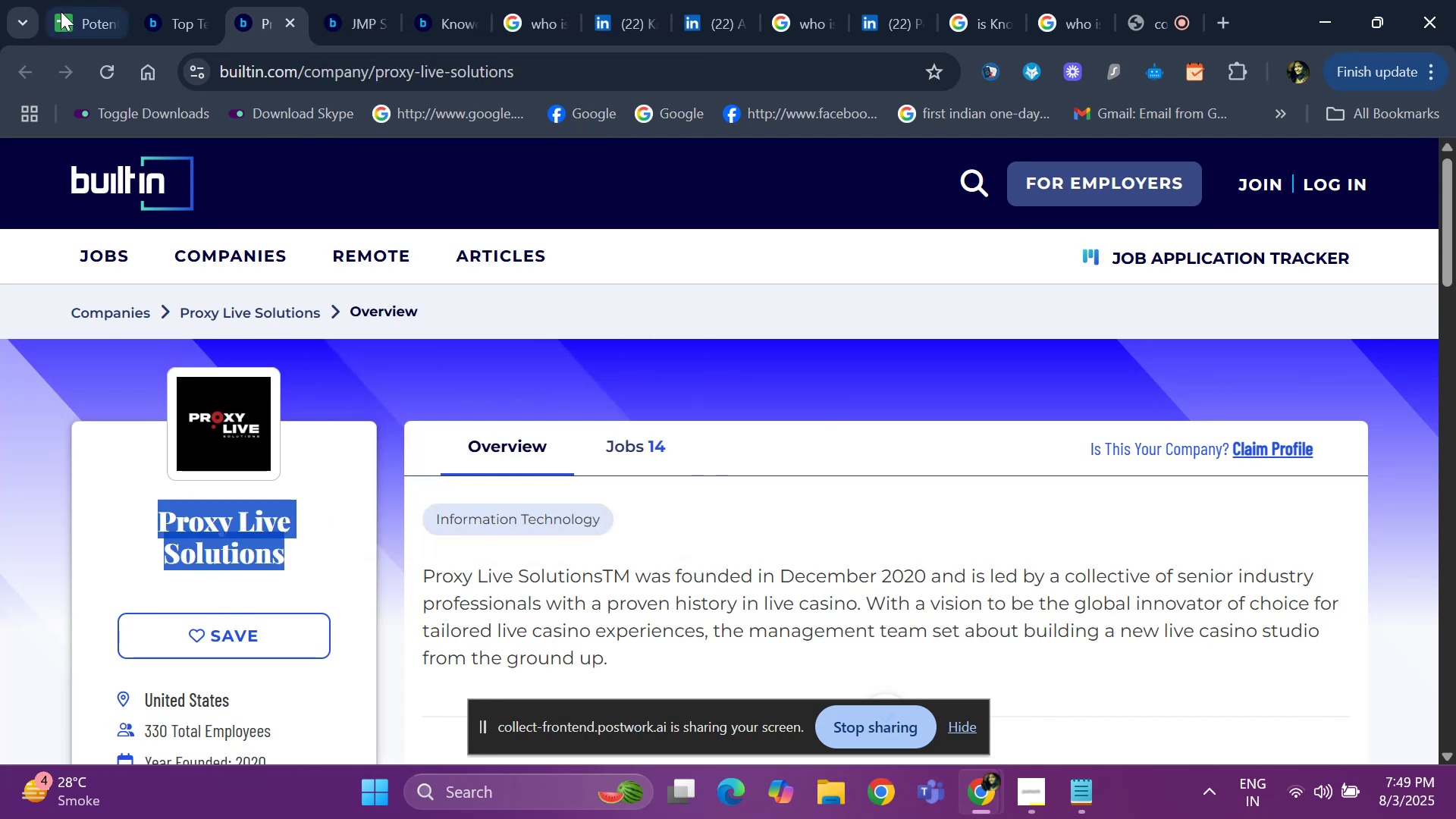 
left_click([61, 11])
 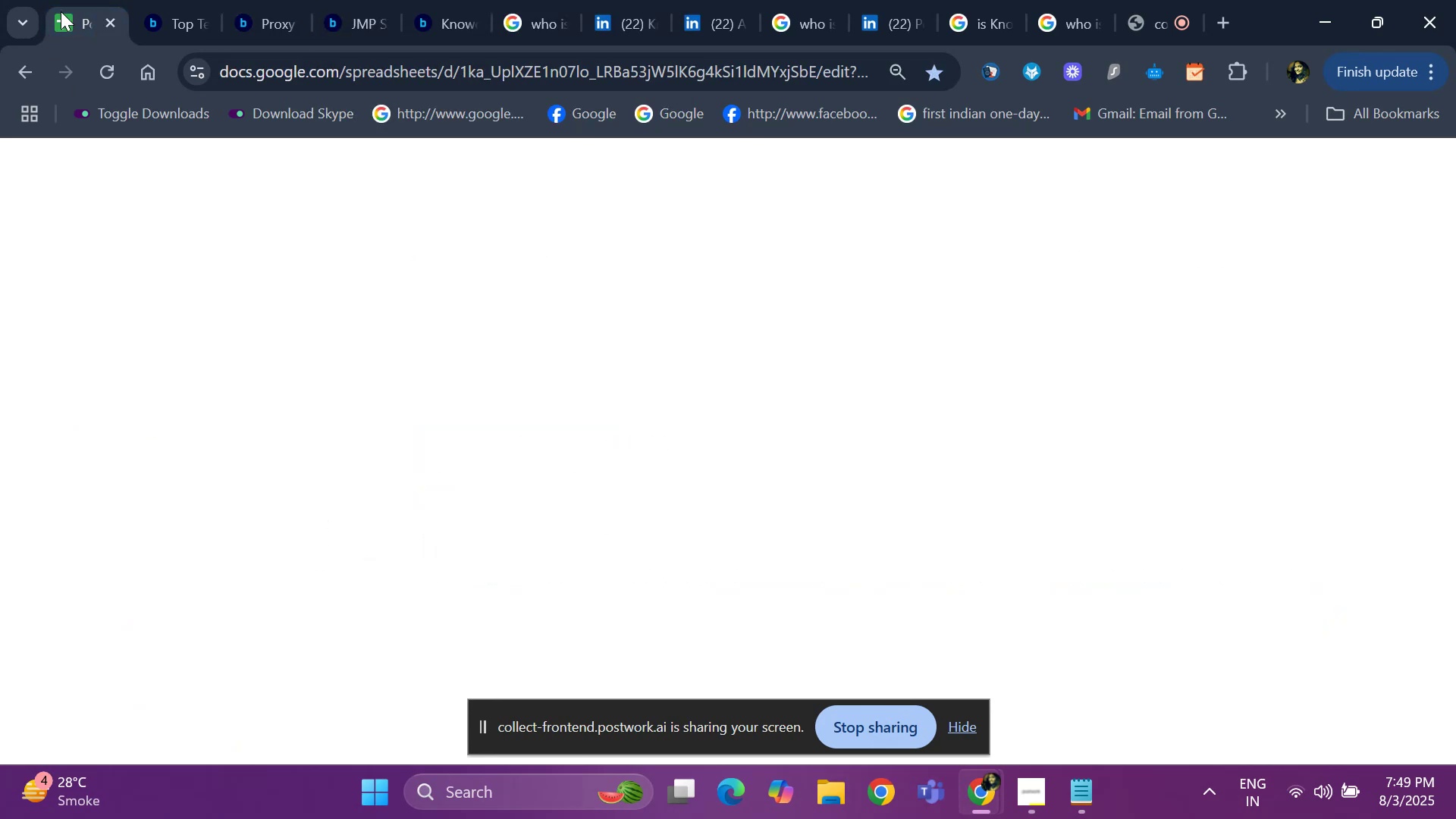 
key(Control+F)
 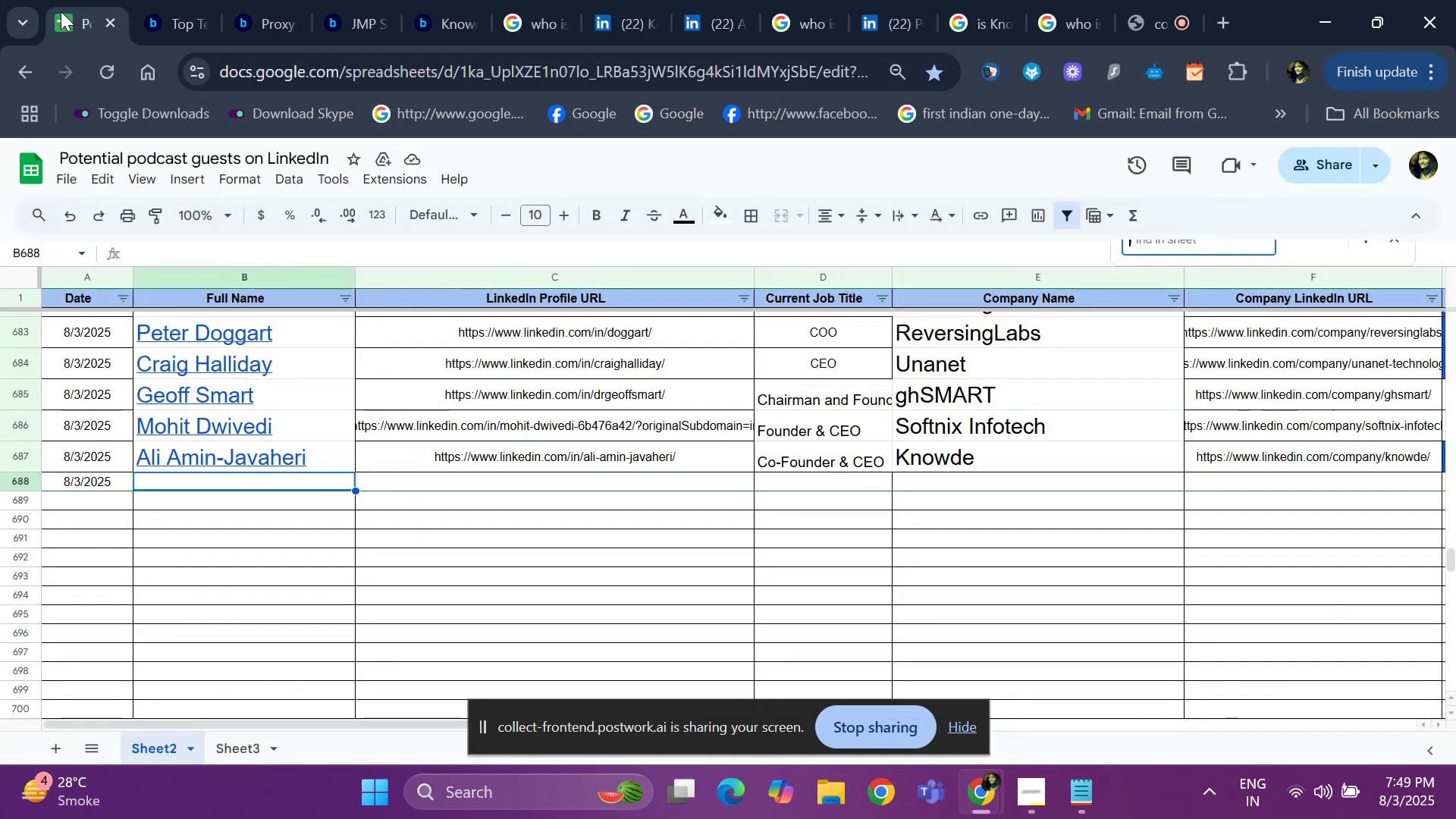 
key(Control+V)
 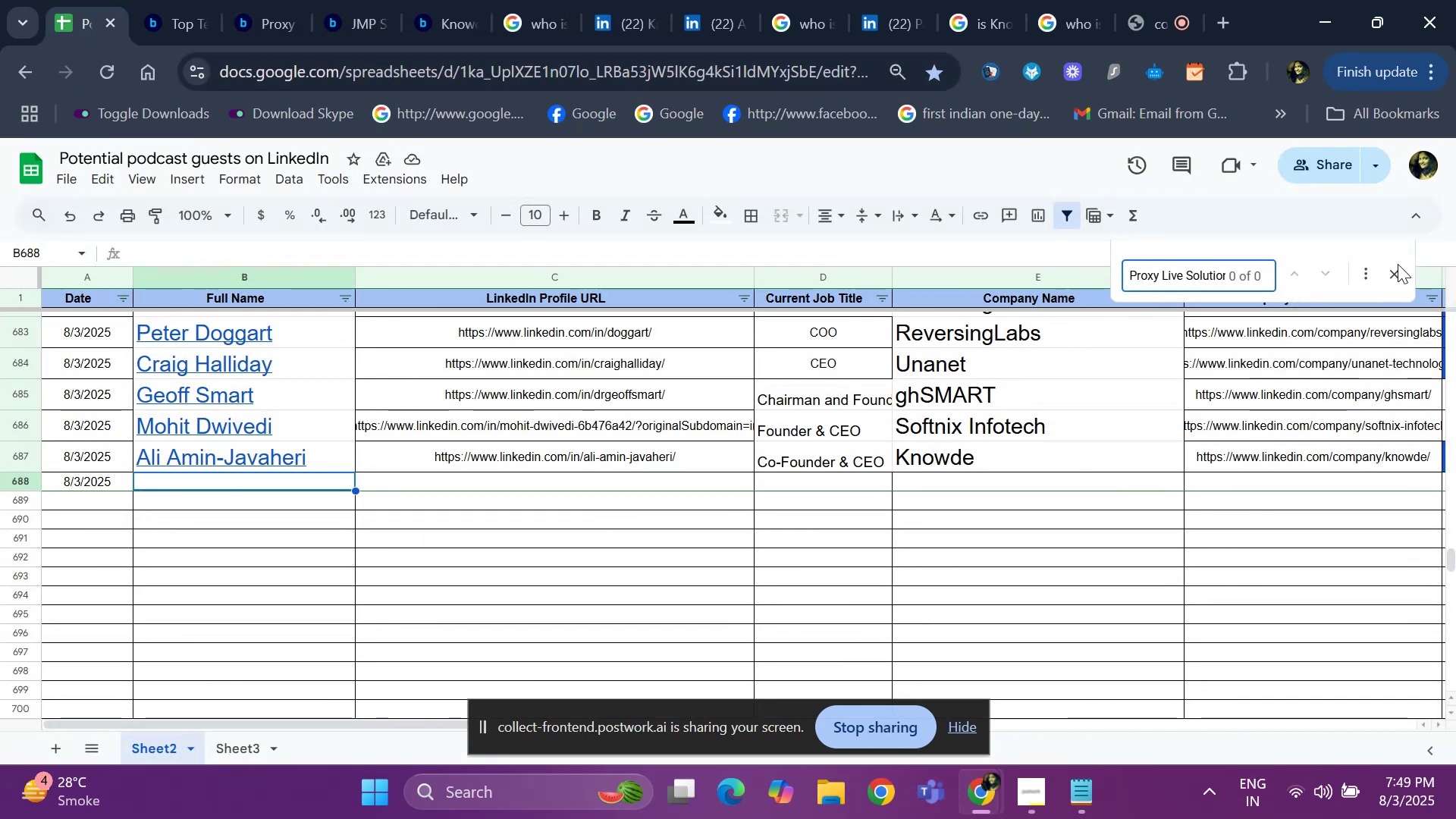 
left_click([1395, 281])
 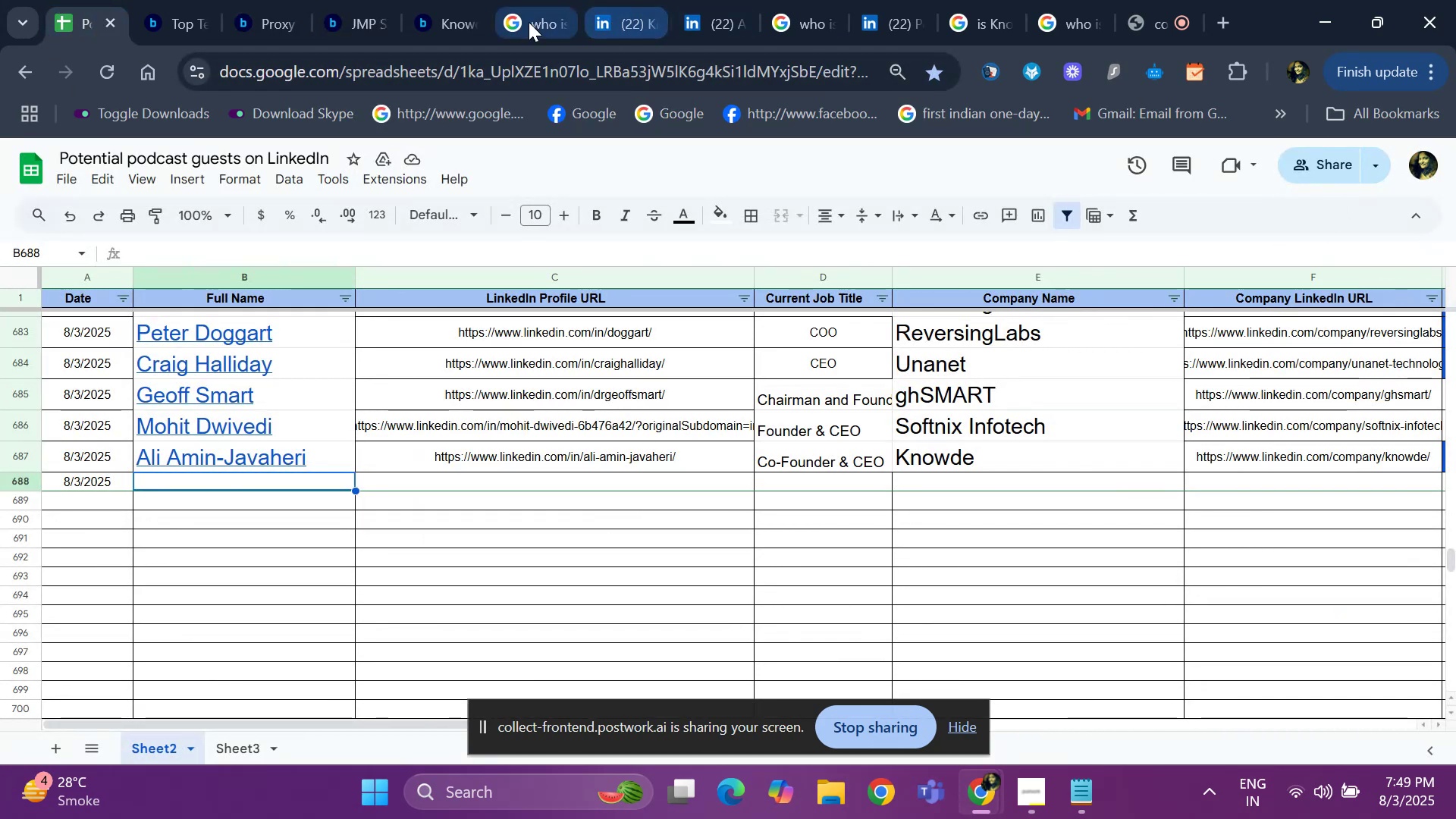 
left_click([529, 22])
 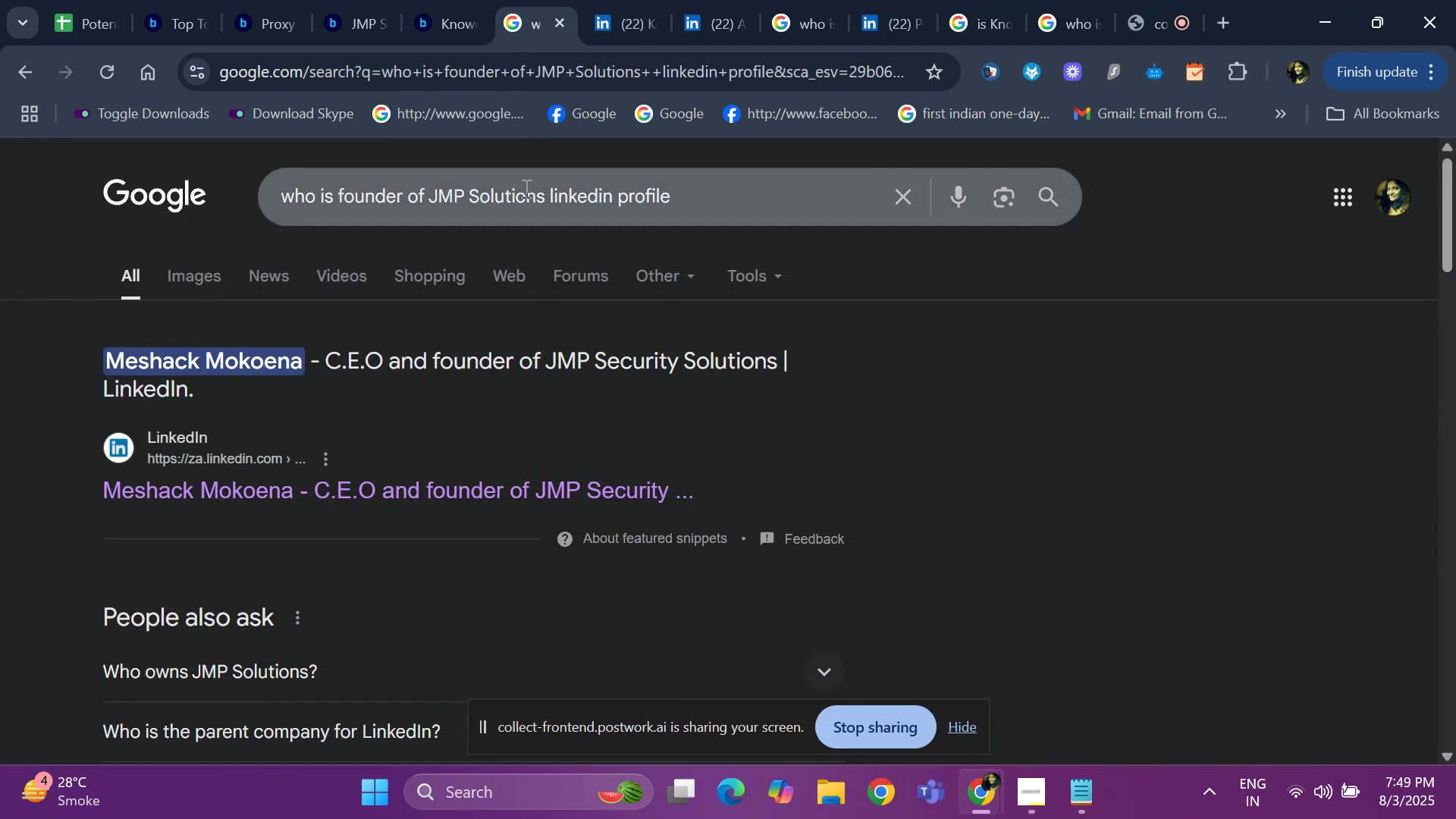 
left_click([525, 188])
 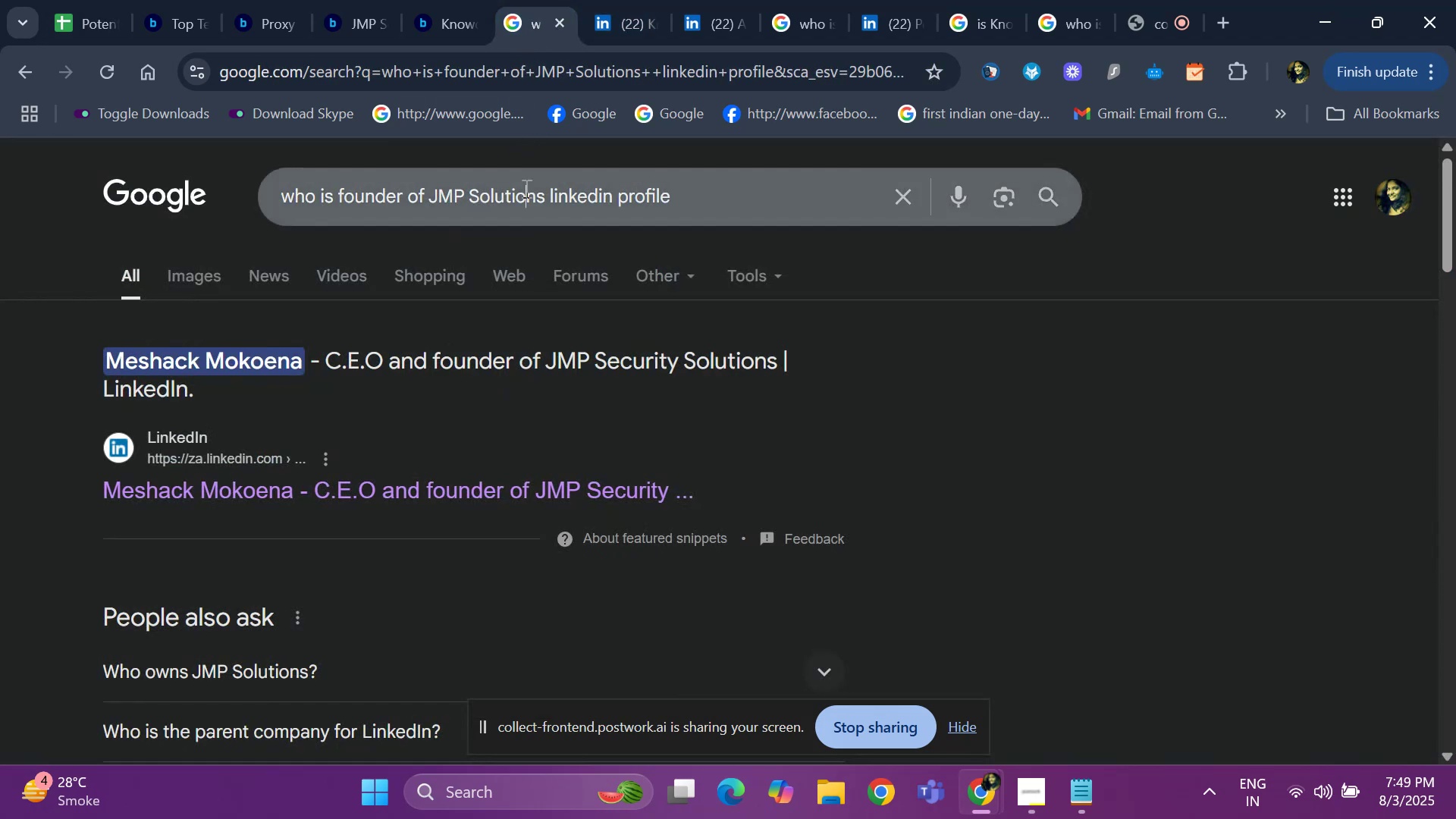 
key(ArrowRight)
 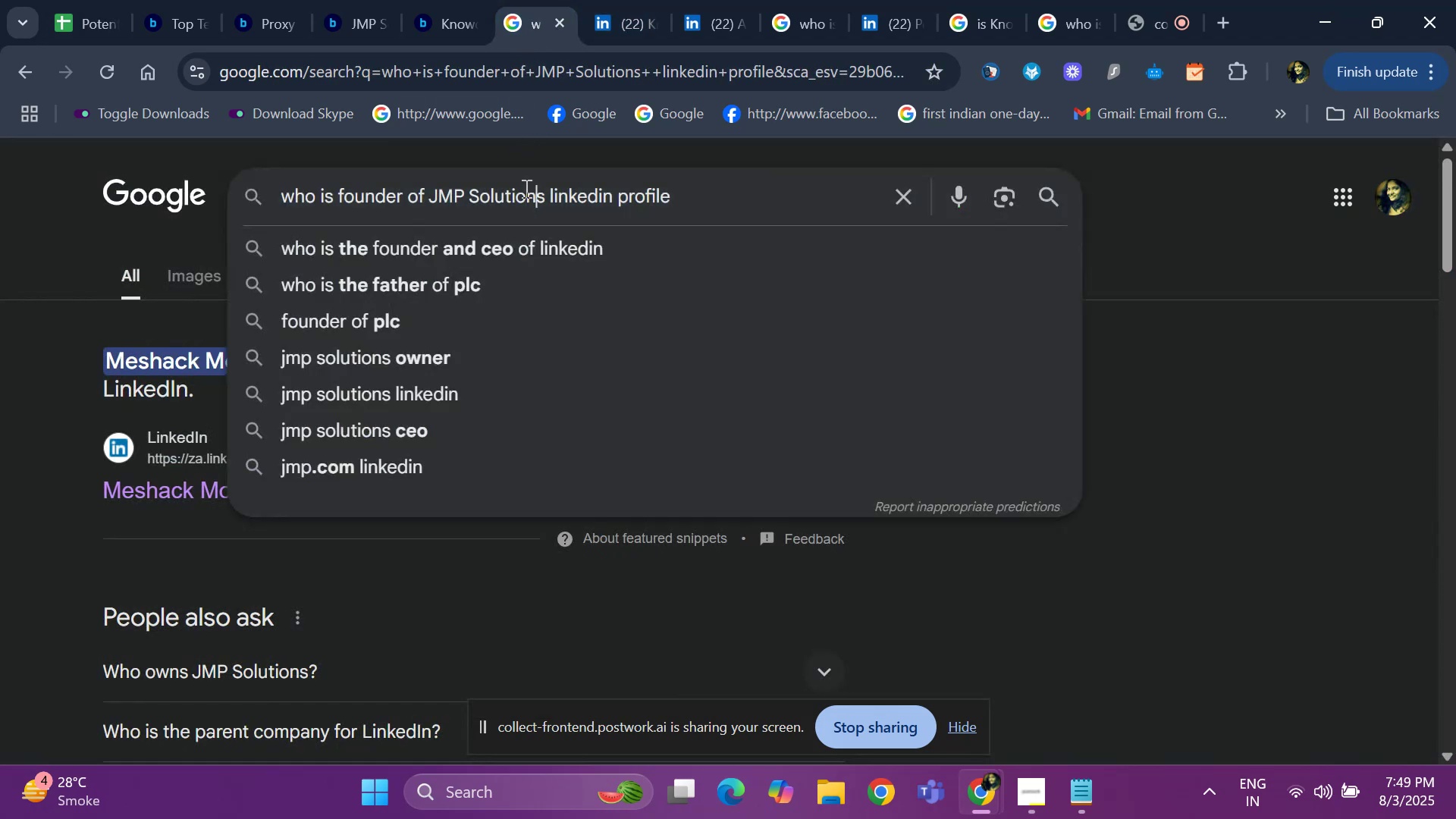 
key(ArrowRight)
 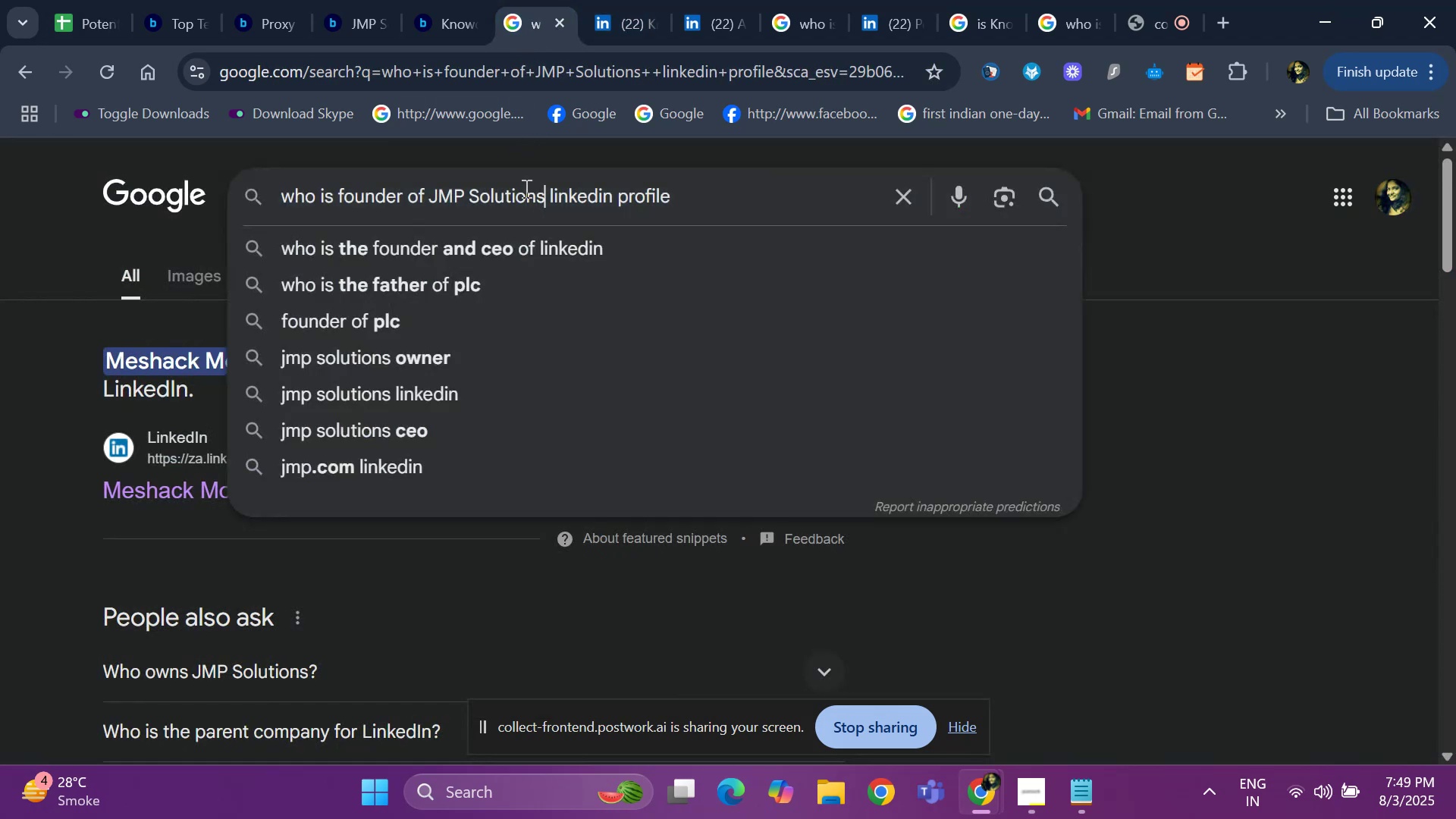 
hold_key(key=Backspace, duration=0.76)
 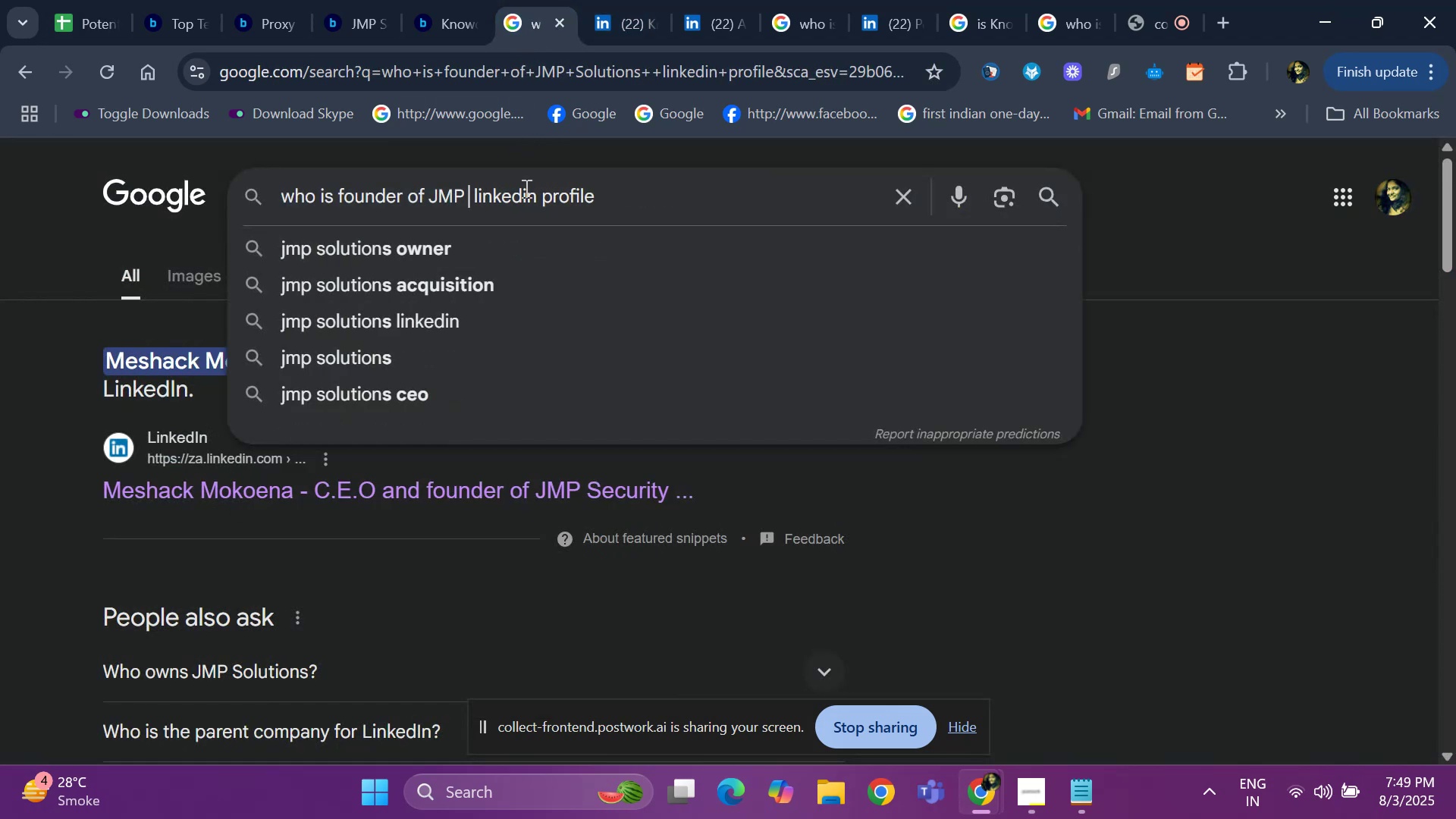 
key(Backspace)
 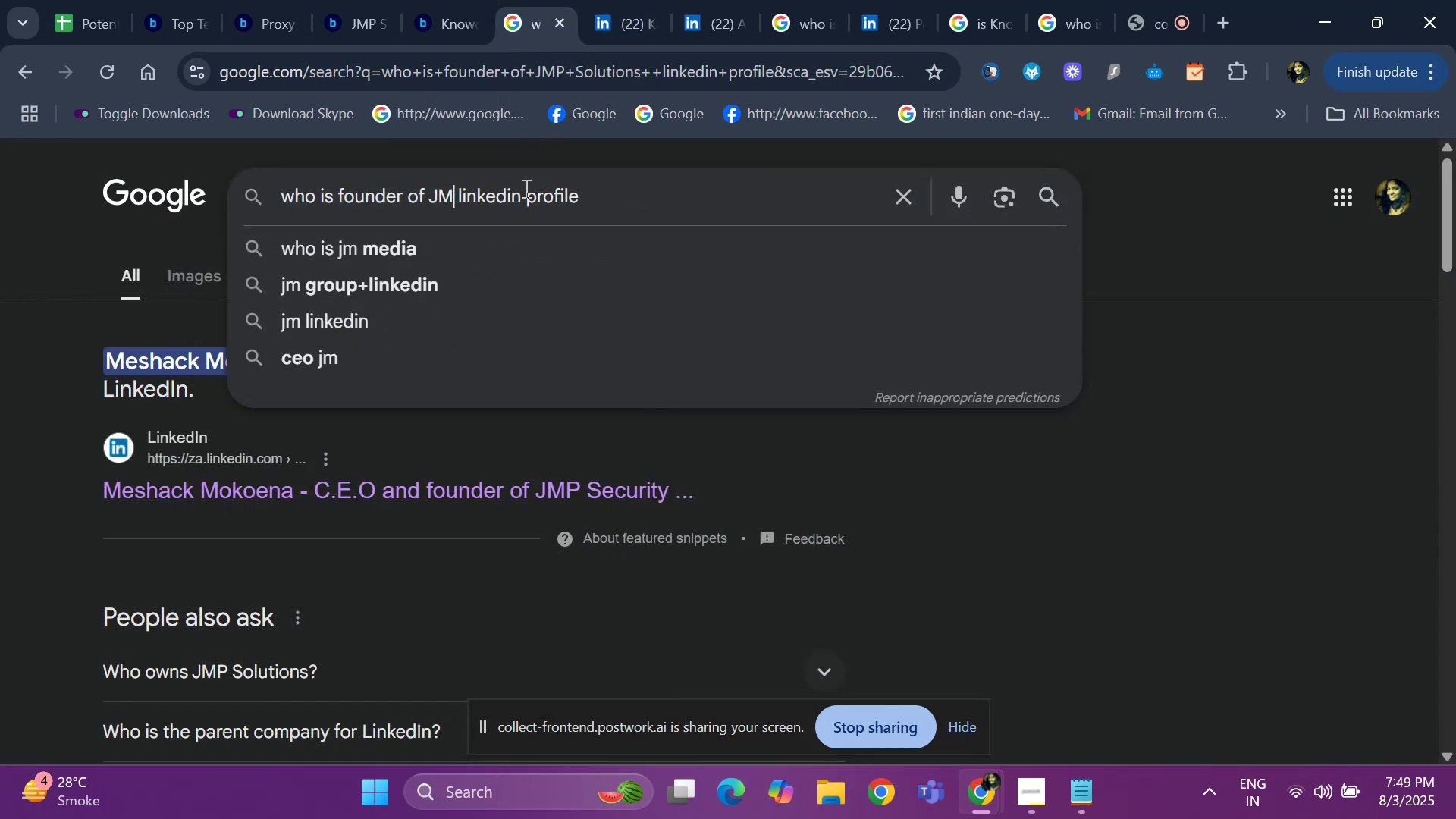 
key(Backspace)
 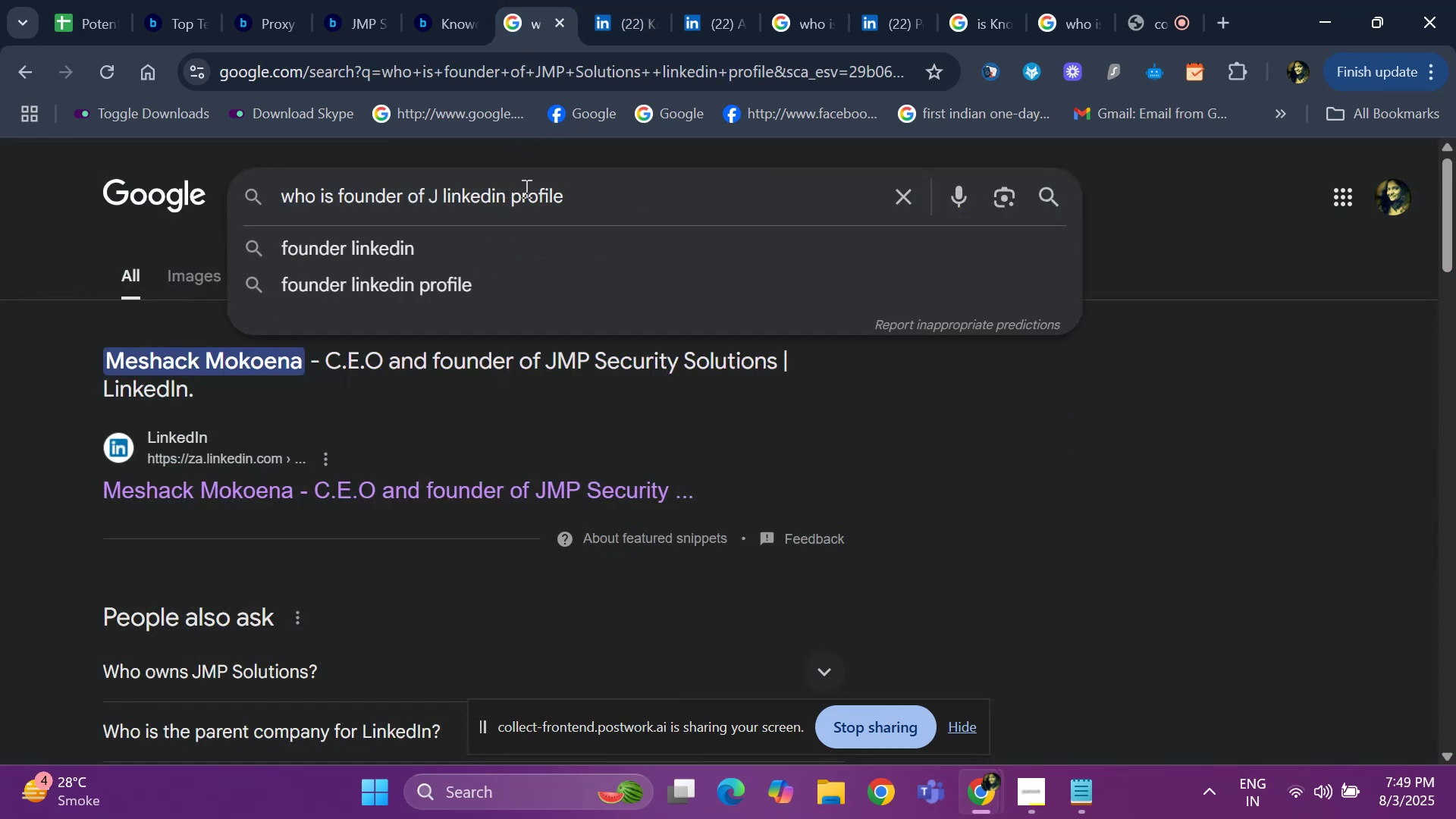 
key(Backspace)
 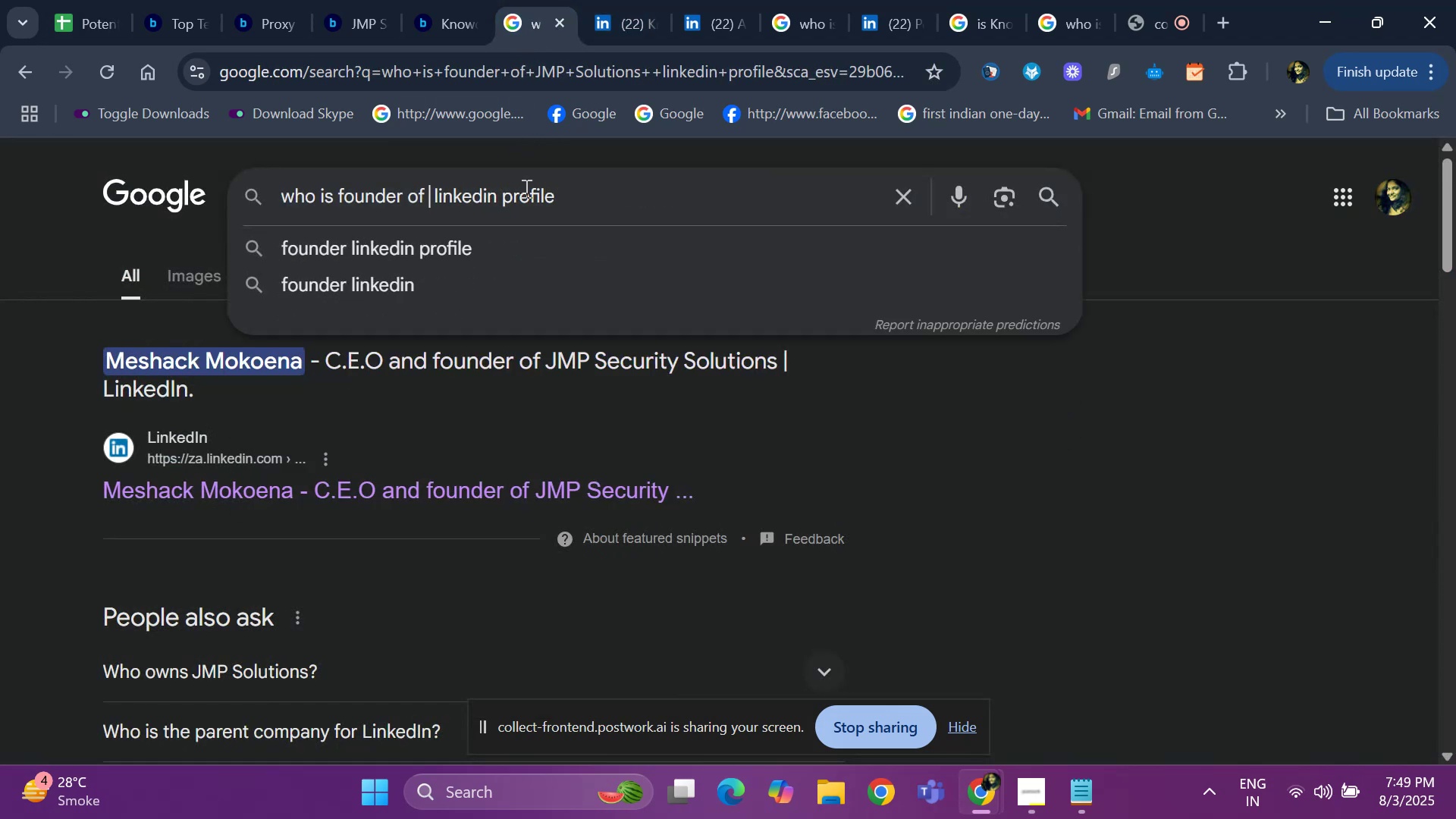 
key(Control+V)
 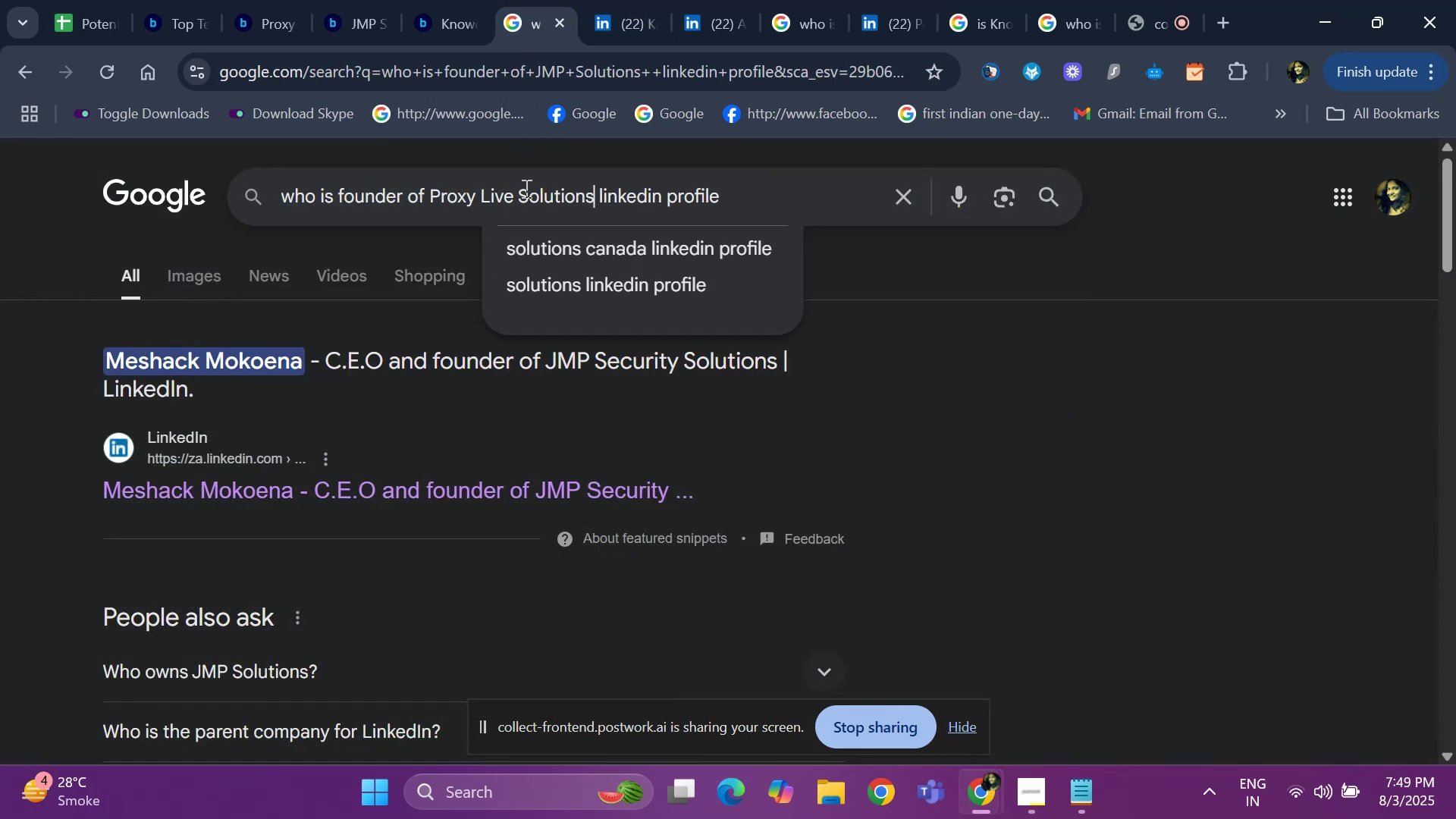 
key(Space)
 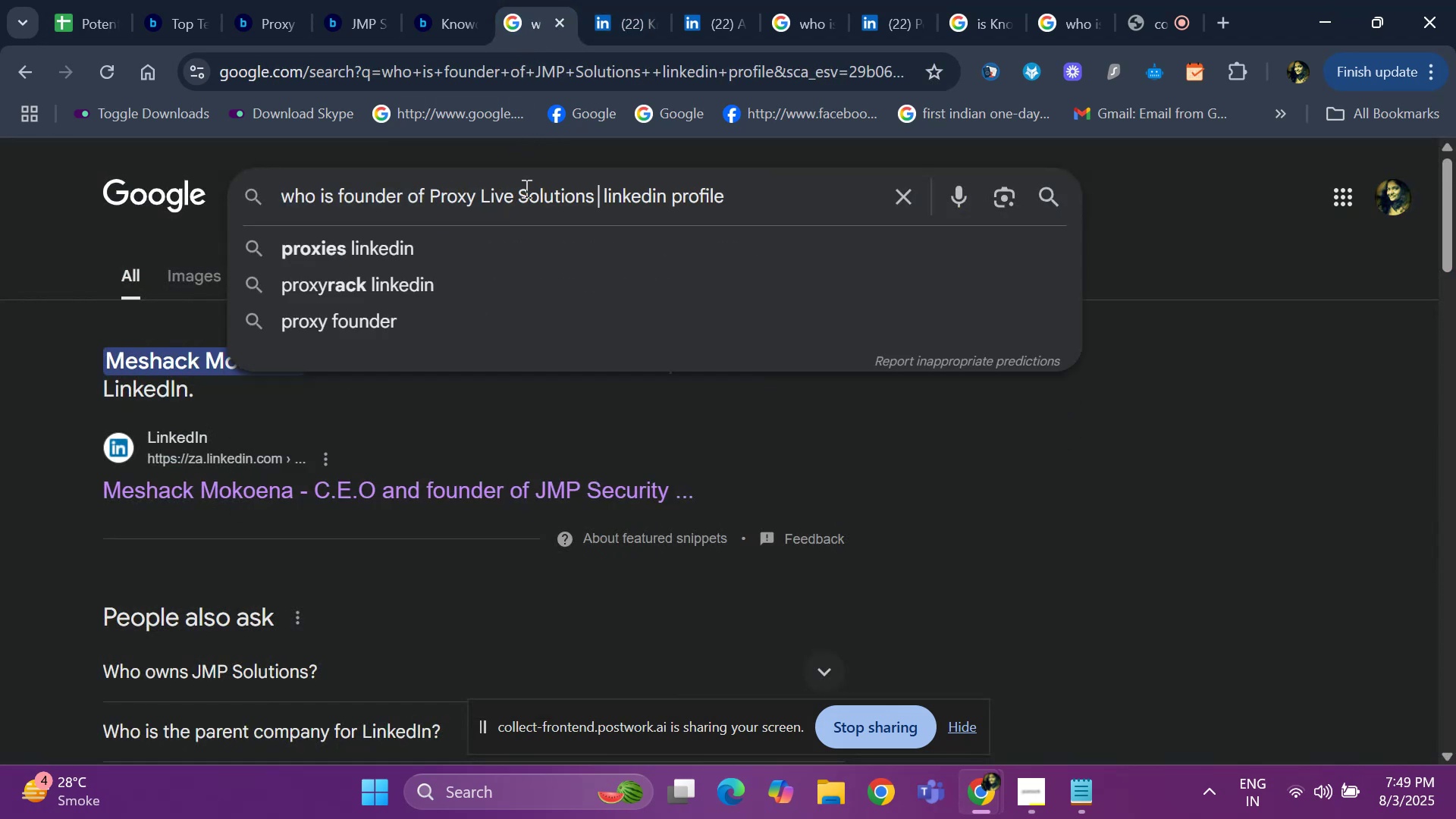 
key(Enter)
 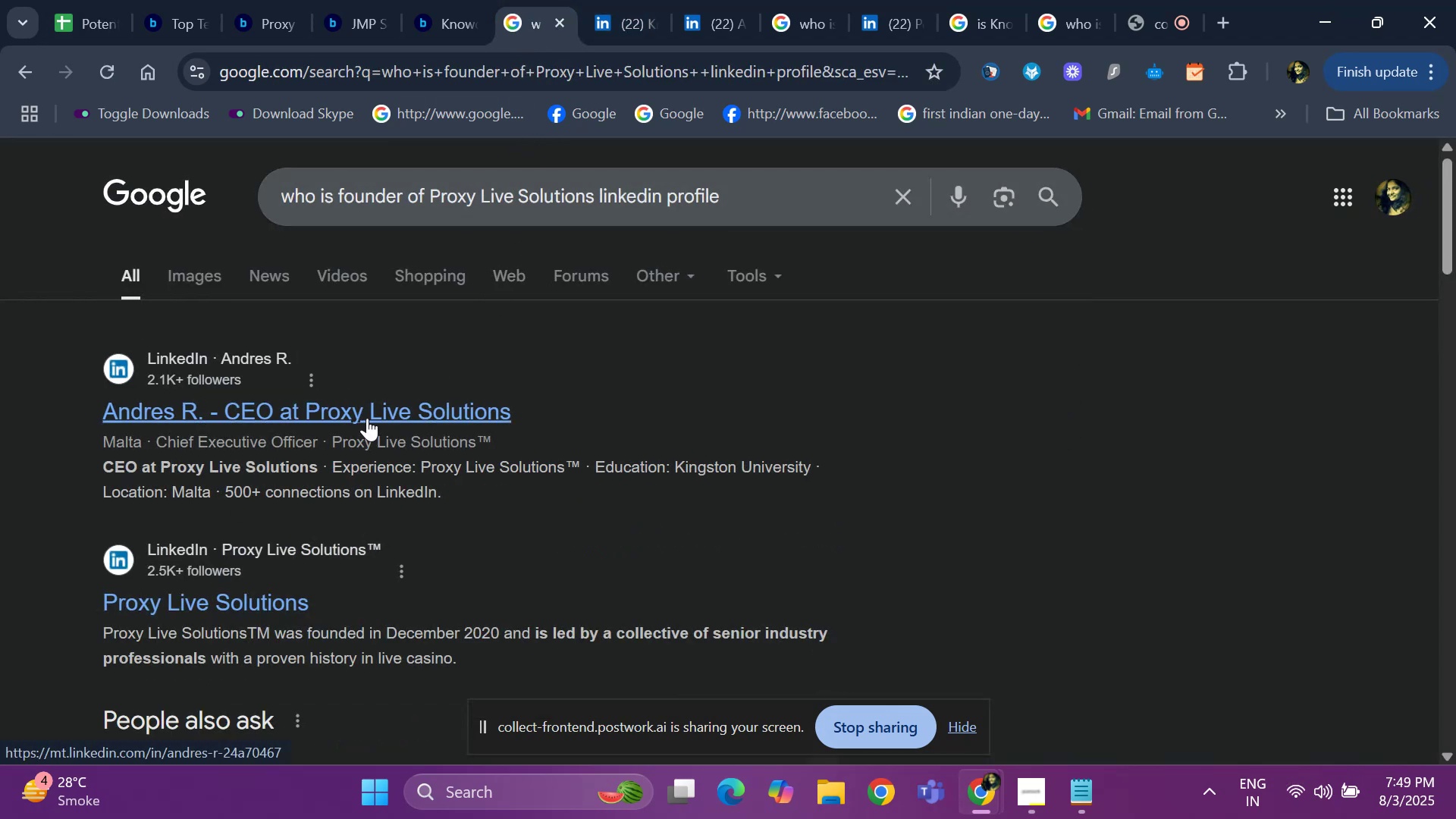 
right_click([367, 418])
 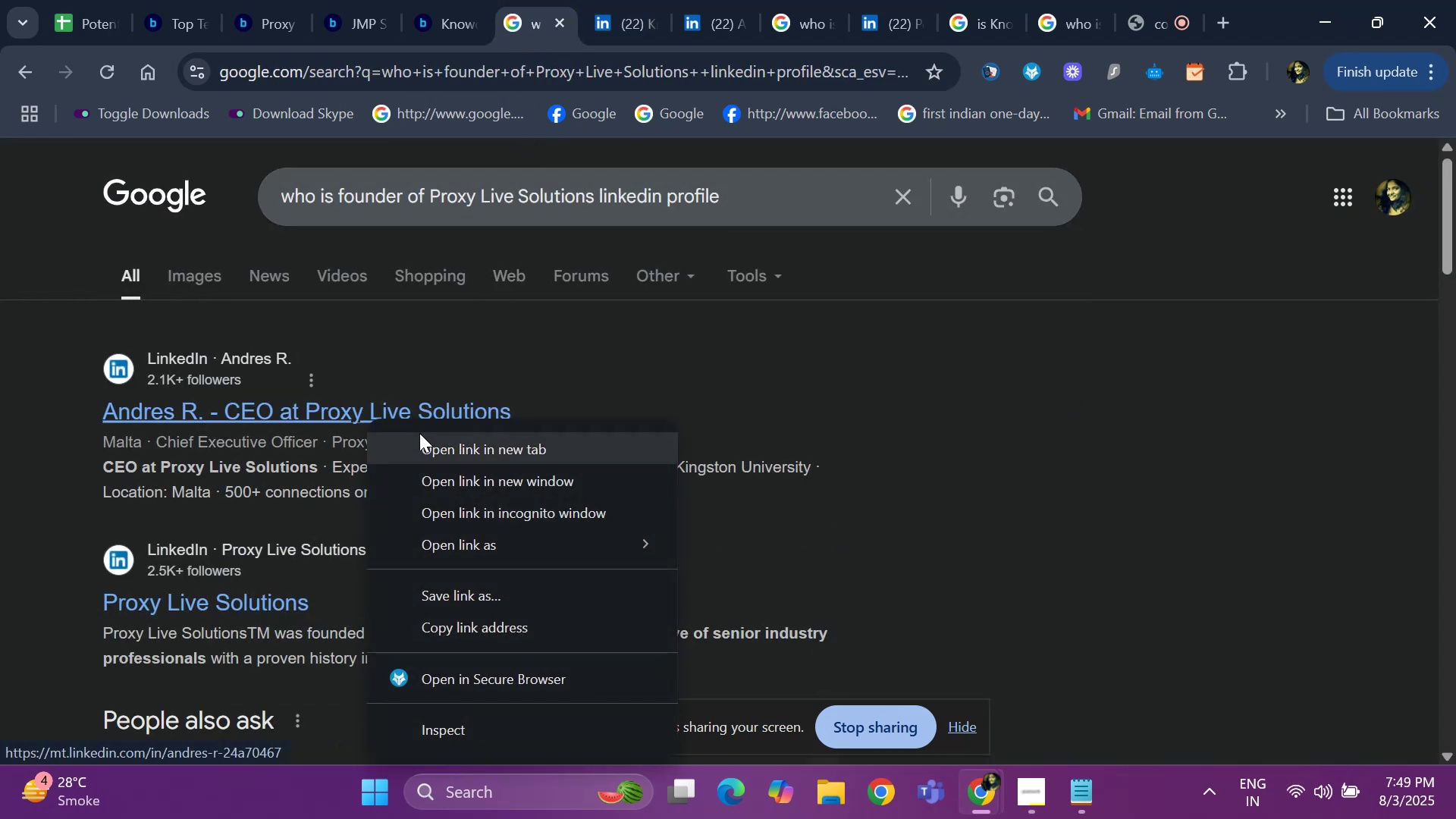 
left_click([419, 433])
 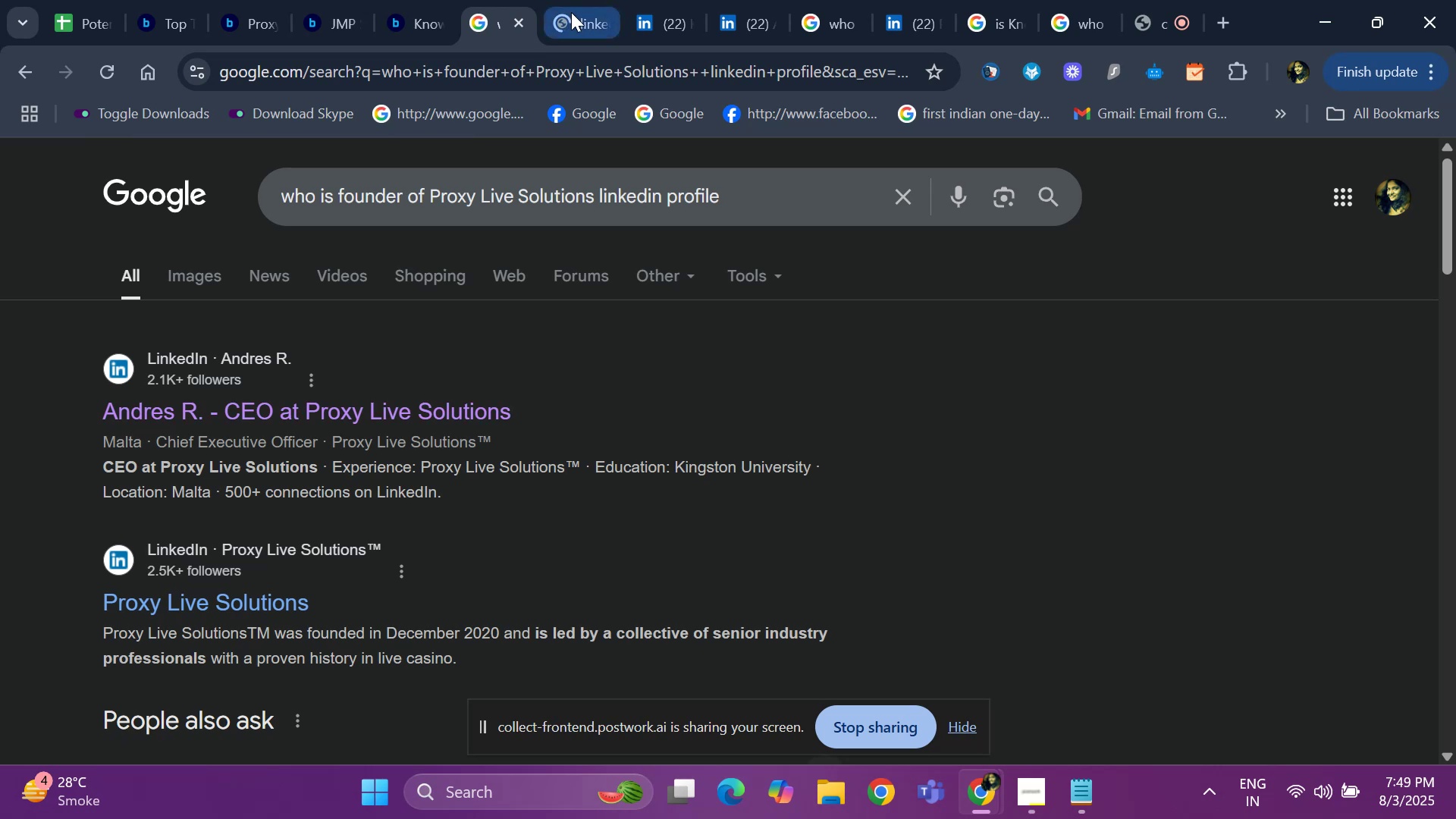 
left_click([571, 12])
 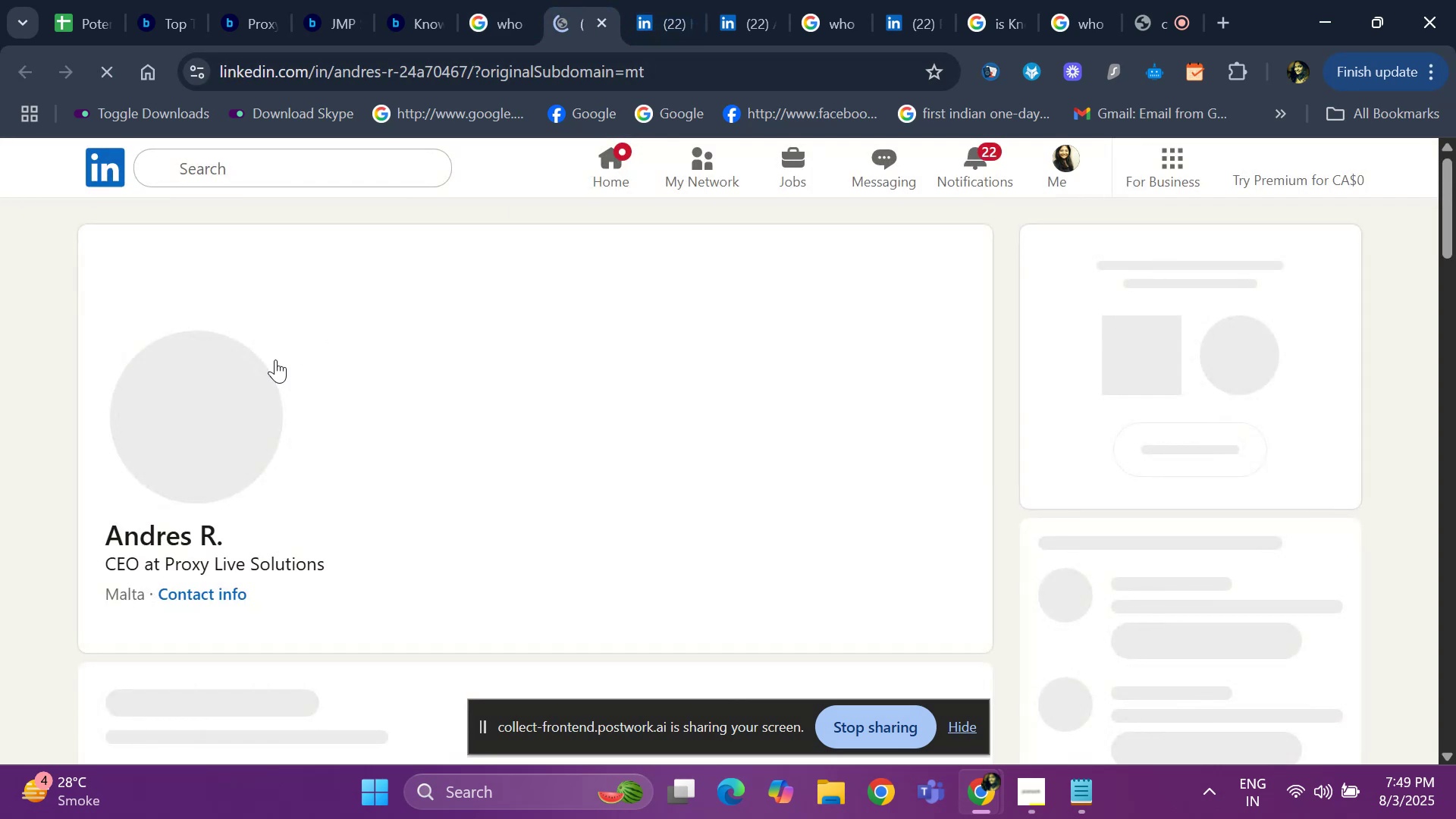 
hold_key(key=ArrowDown, duration=0.31)
 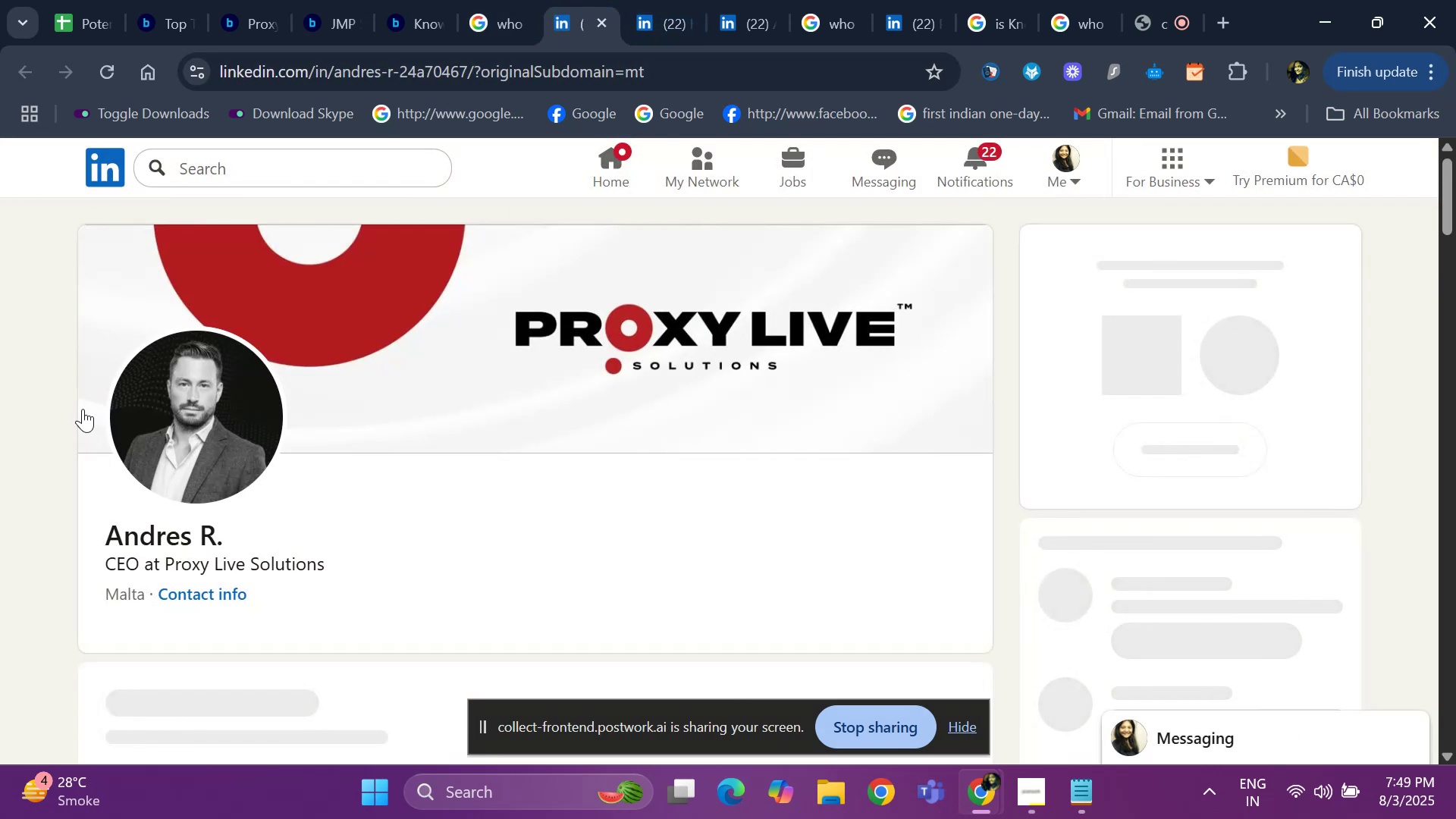 
key(ArrowDown)
 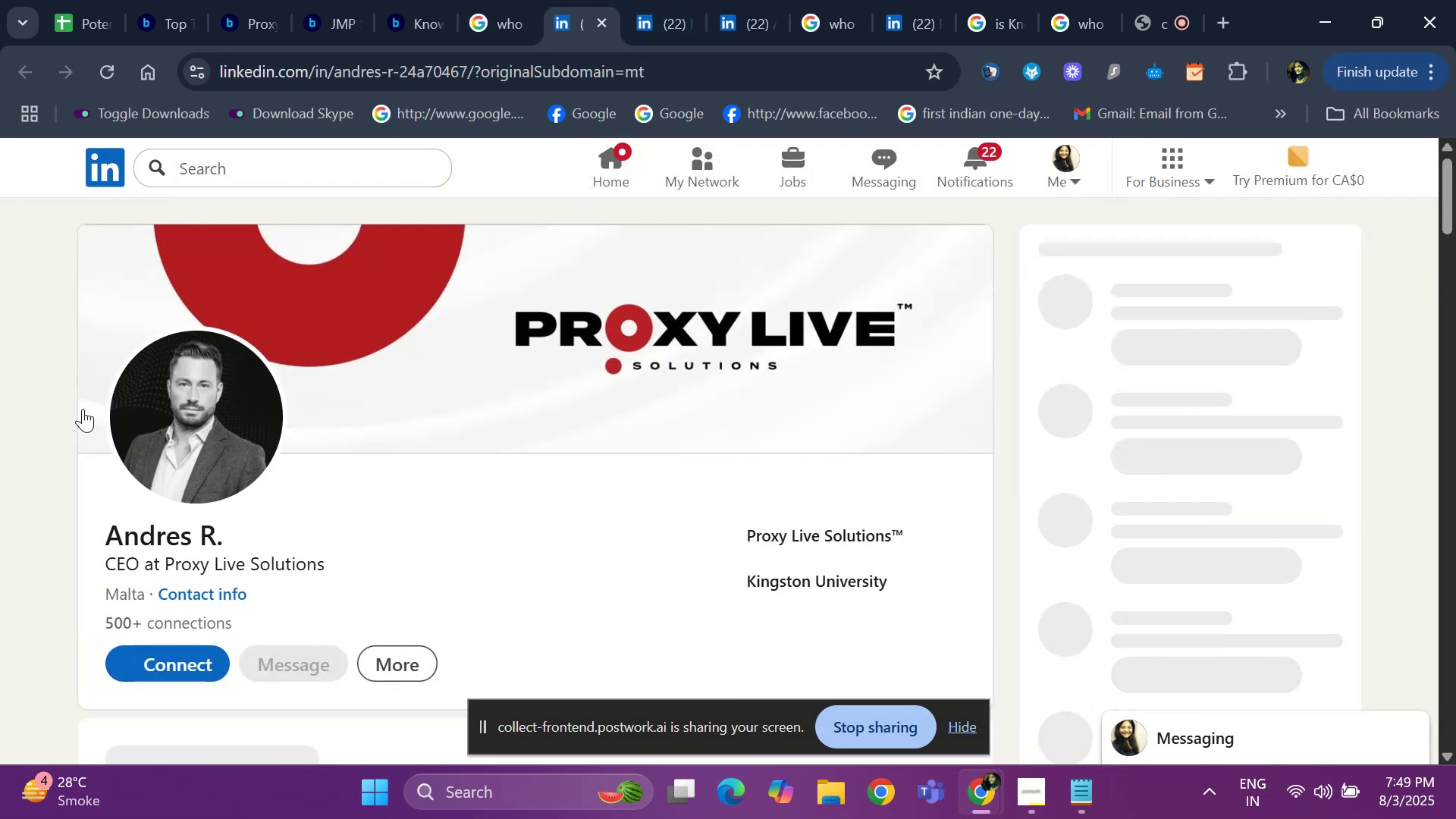 
hold_key(key=ArrowDown, duration=0.83)
 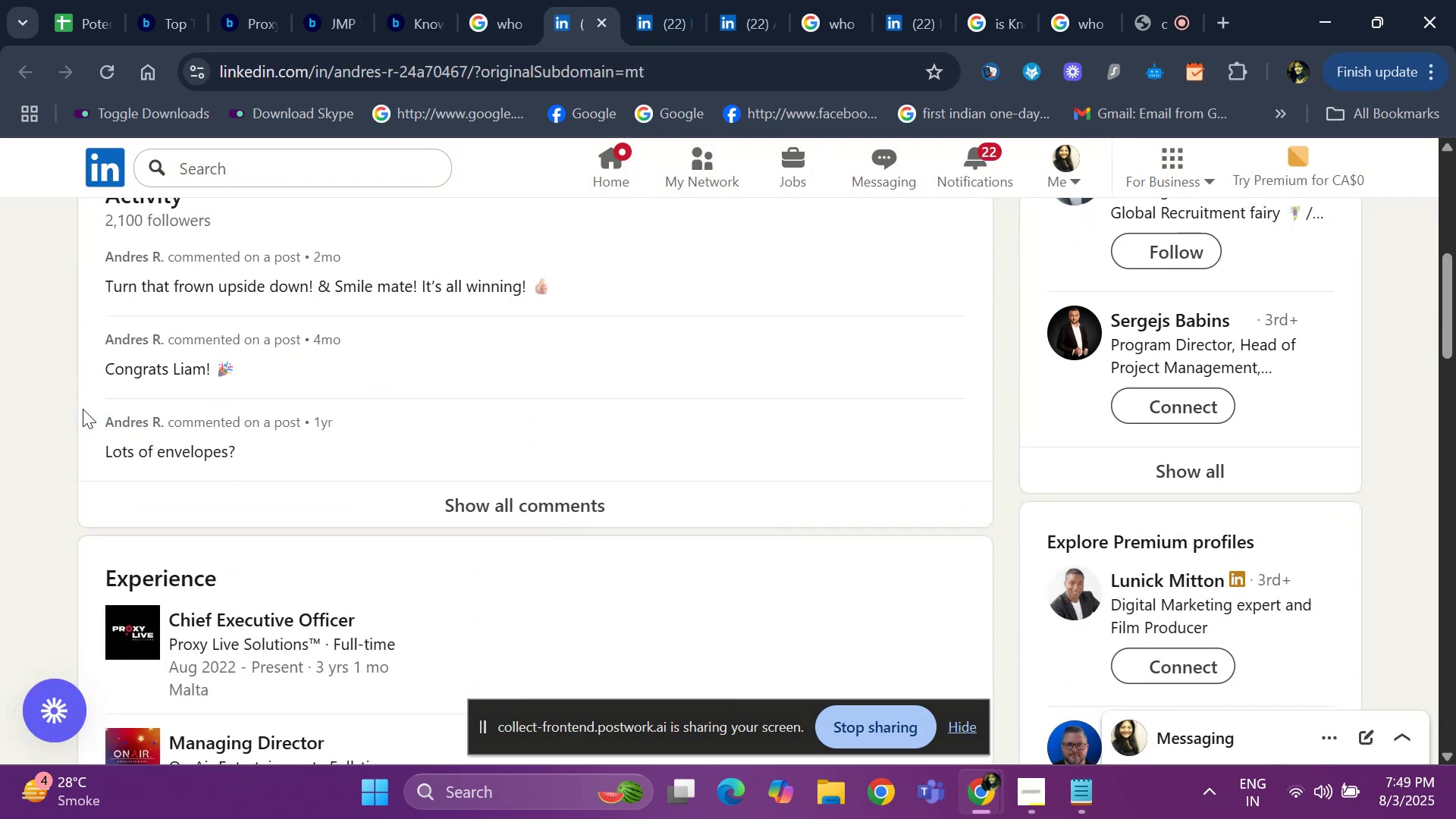 
hold_key(key=ArrowDown, duration=0.45)
 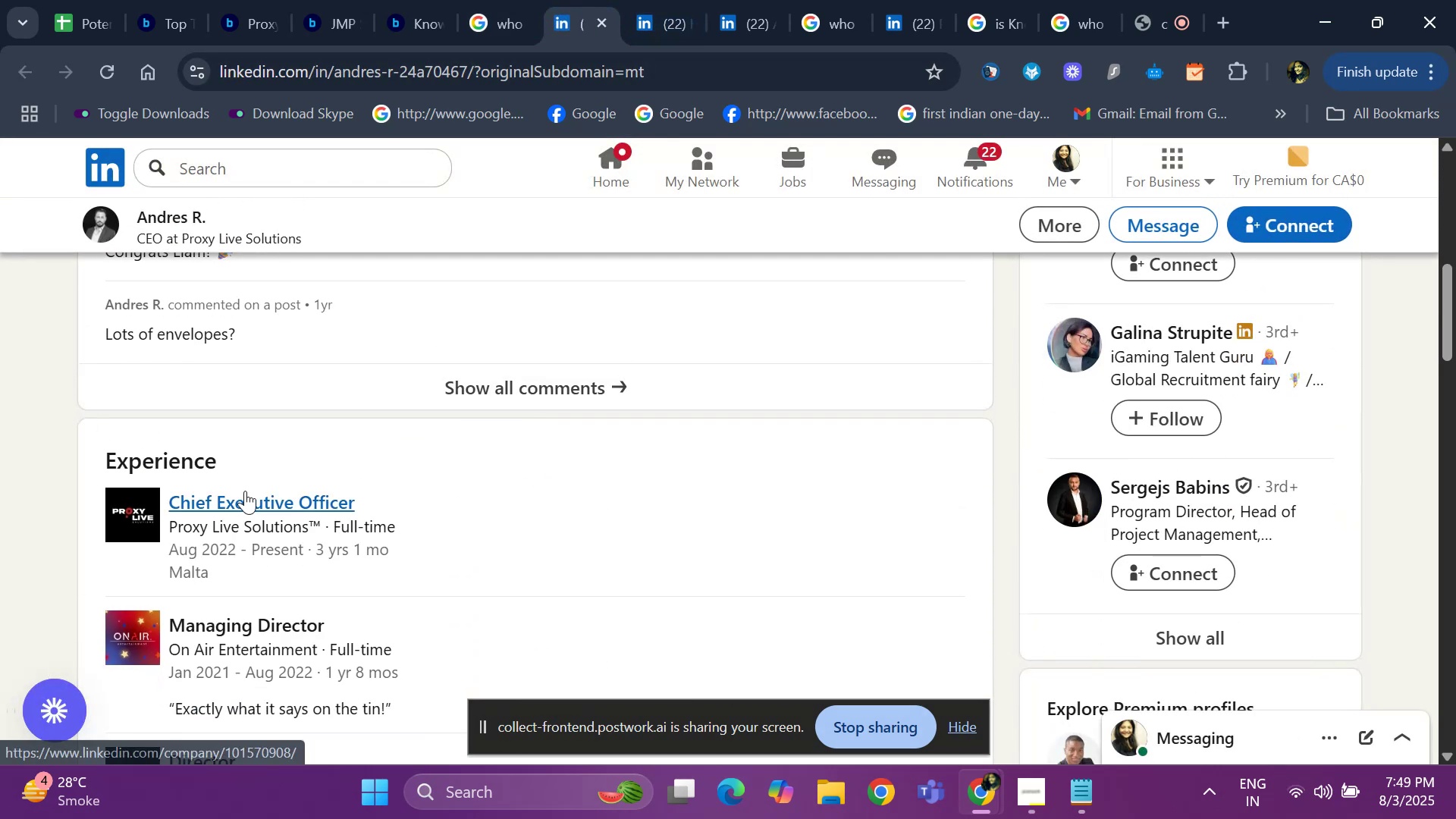 
right_click([245, 491])
 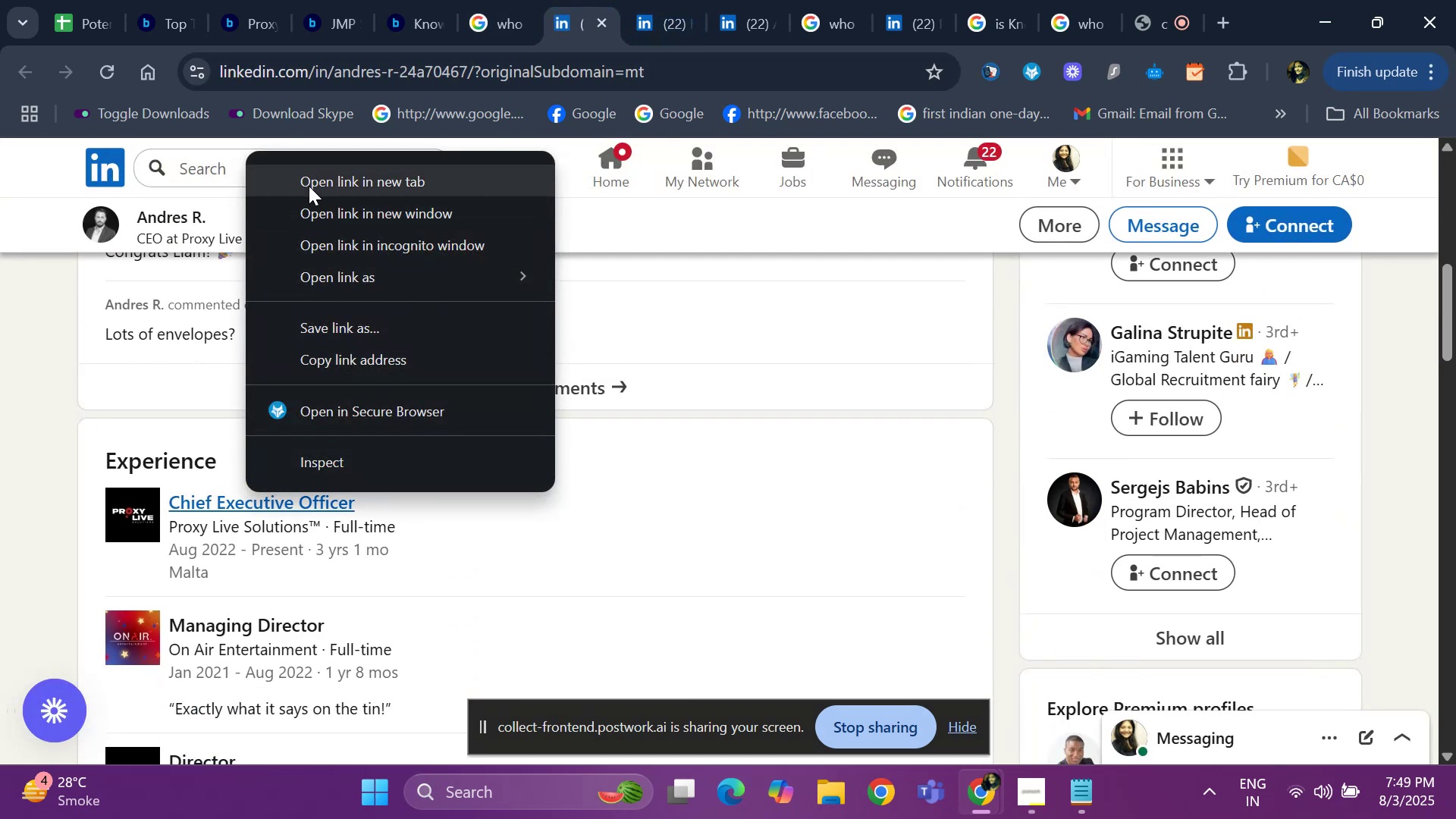 
left_click([309, 186])
 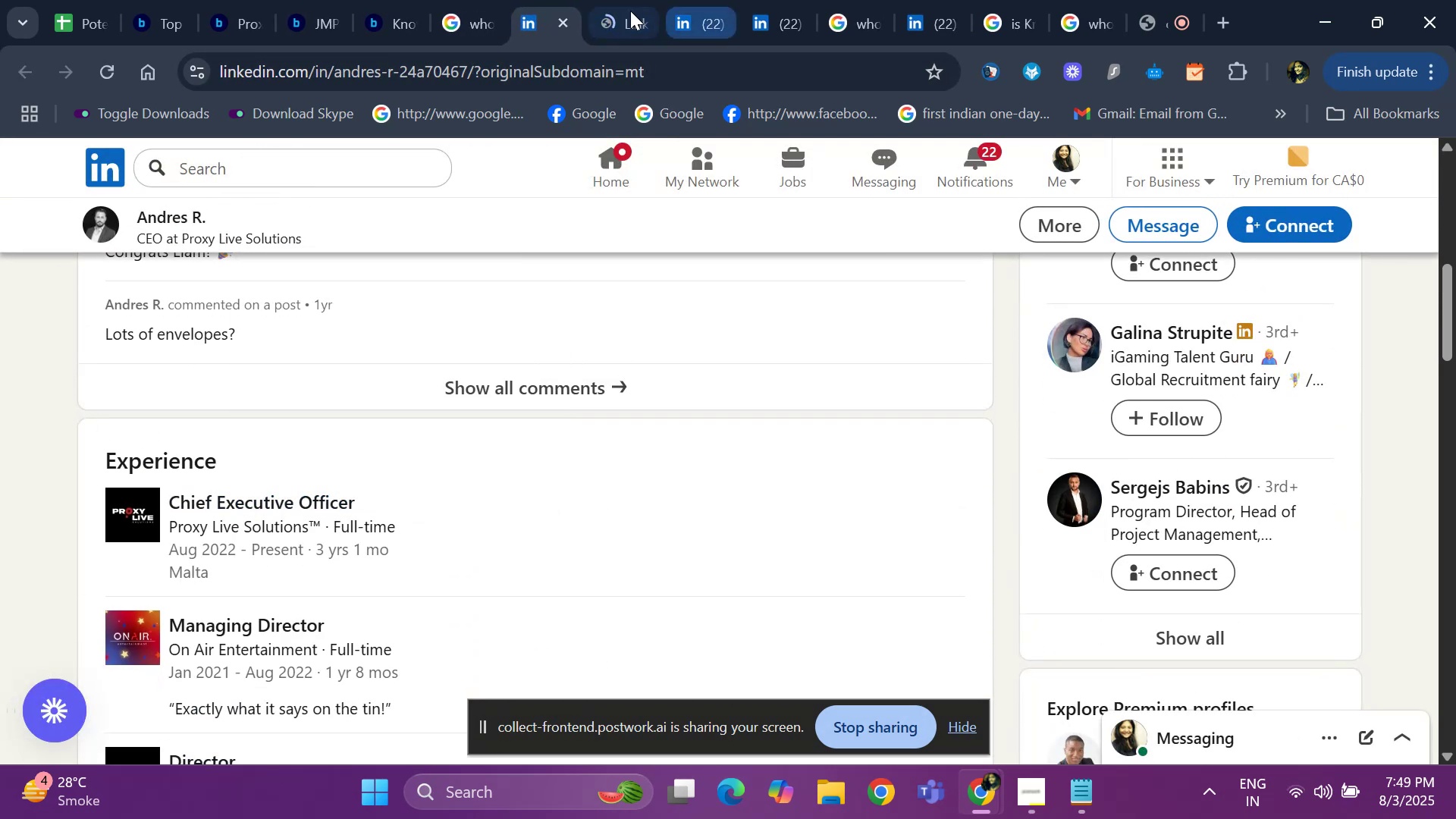 
left_click([628, 11])
 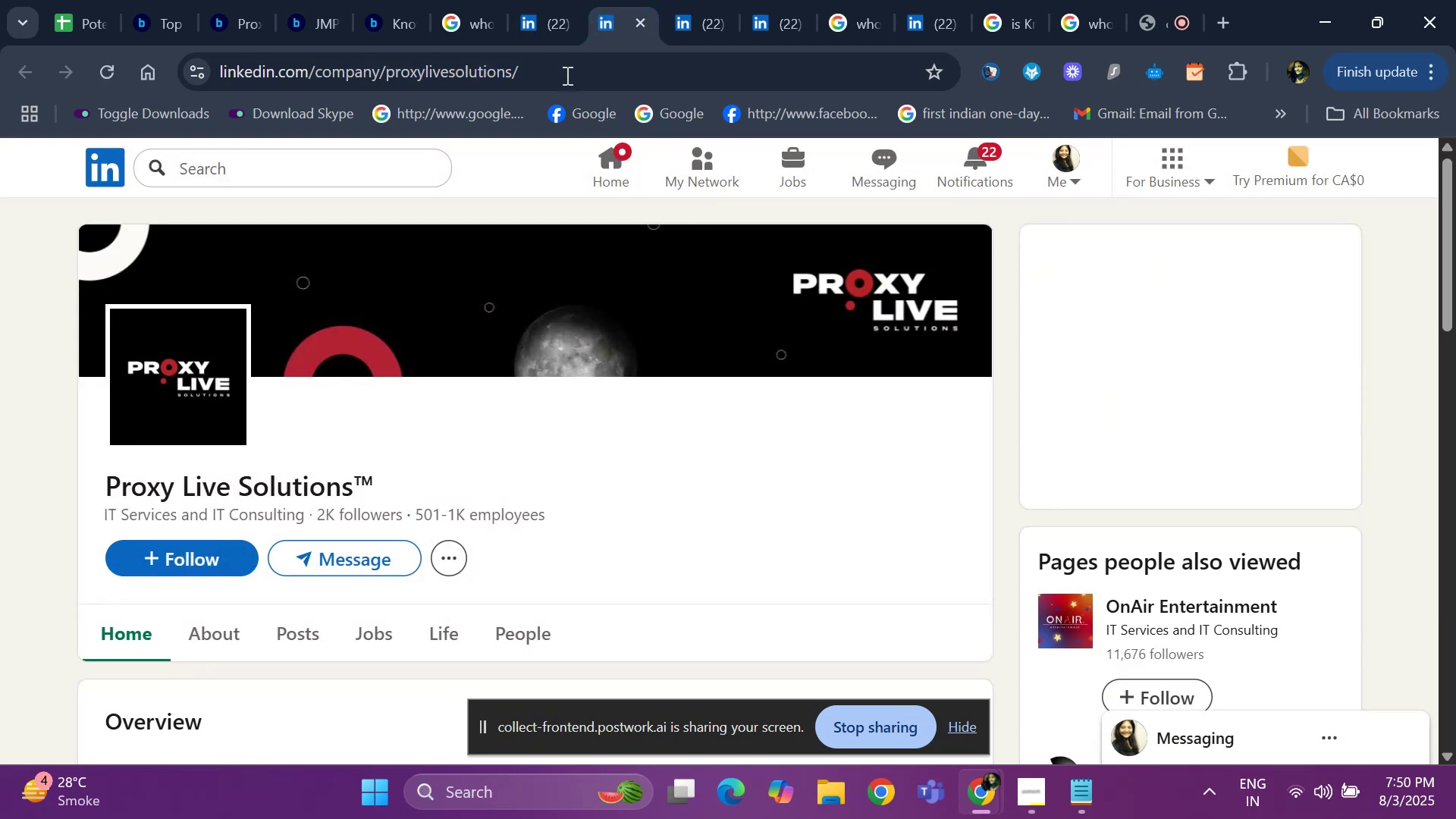 
left_click([634, 24])
 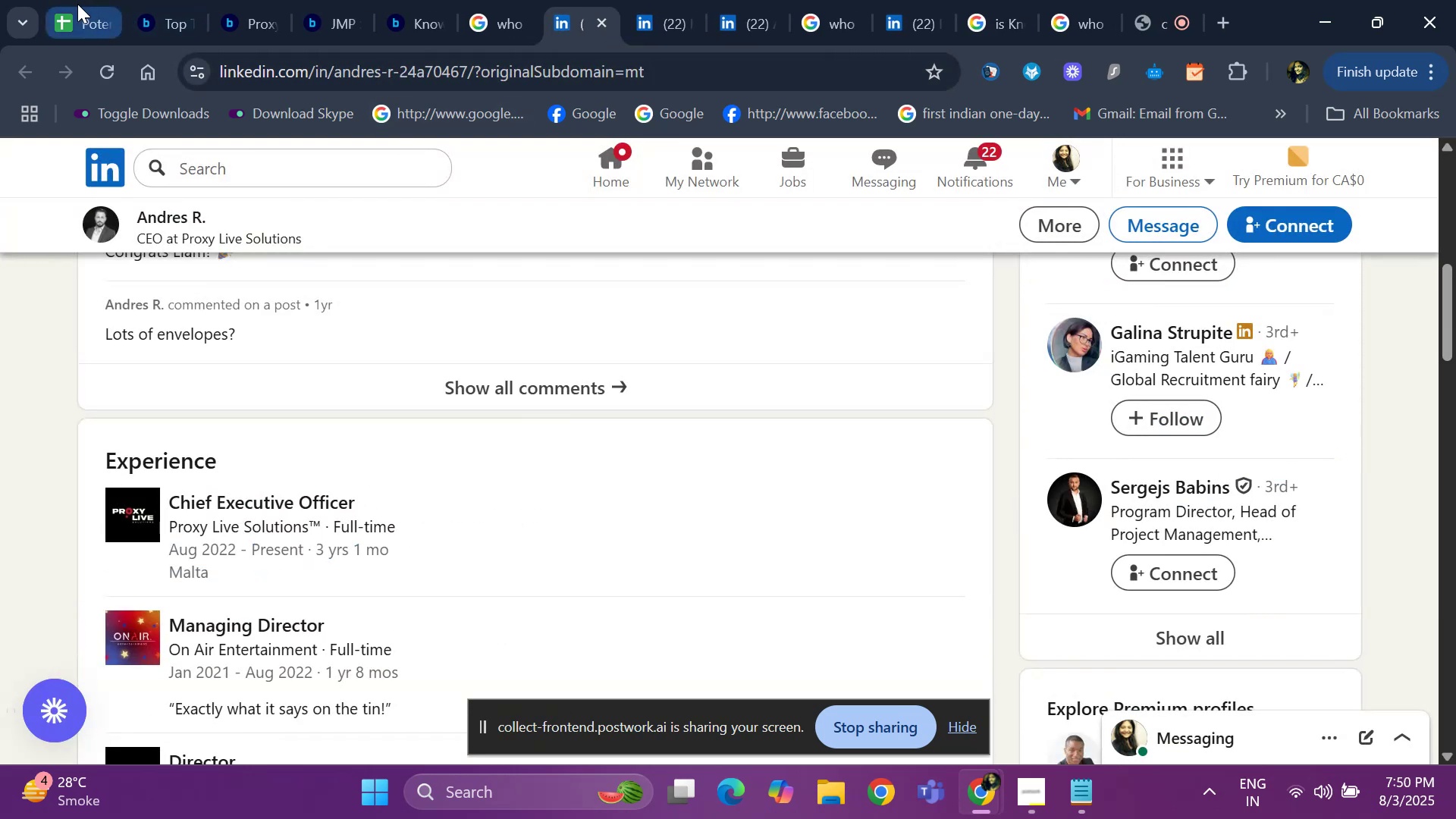 
left_click([163, 8])
 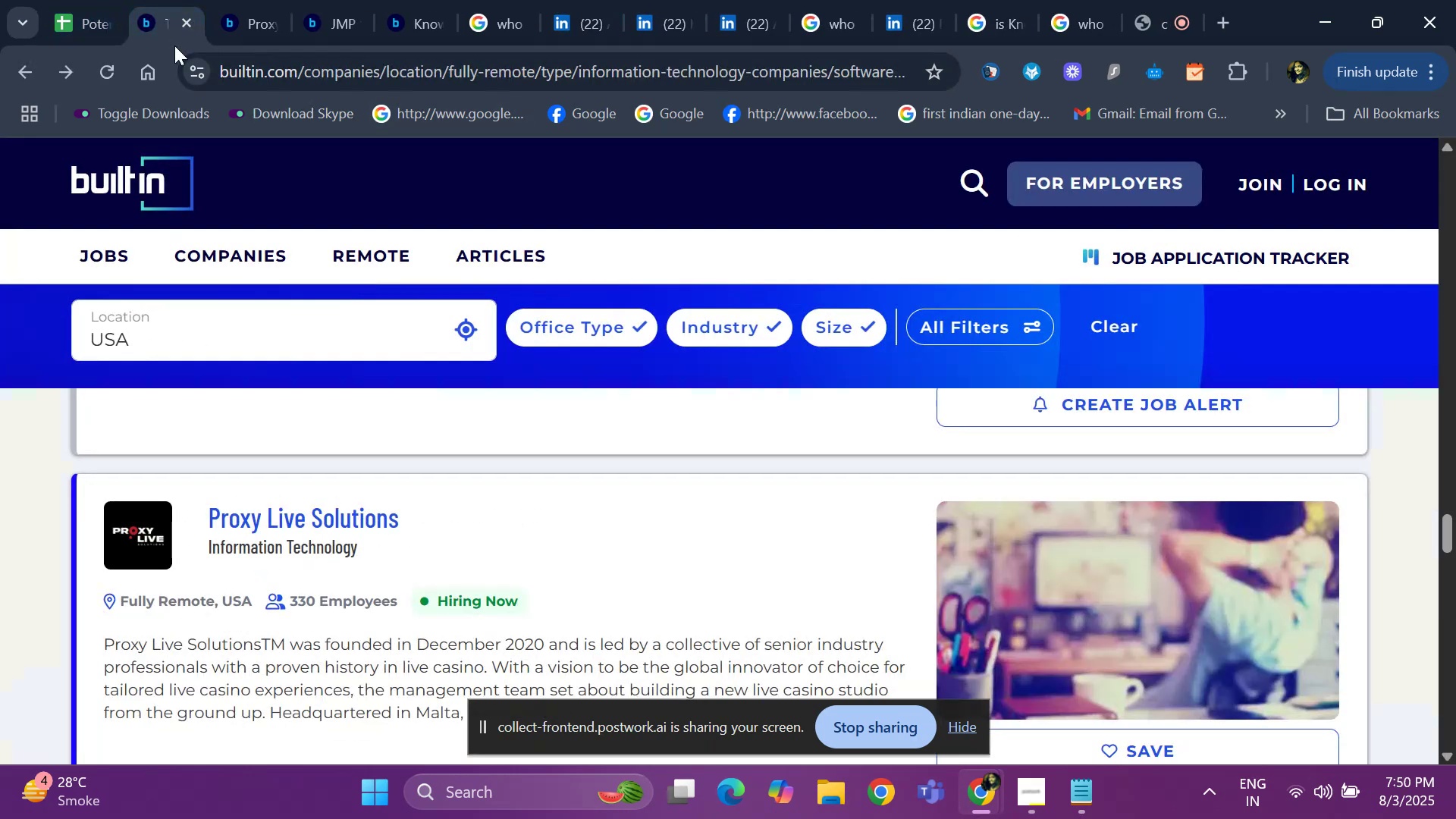 
hold_key(key=ArrowDown, duration=0.72)
 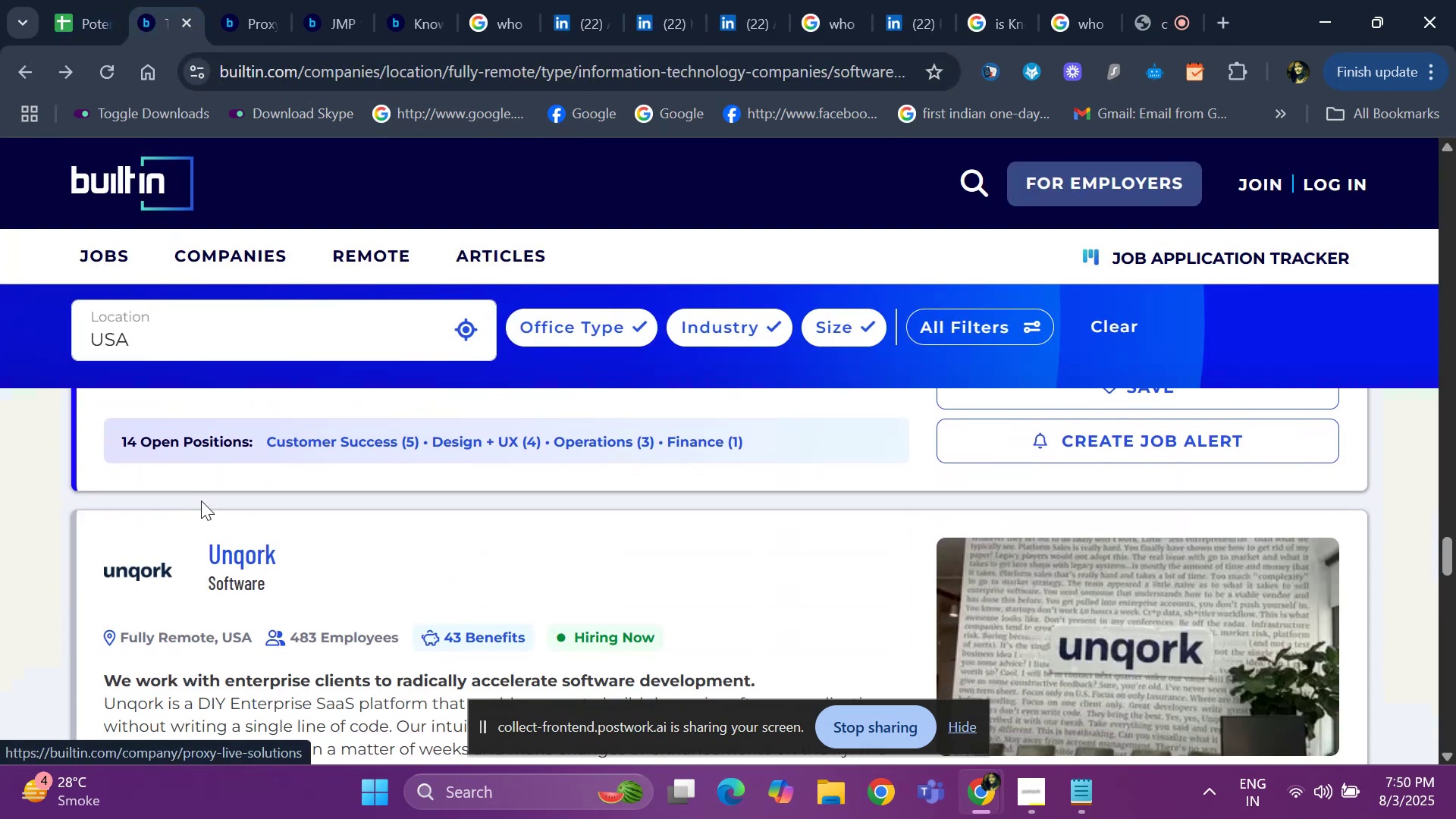 
key(ArrowDown)
 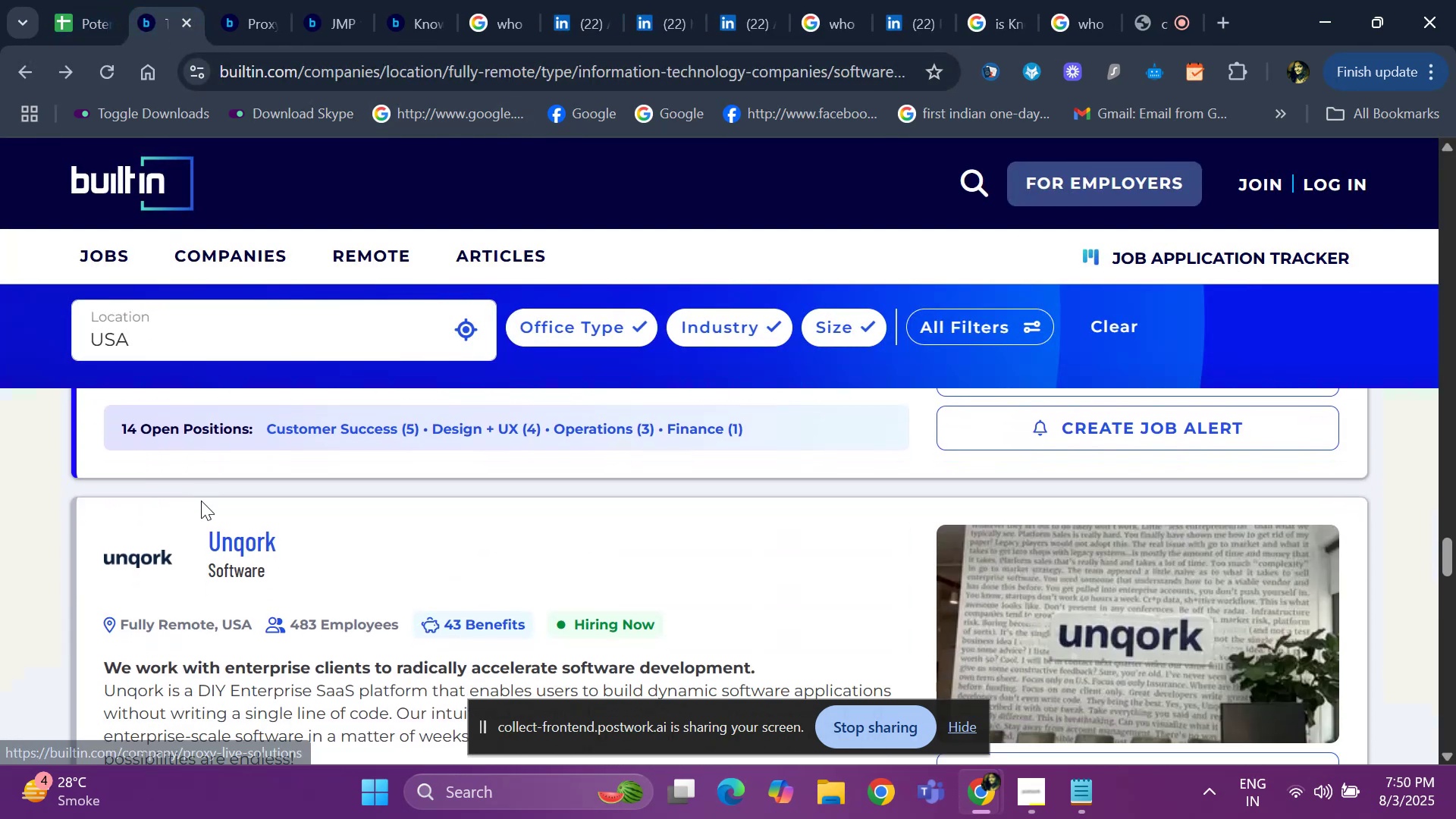 
left_click([201, 500])
 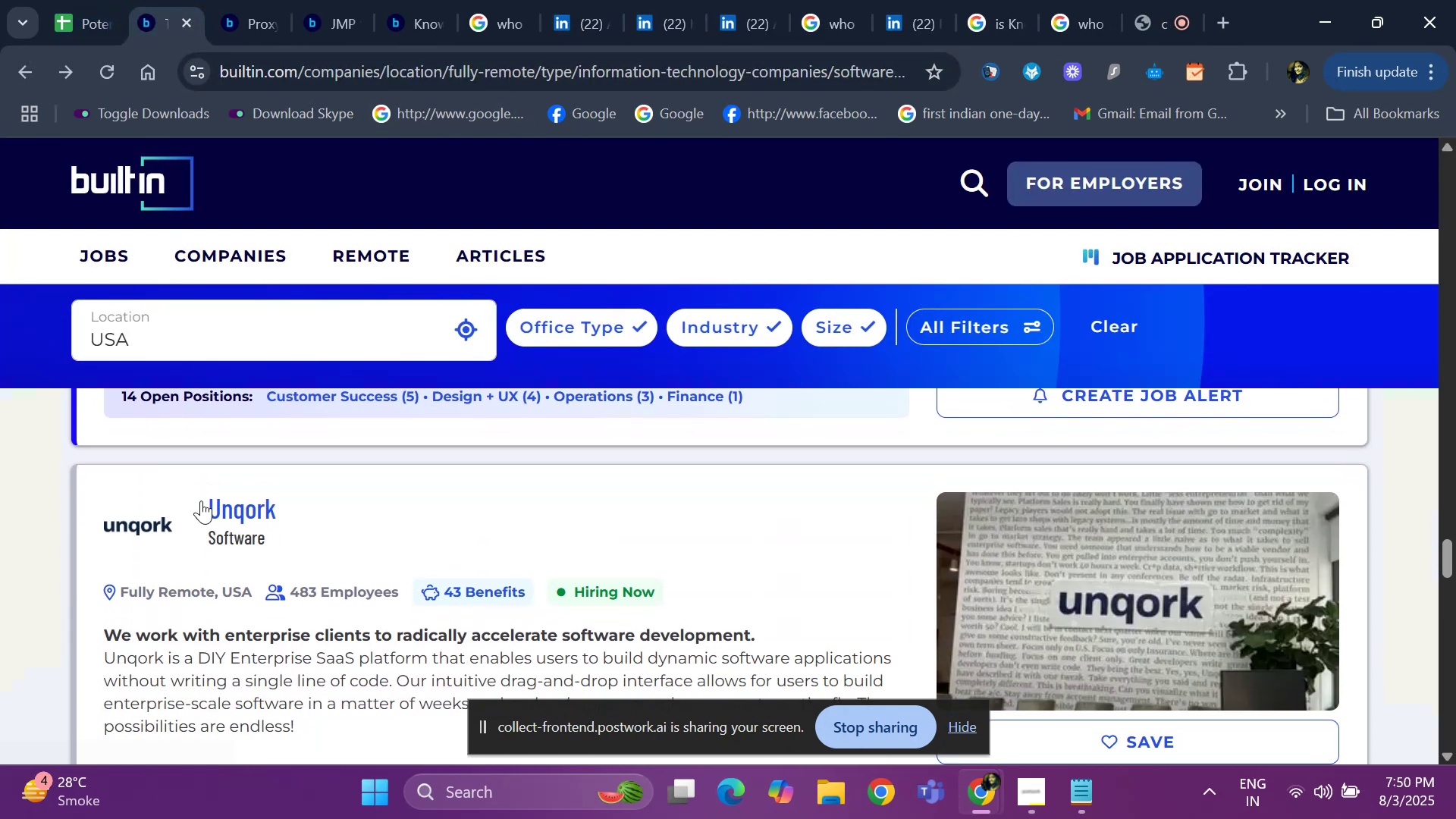 
key(ArrowDown)
 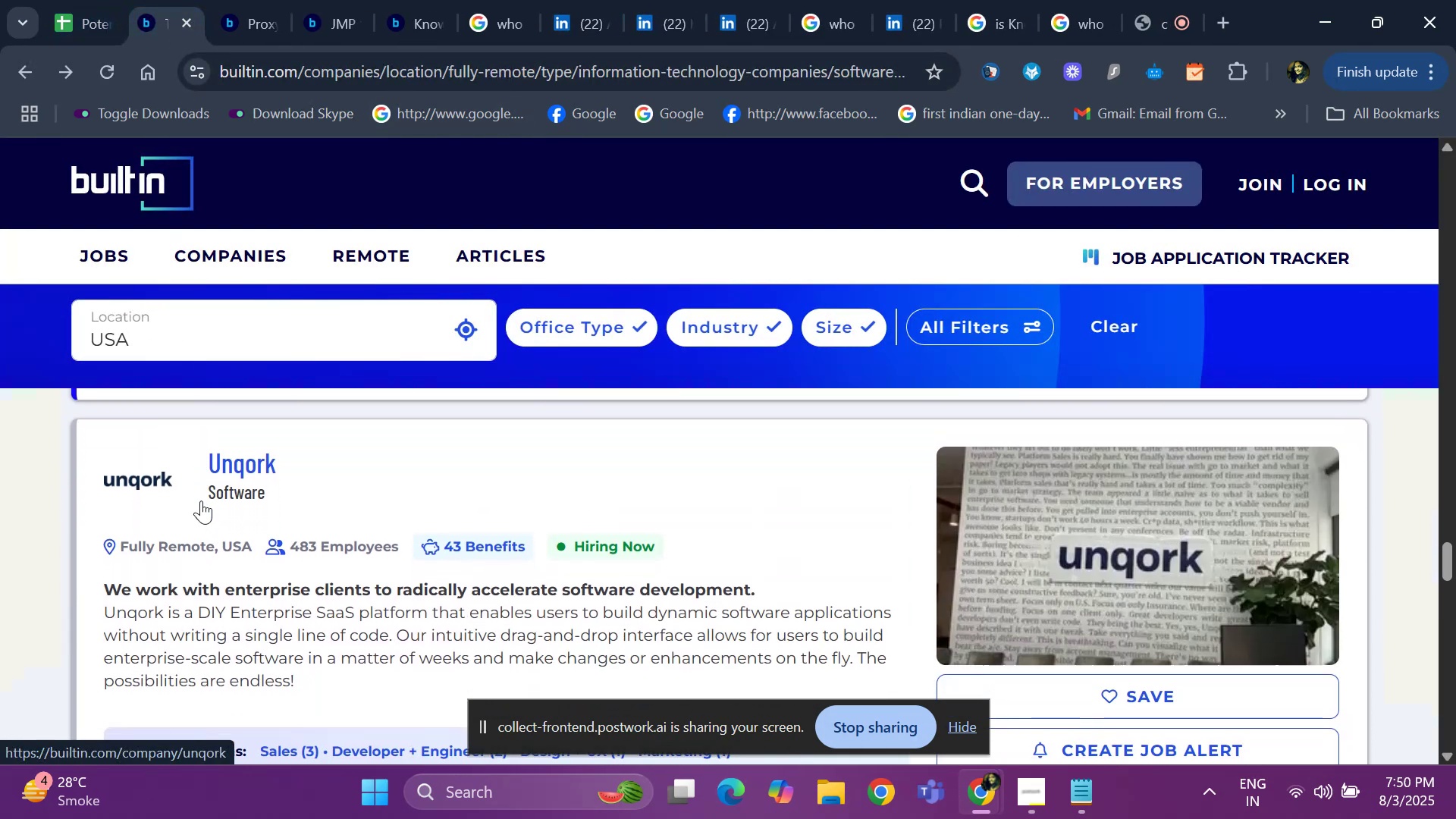 
key(ArrowDown)
 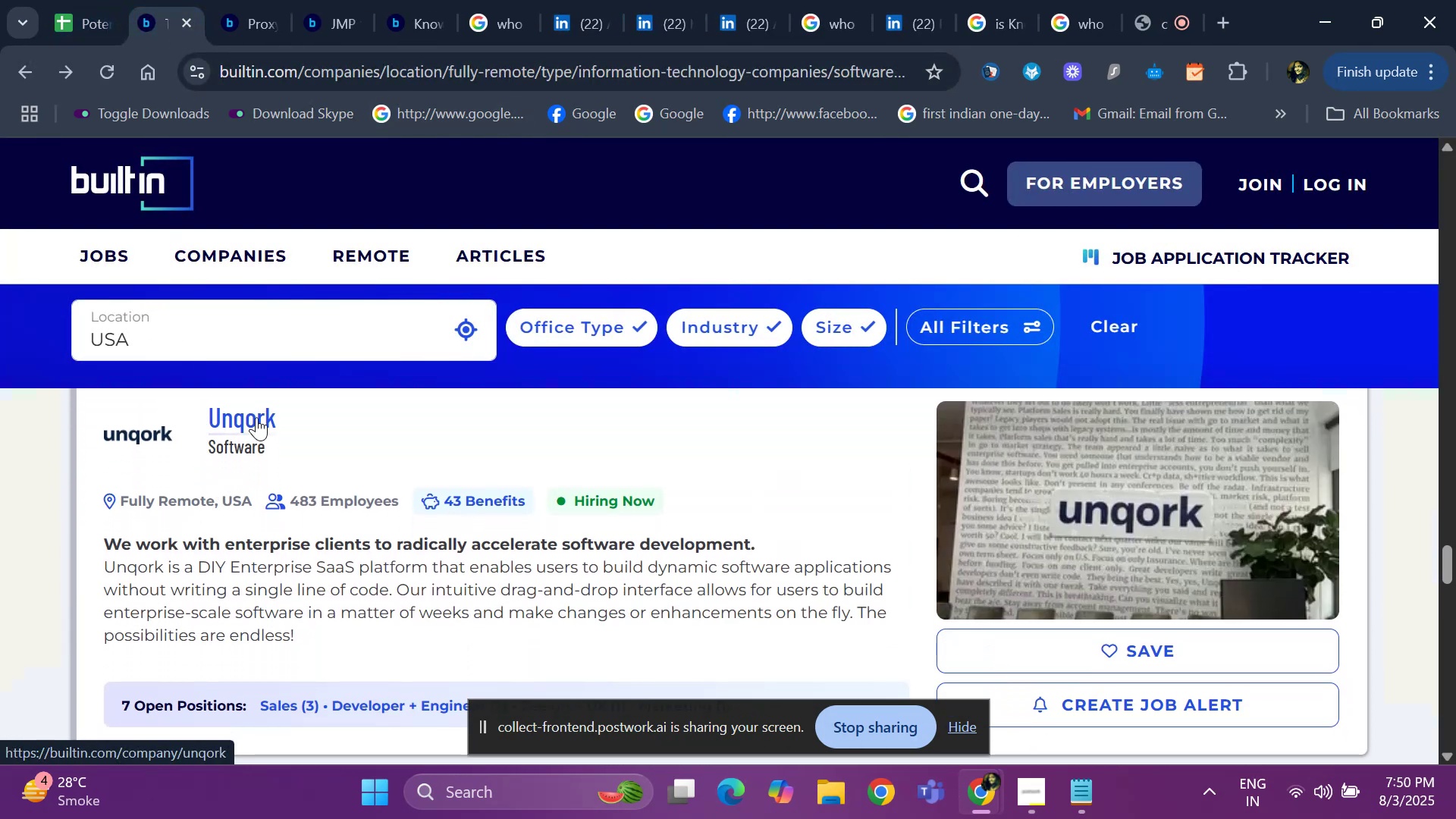 
right_click([256, 417])
 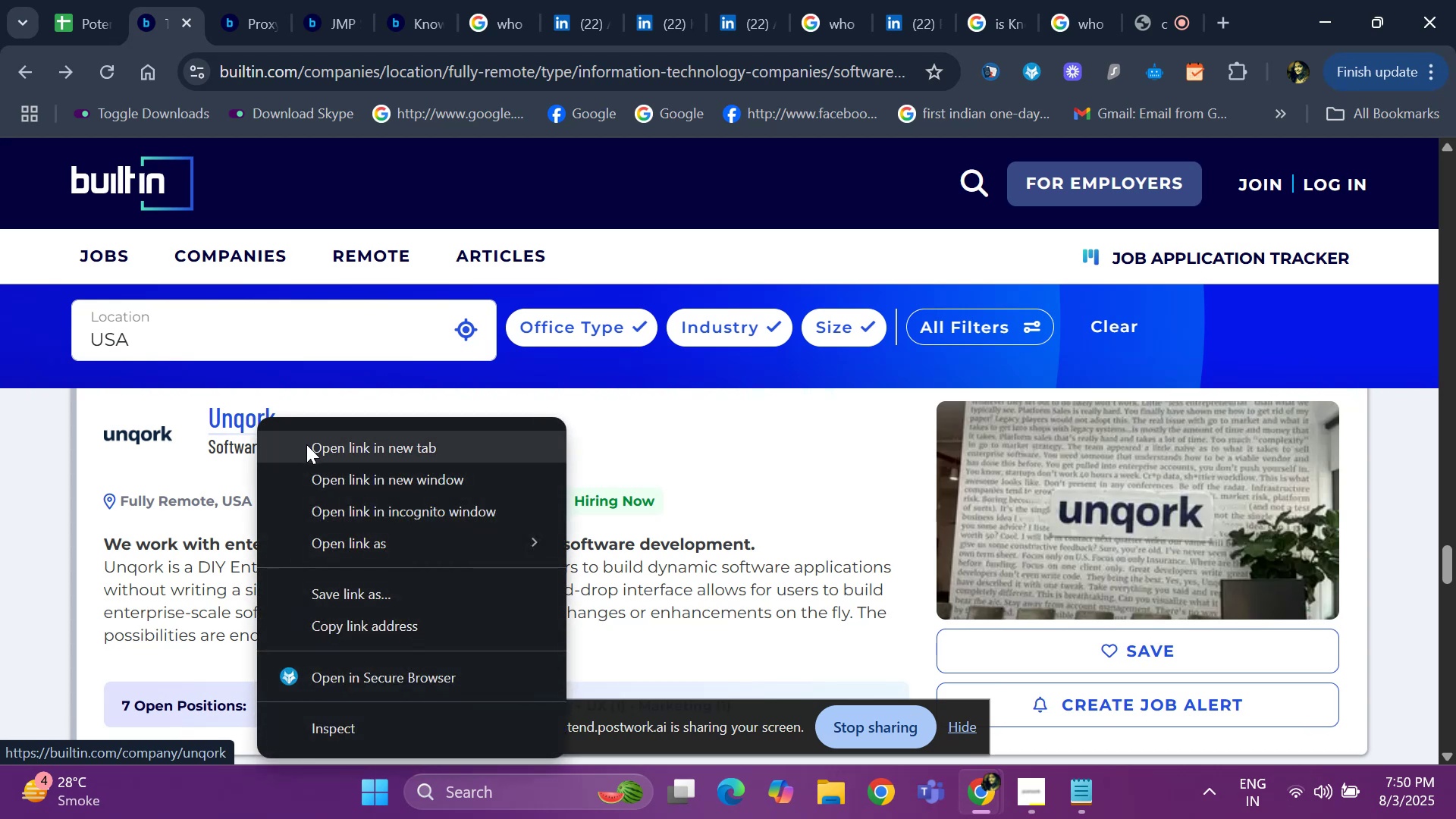 
left_click([306, 444])
 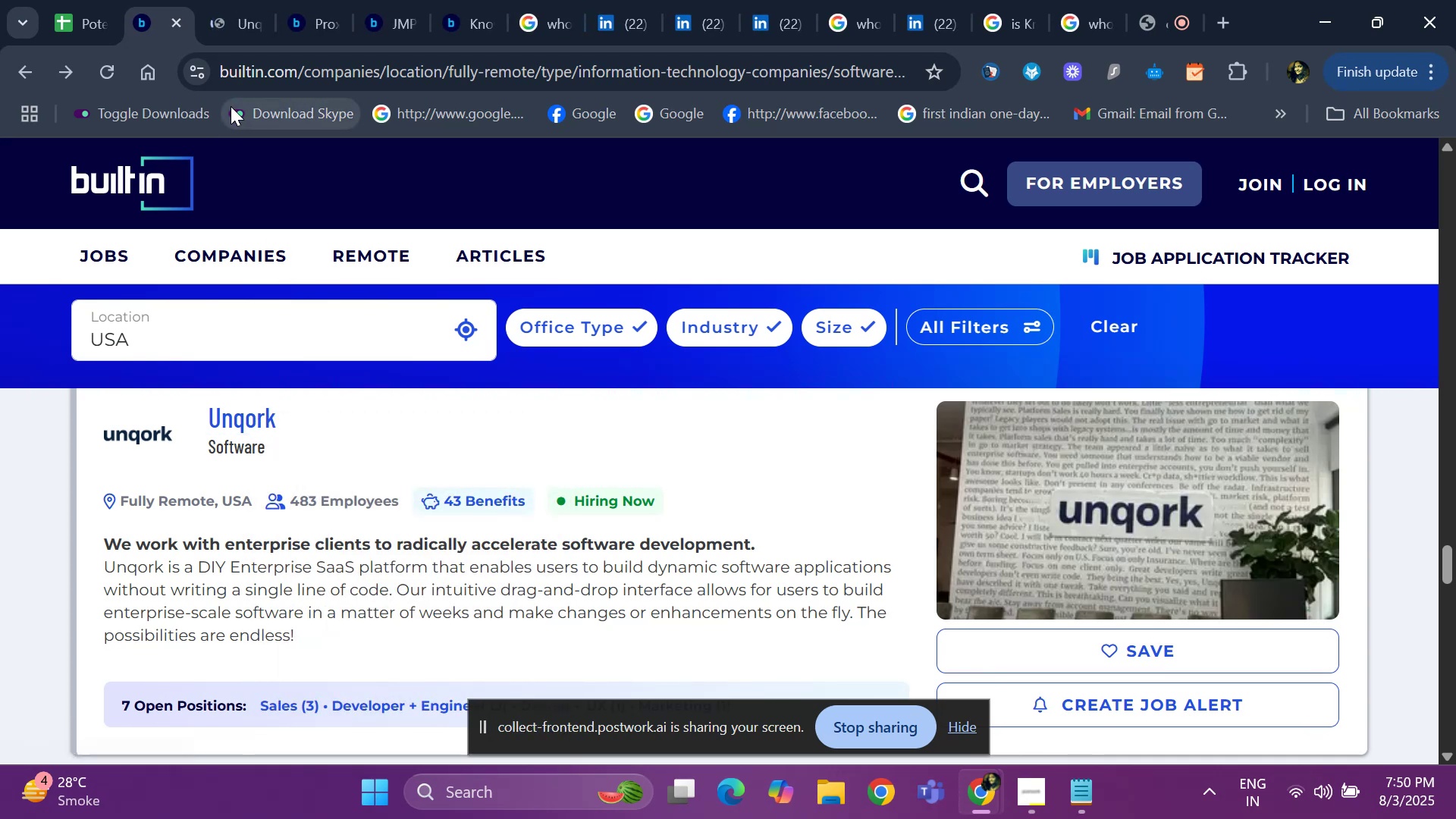 
left_click([225, 25])
 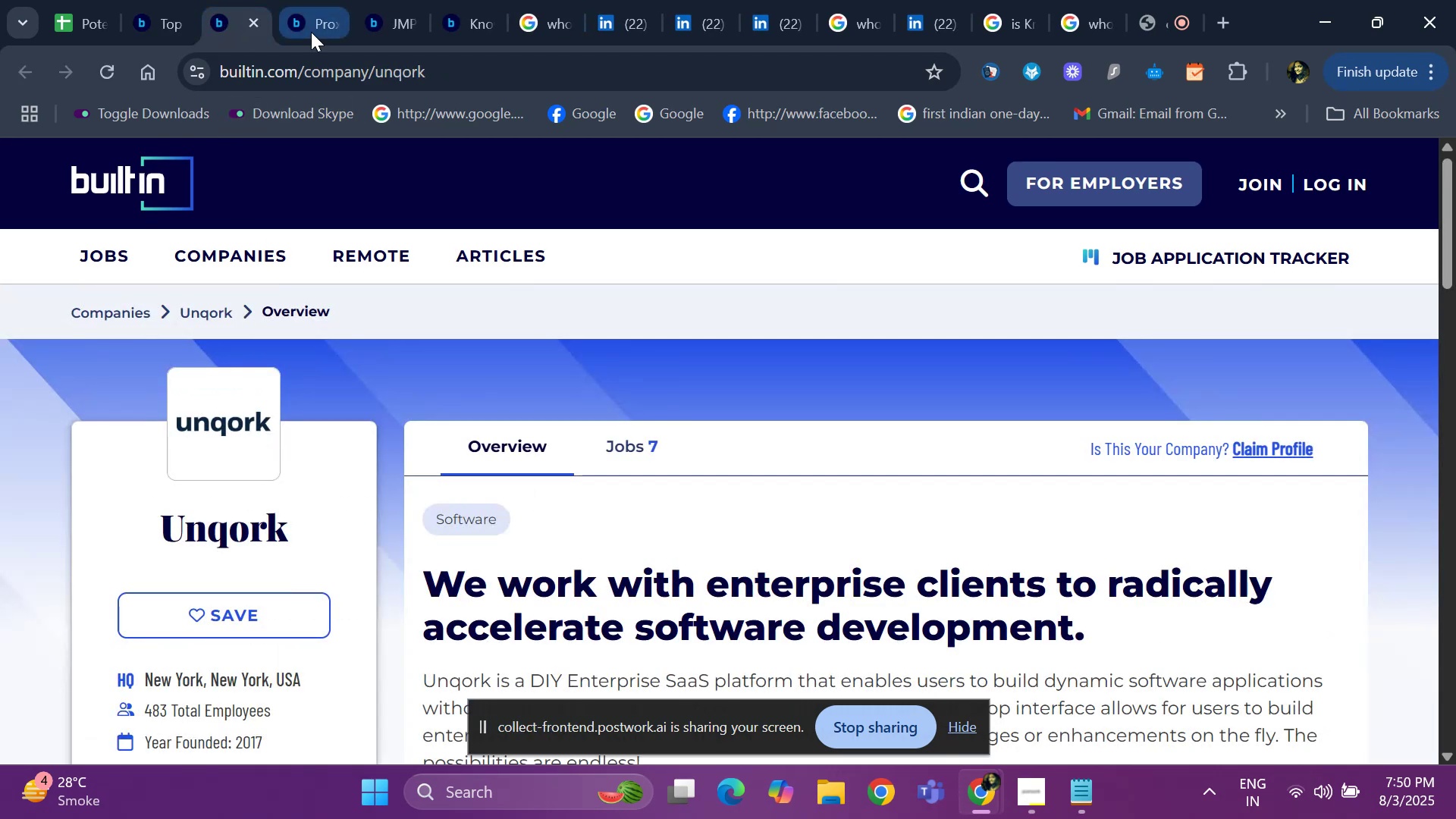 
left_click([311, 32])
 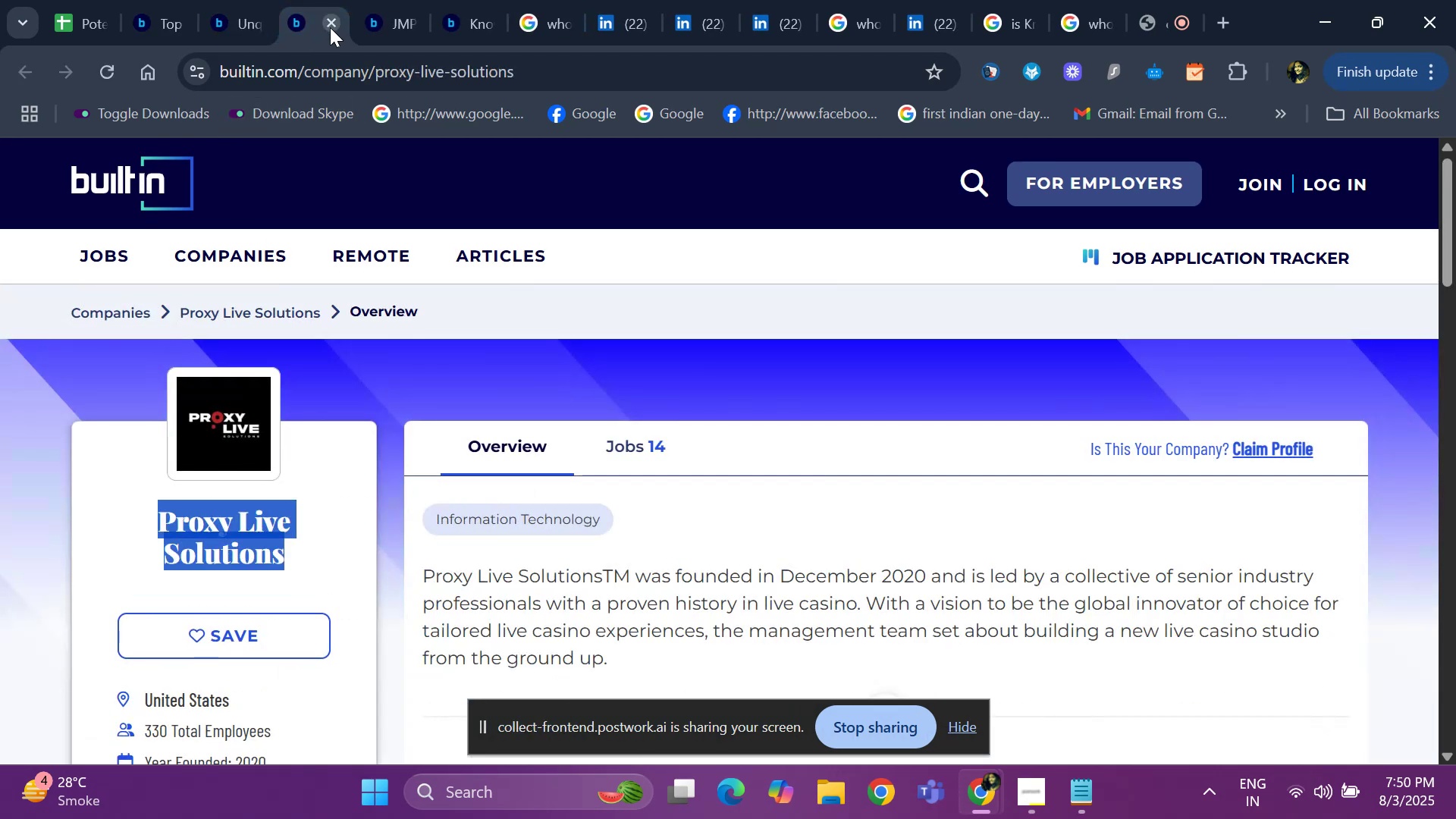 
left_click([330, 27])
 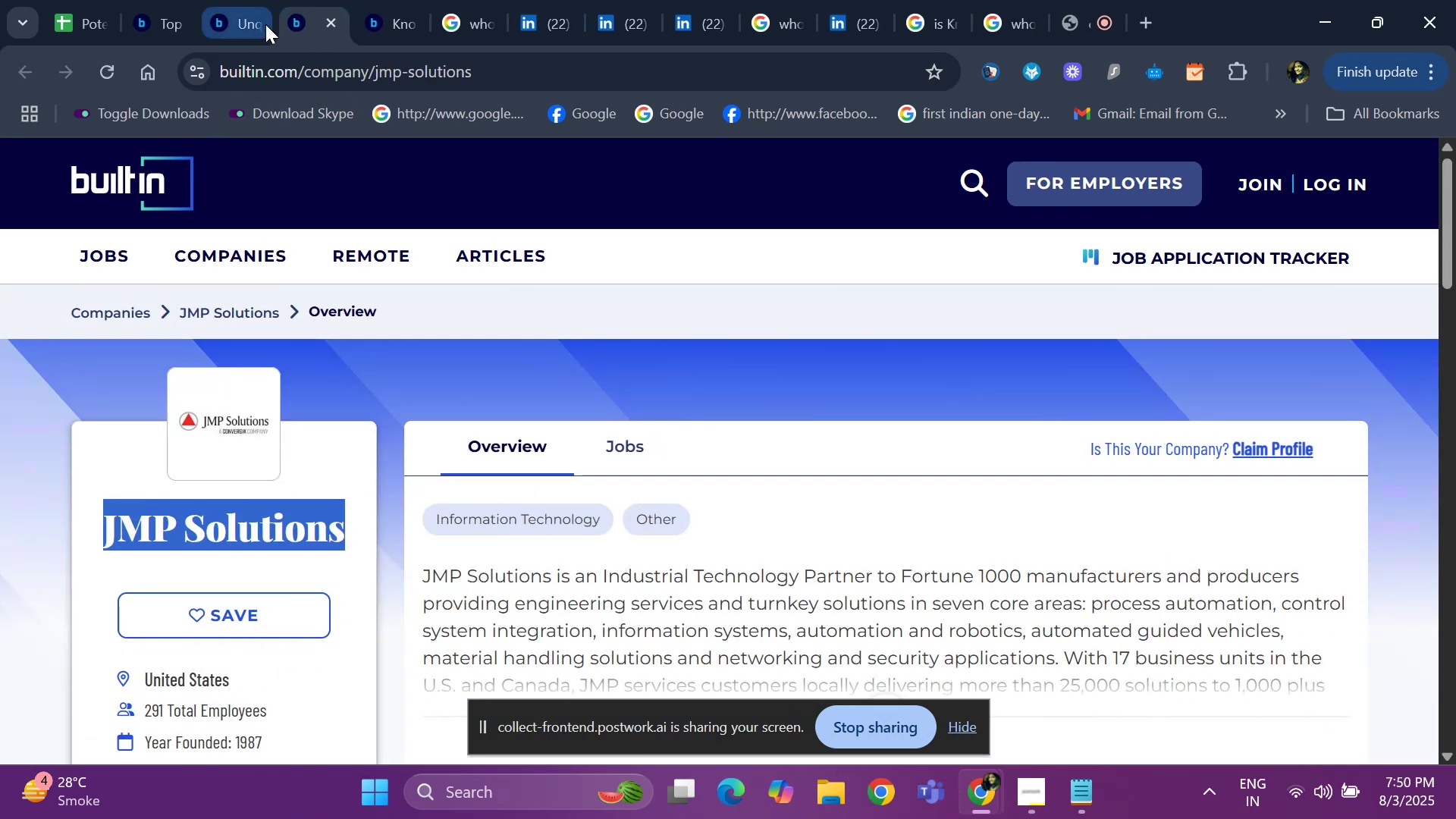 
left_click([265, 24])
 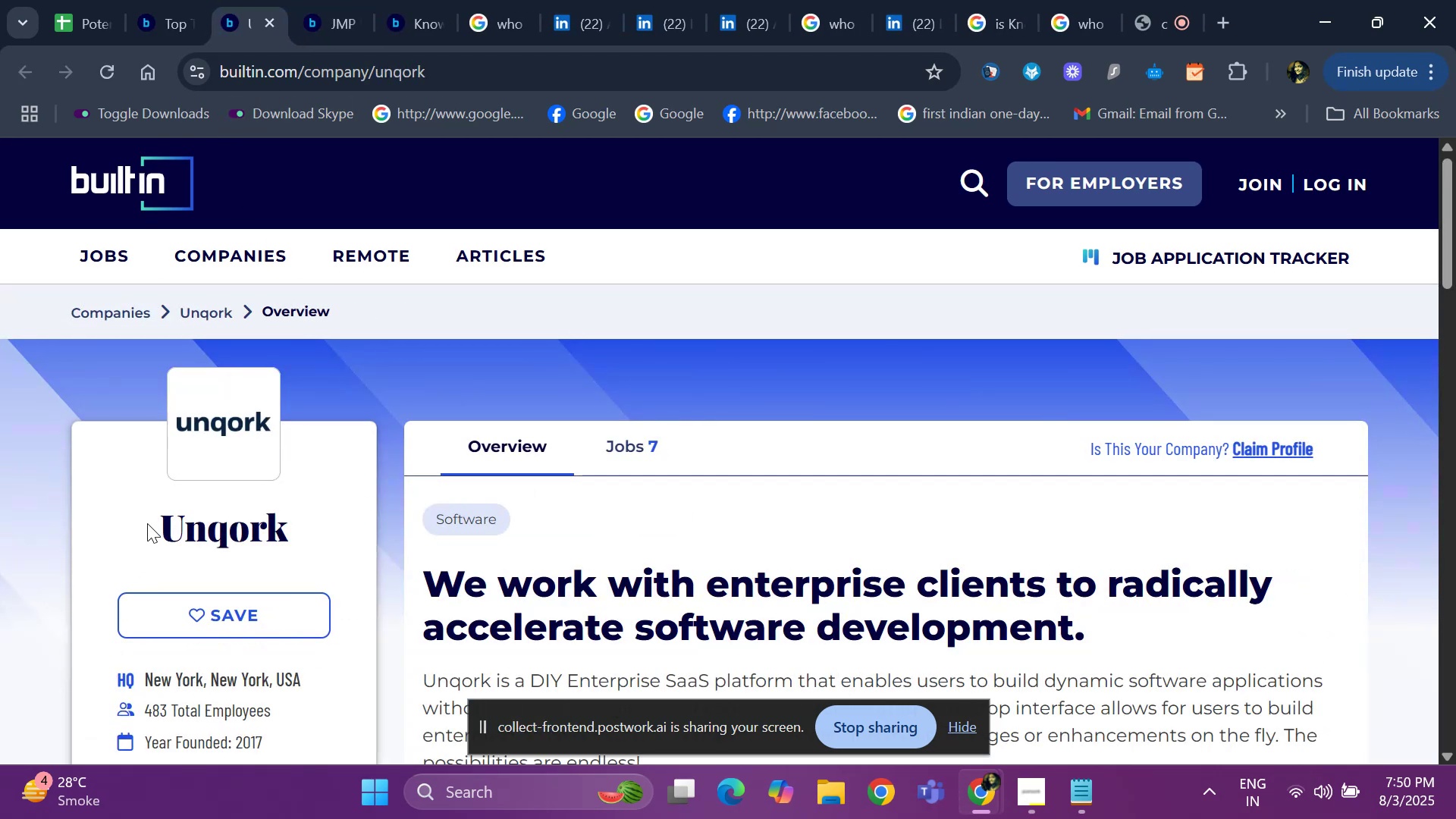 
key(Control+ControlLeft)
 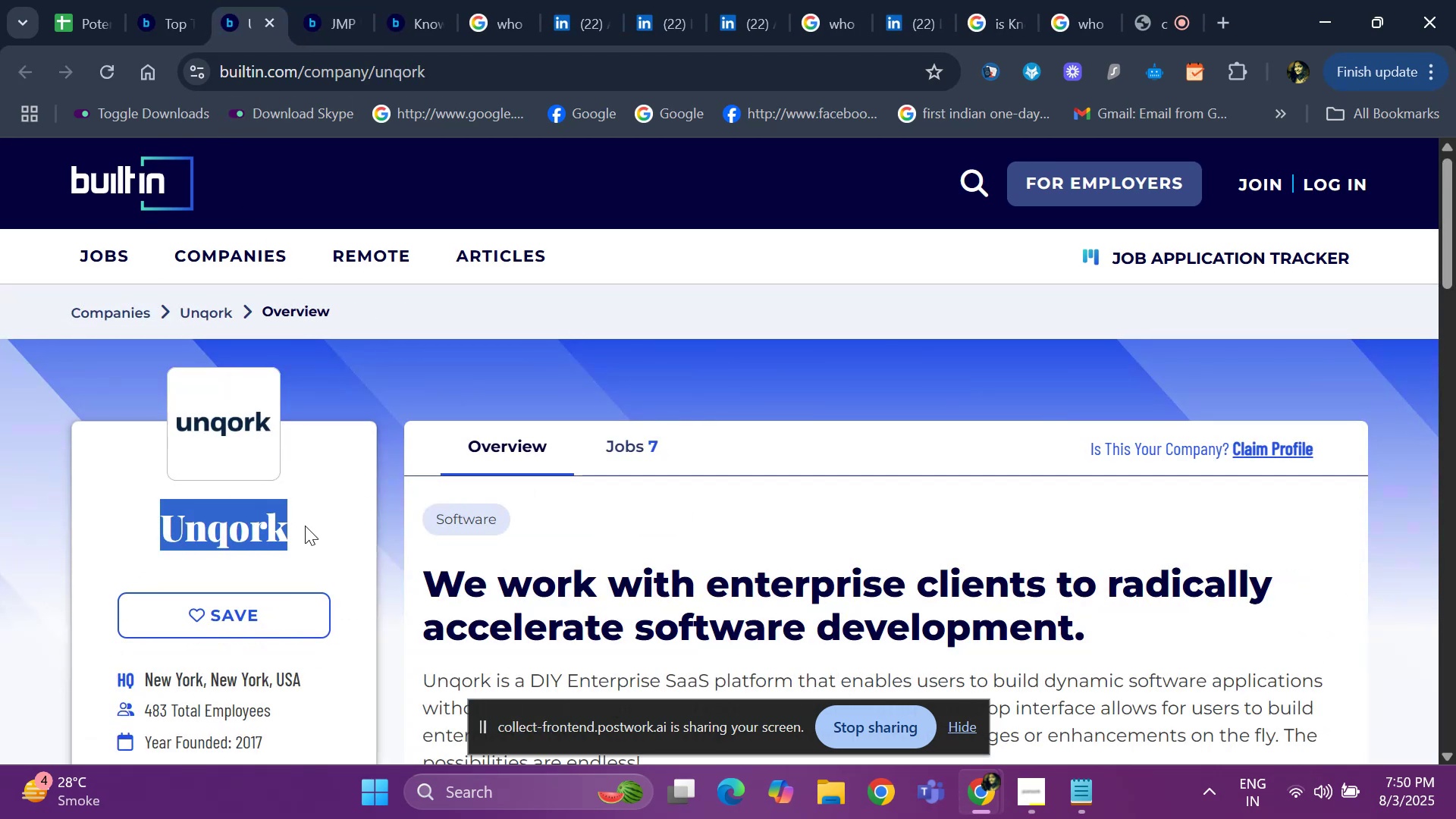 
key(Control+C)
 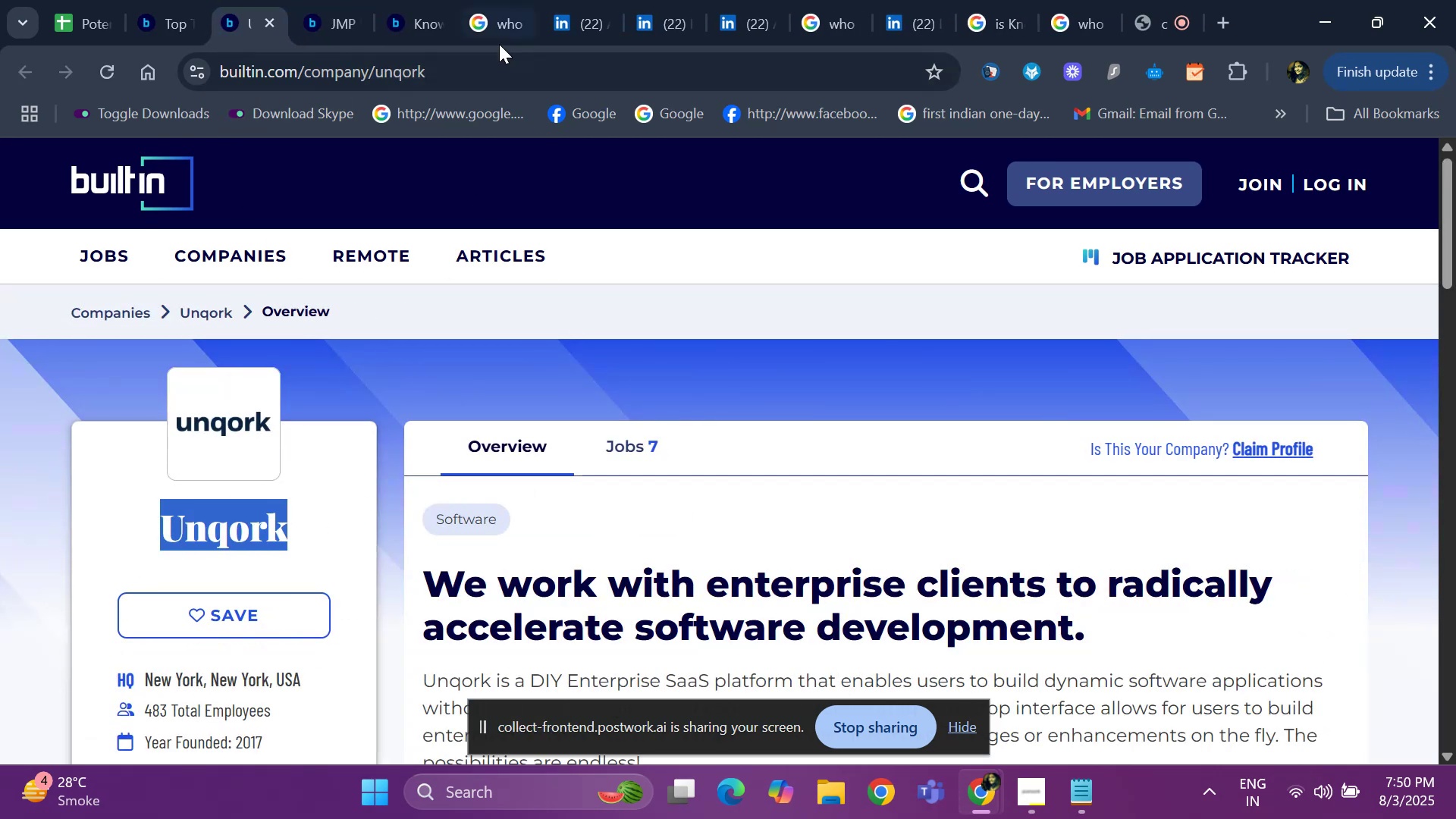 
left_click([499, 44])
 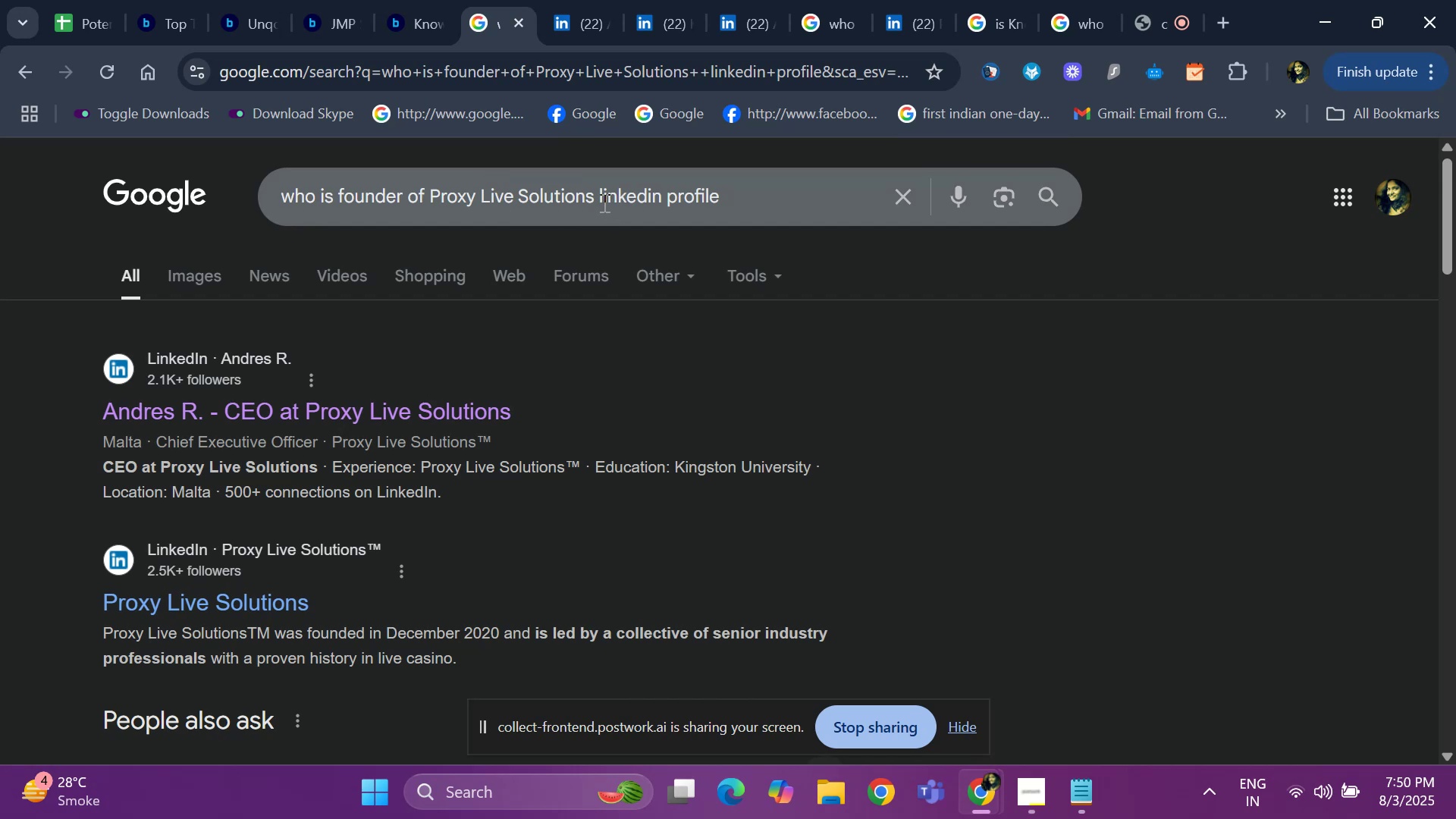 
left_click([599, 202])
 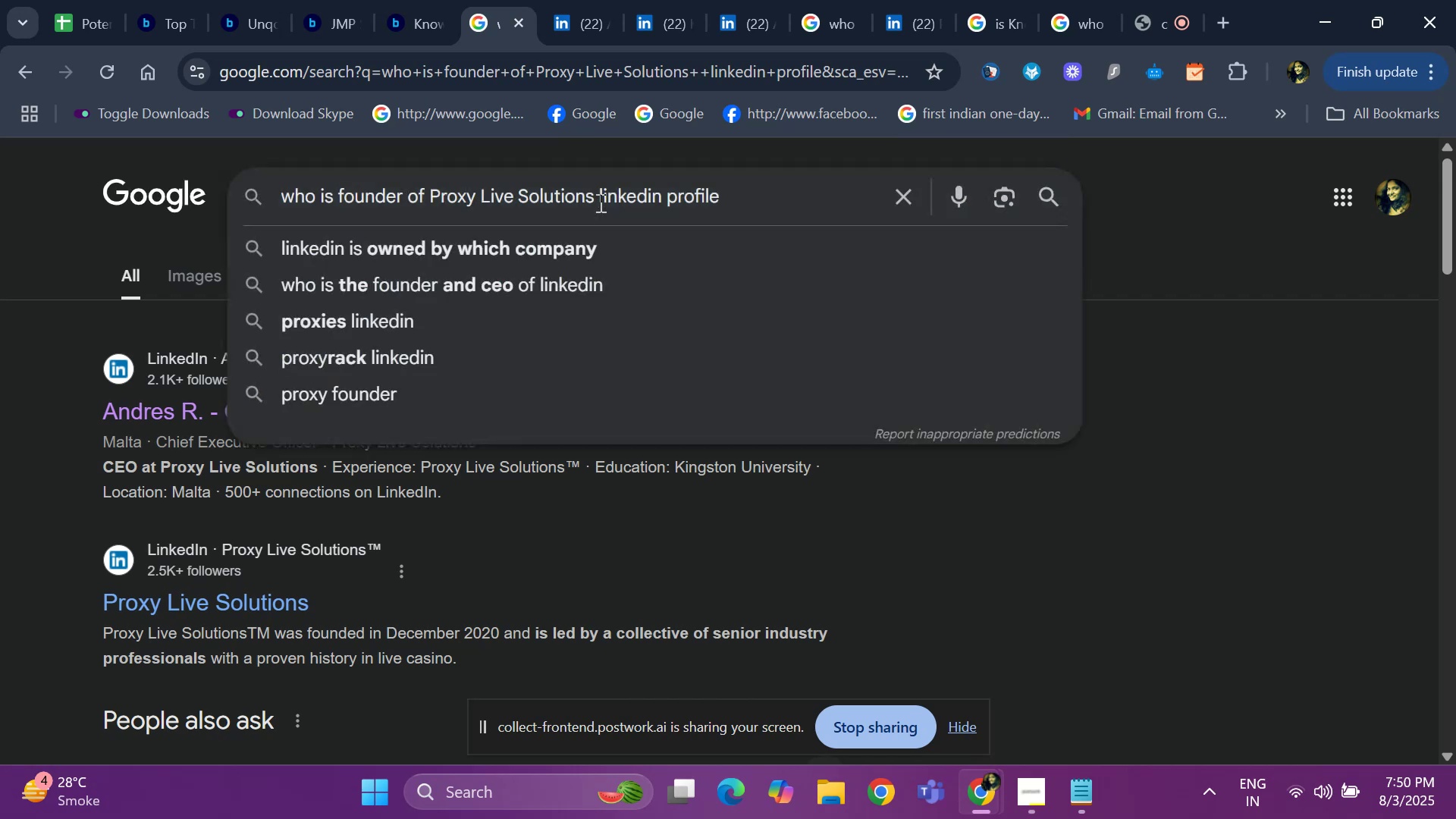 
key(ArrowLeft)
 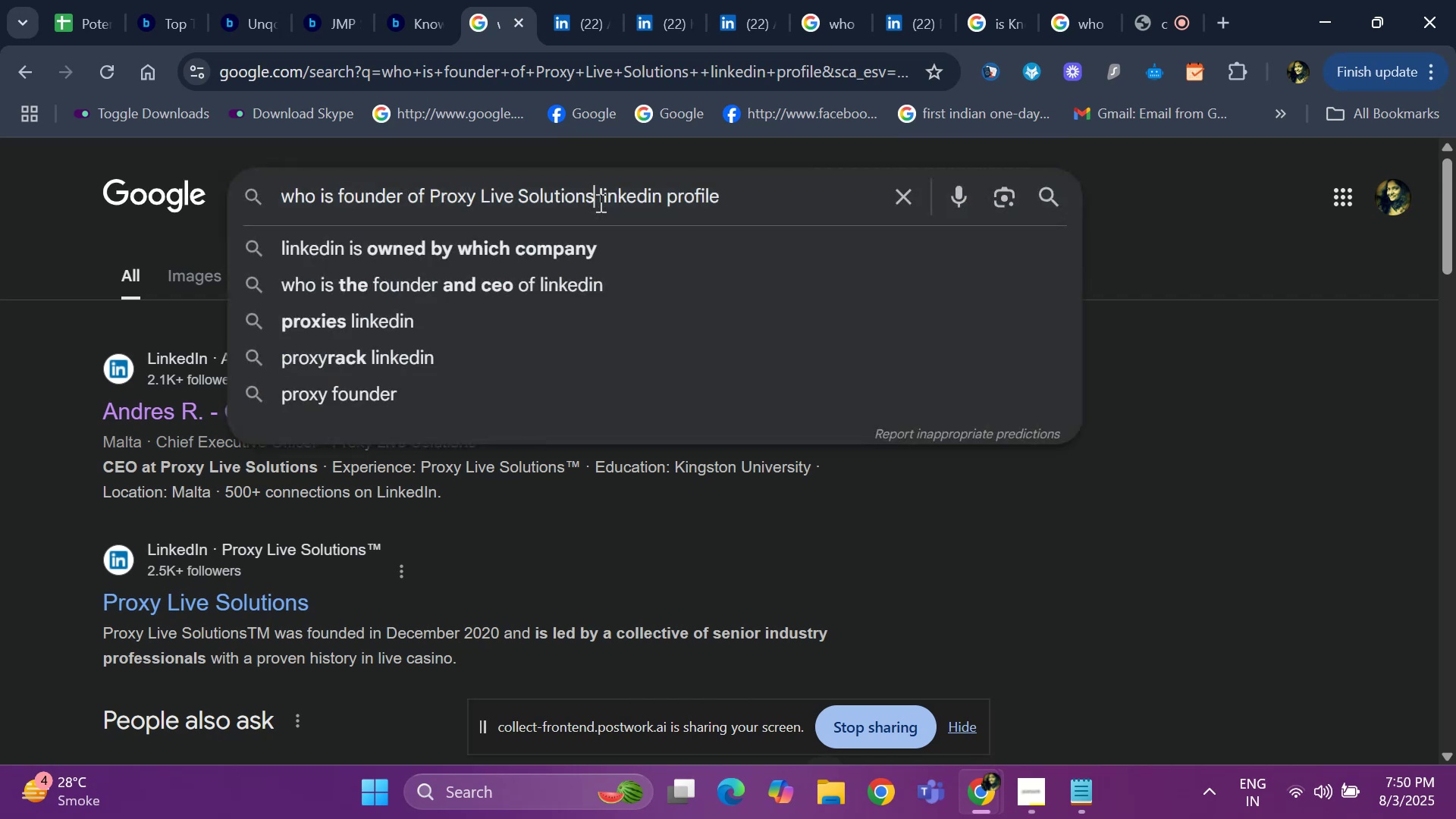 
hold_key(key=Backspace, duration=0.8)
 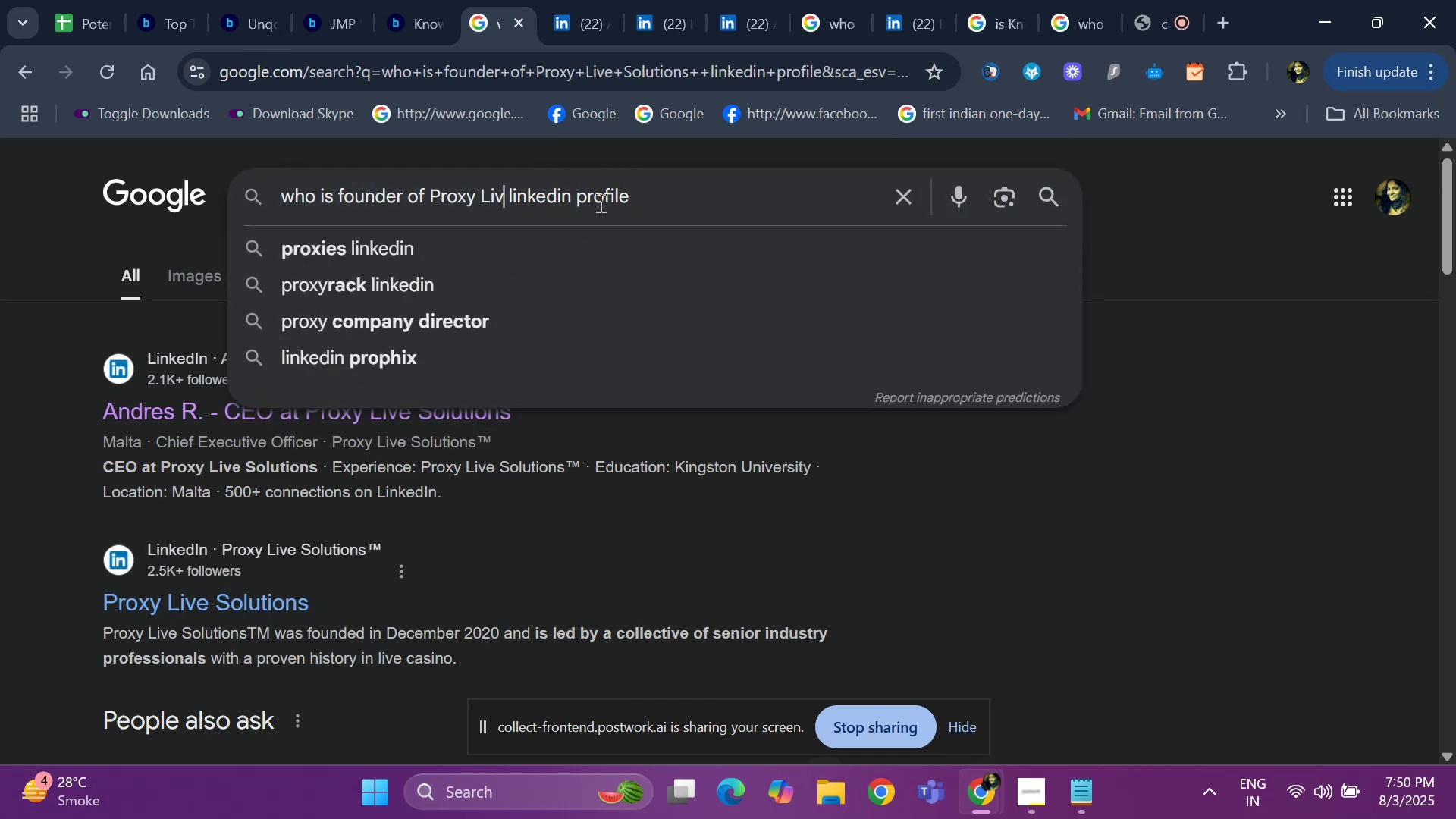 
key(Backspace)
 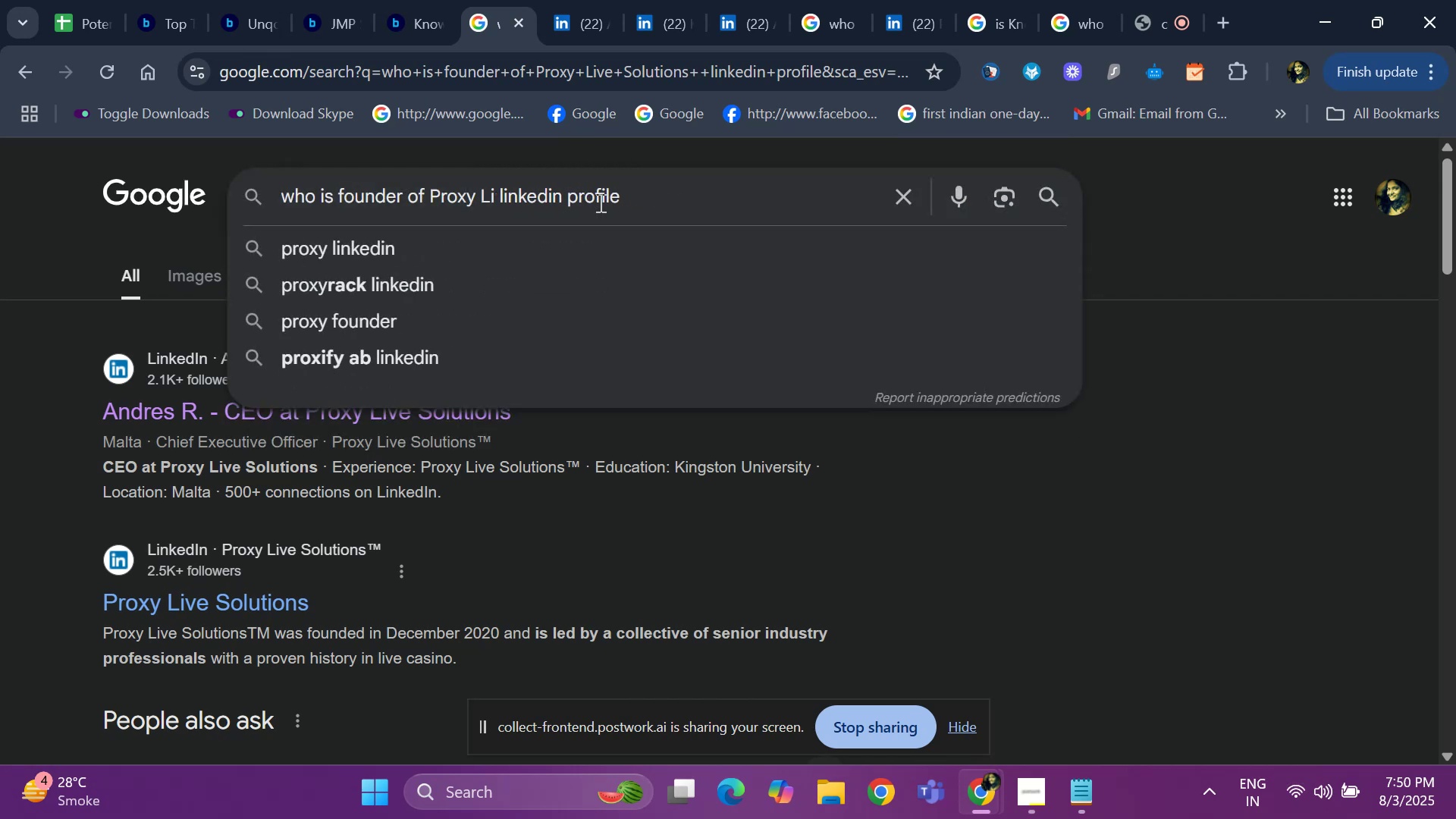 
key(Backspace)
 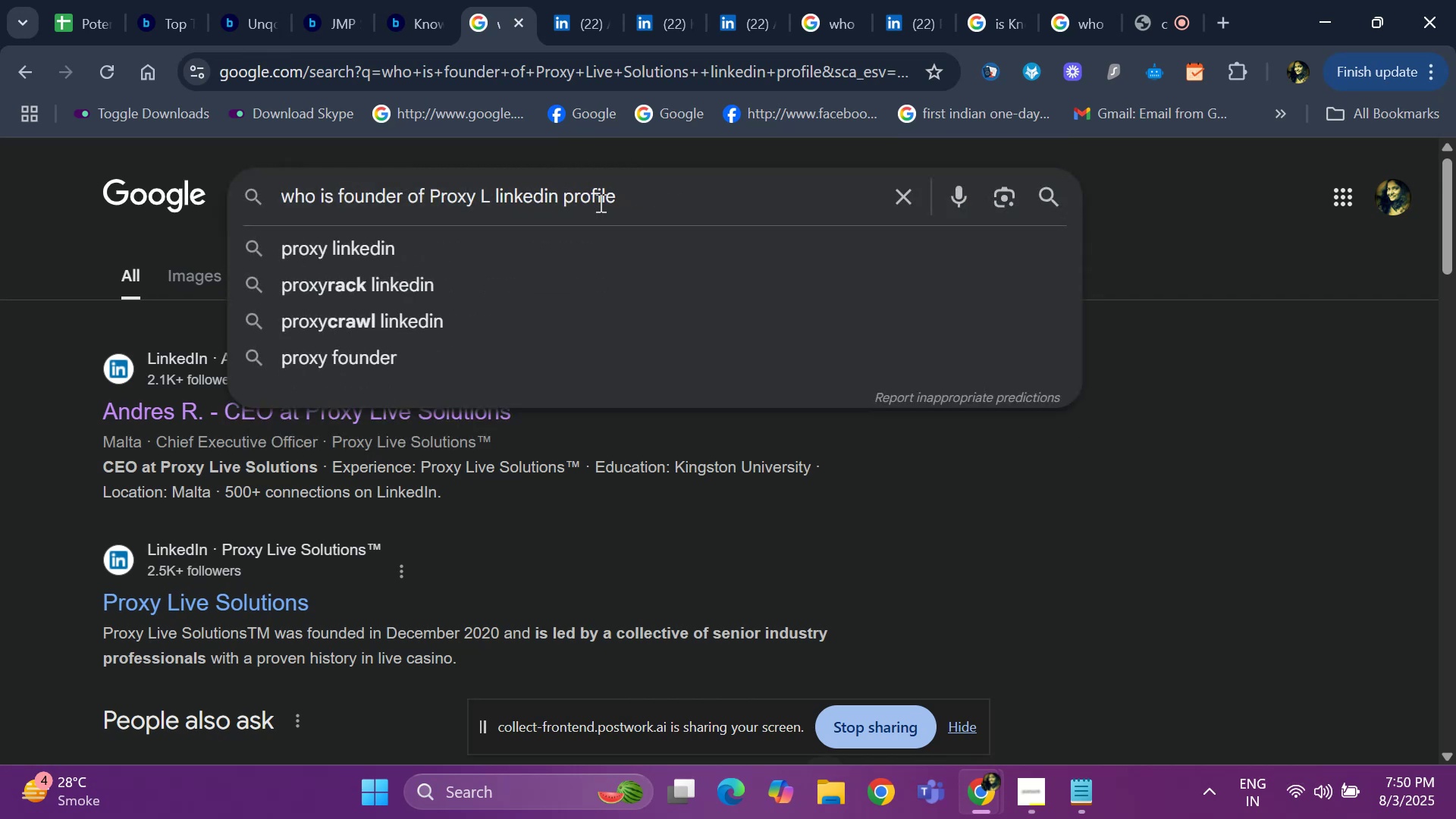 
key(Backspace)
 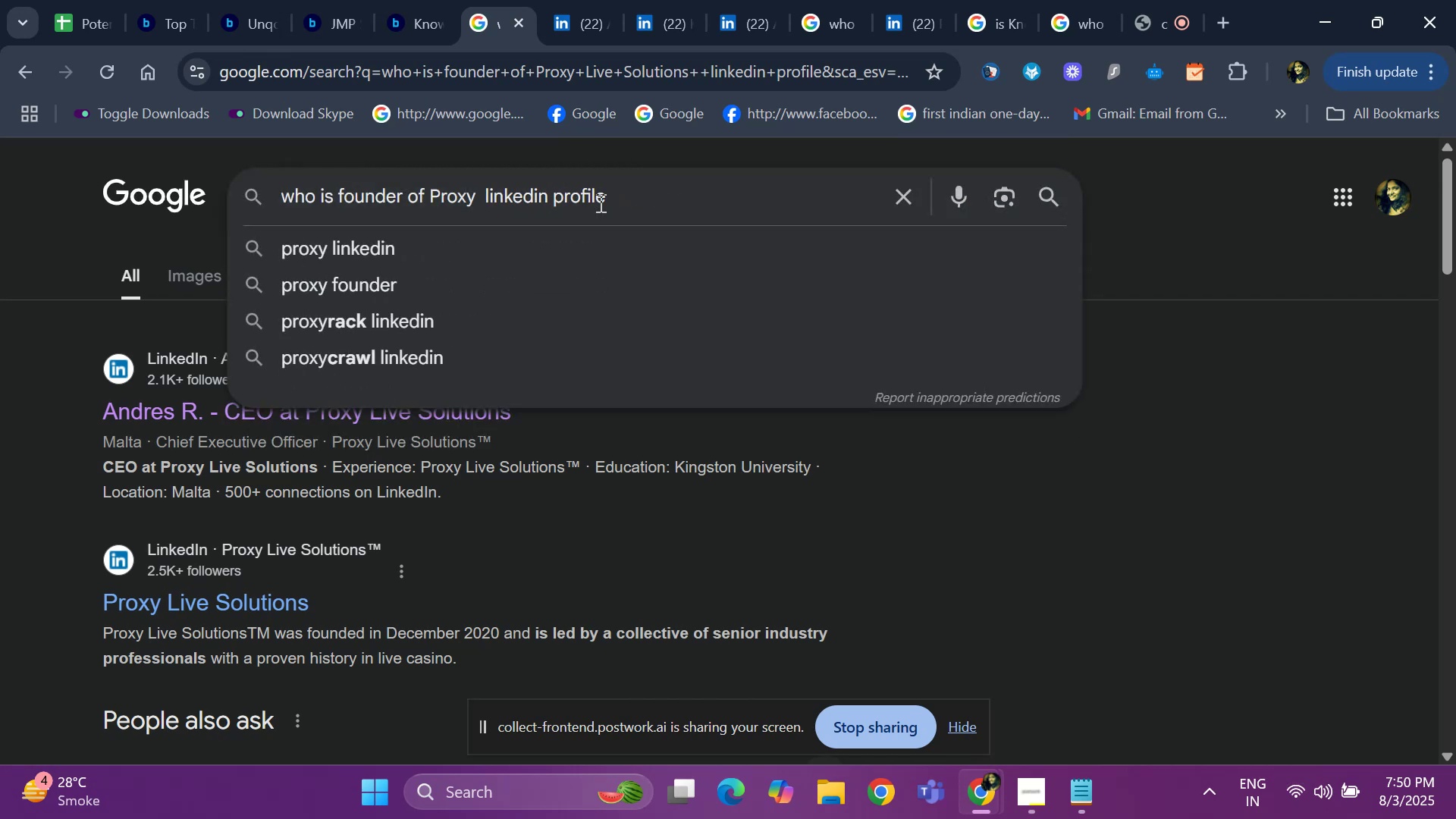 
key(Backspace)
 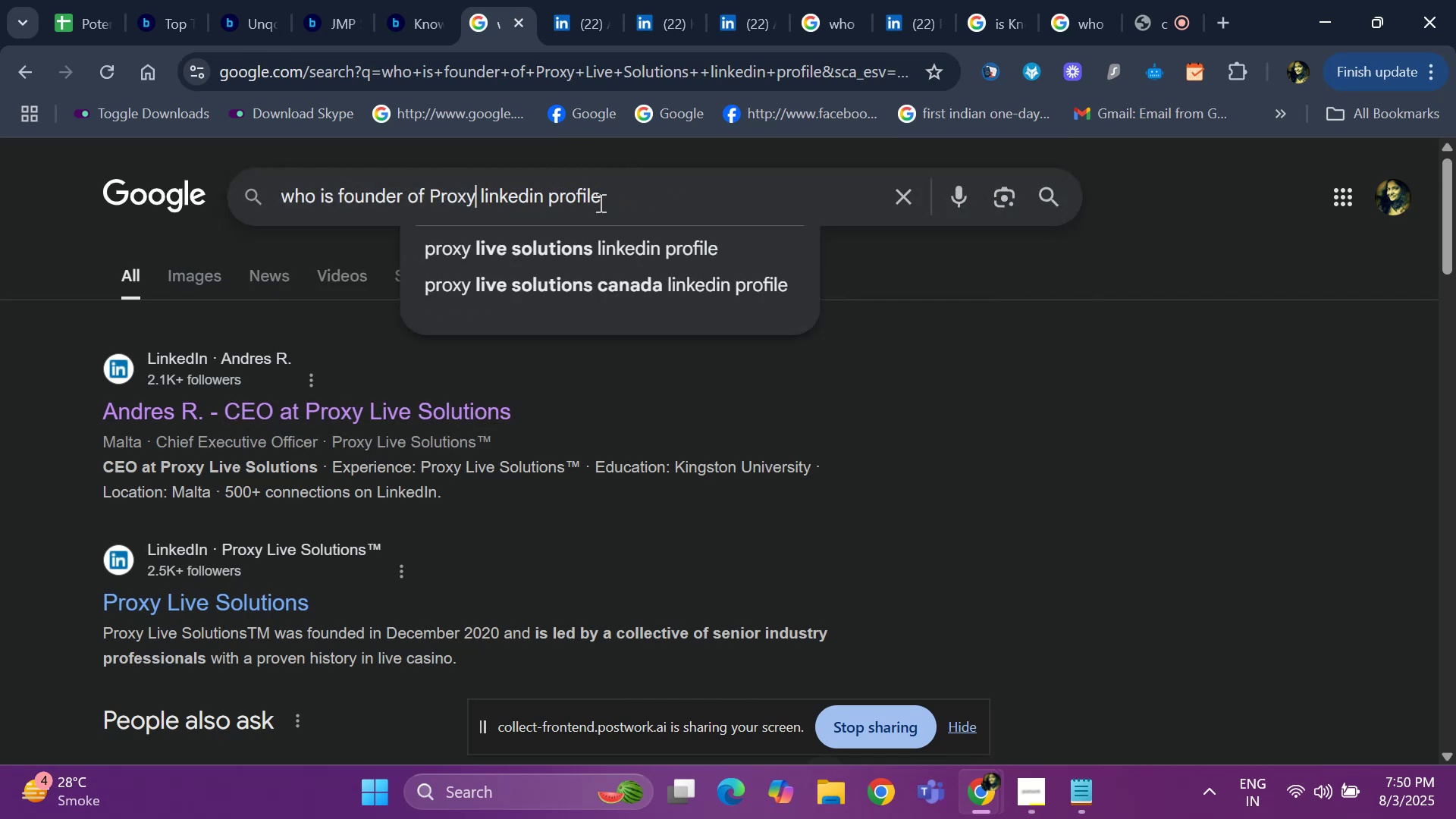 
key(Backspace)
 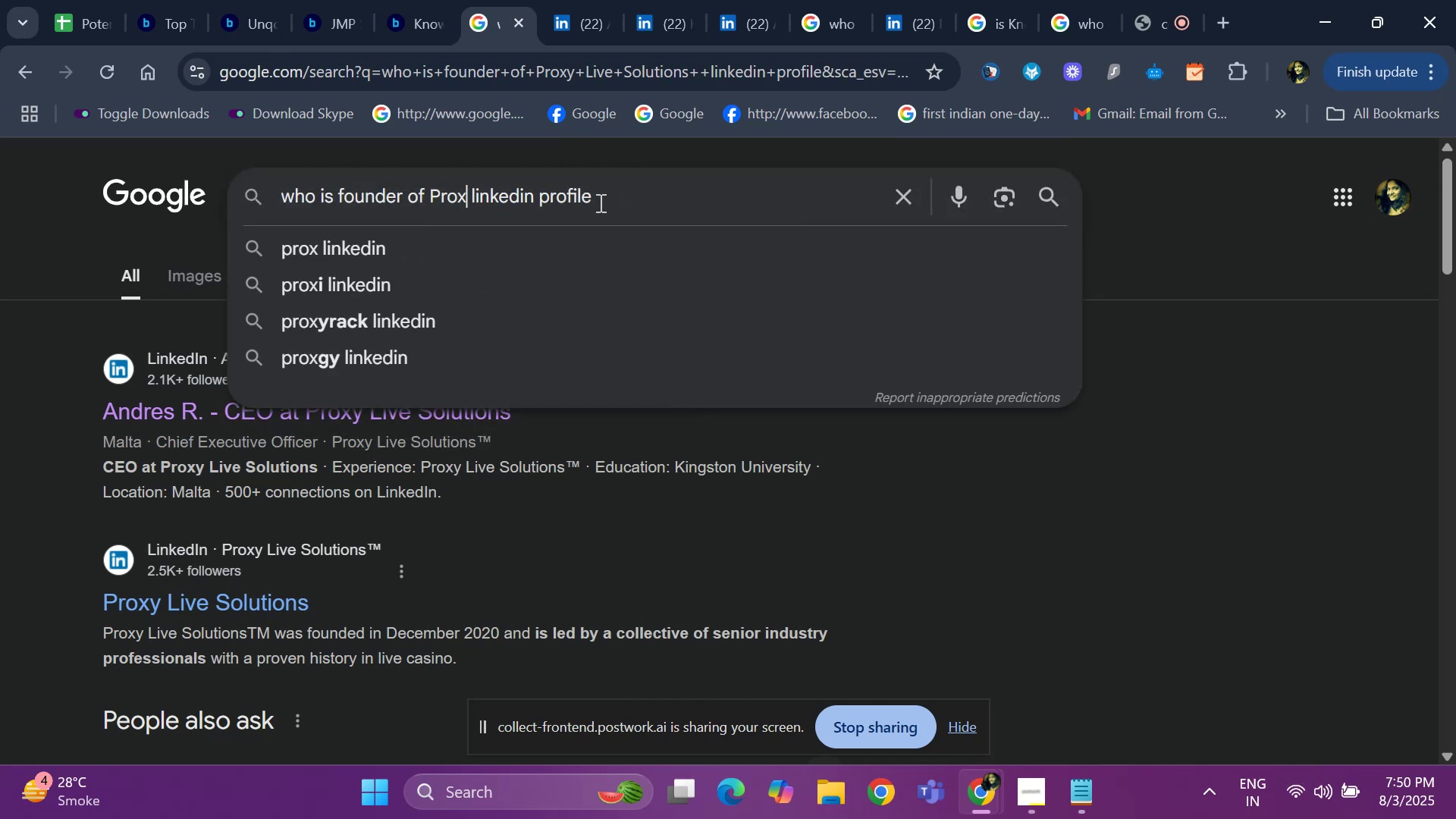 
key(Backspace)
 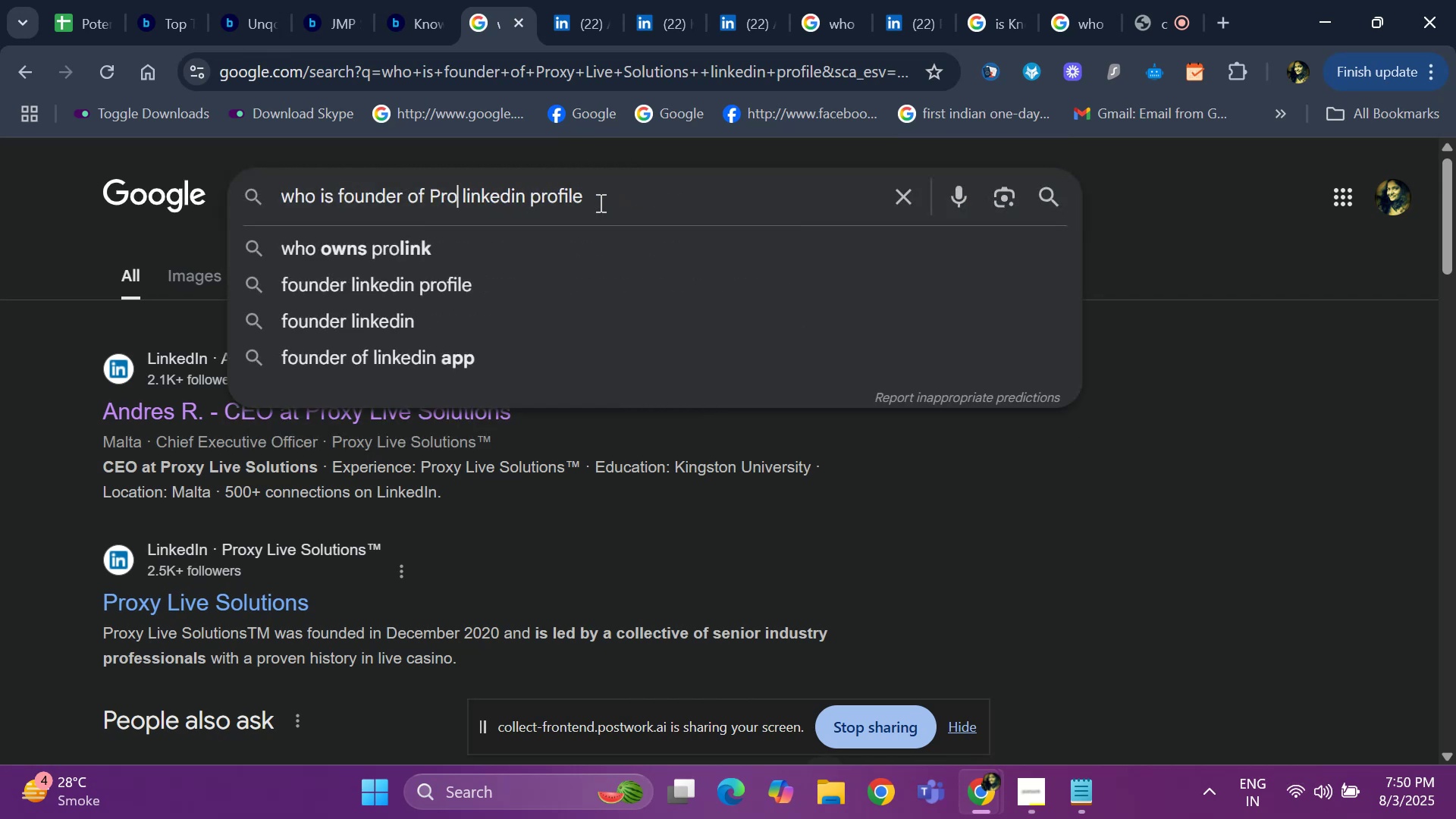 
key(Backspace)
 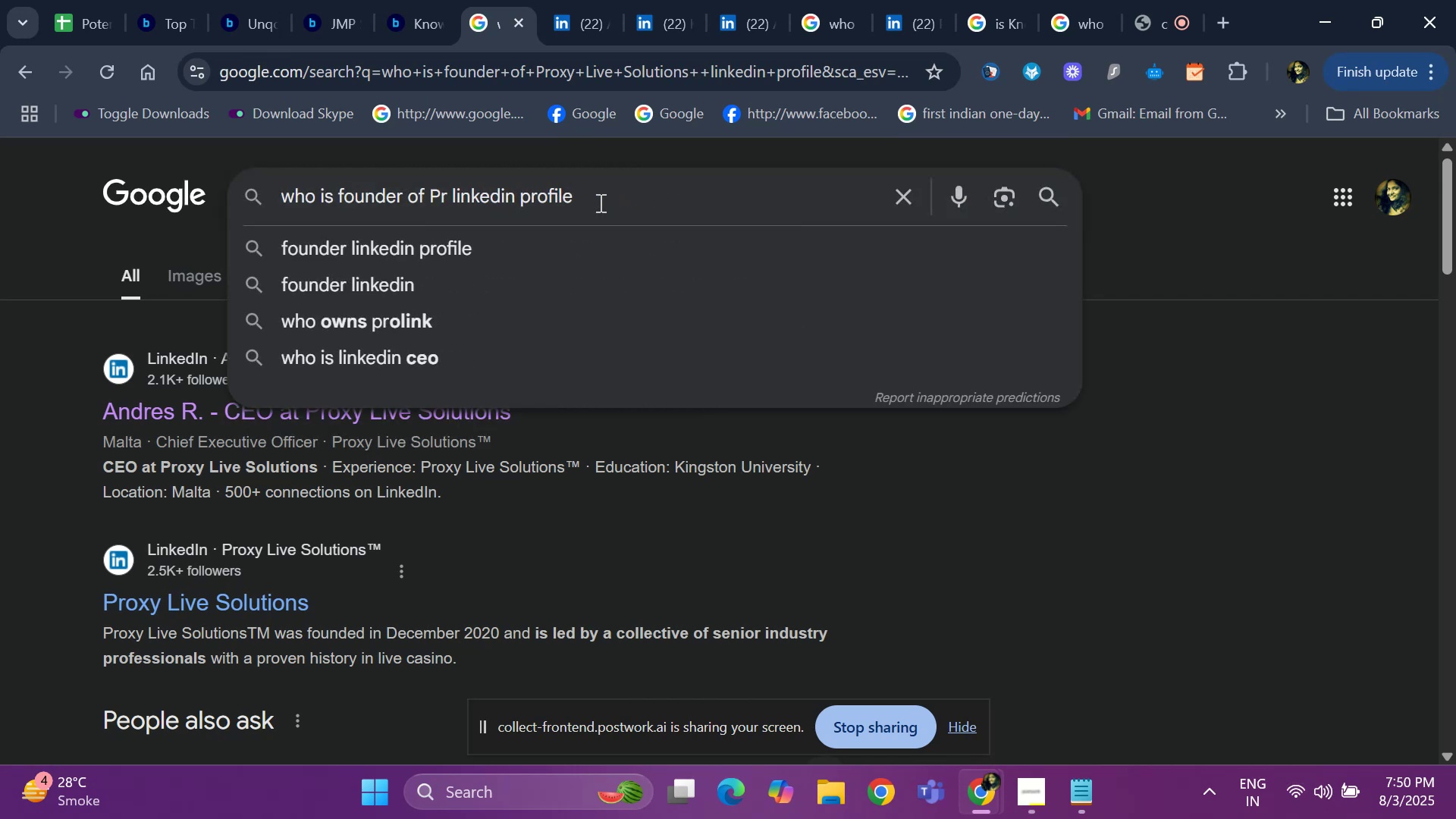 
key(Backspace)
 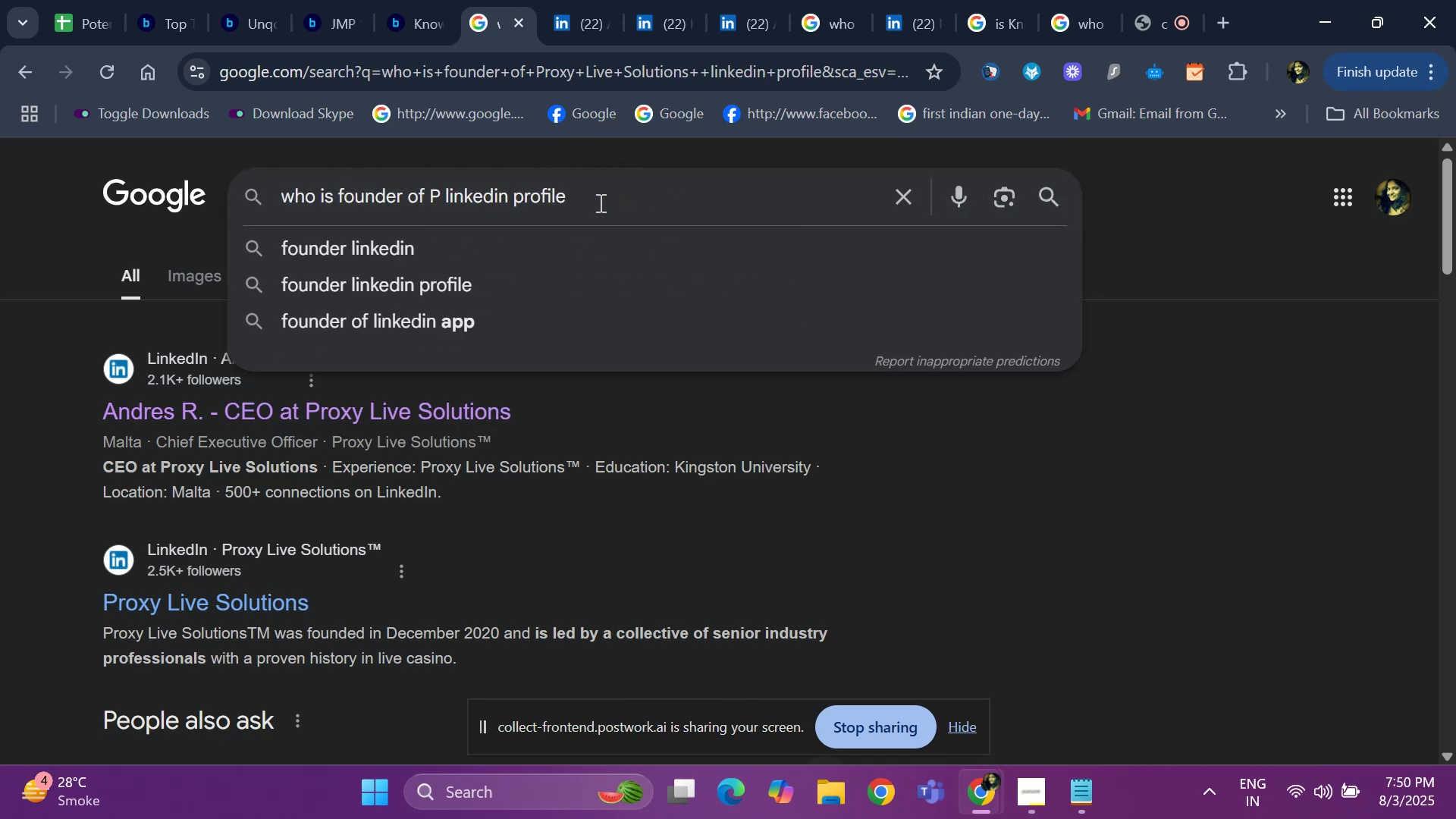 
key(Backspace)
 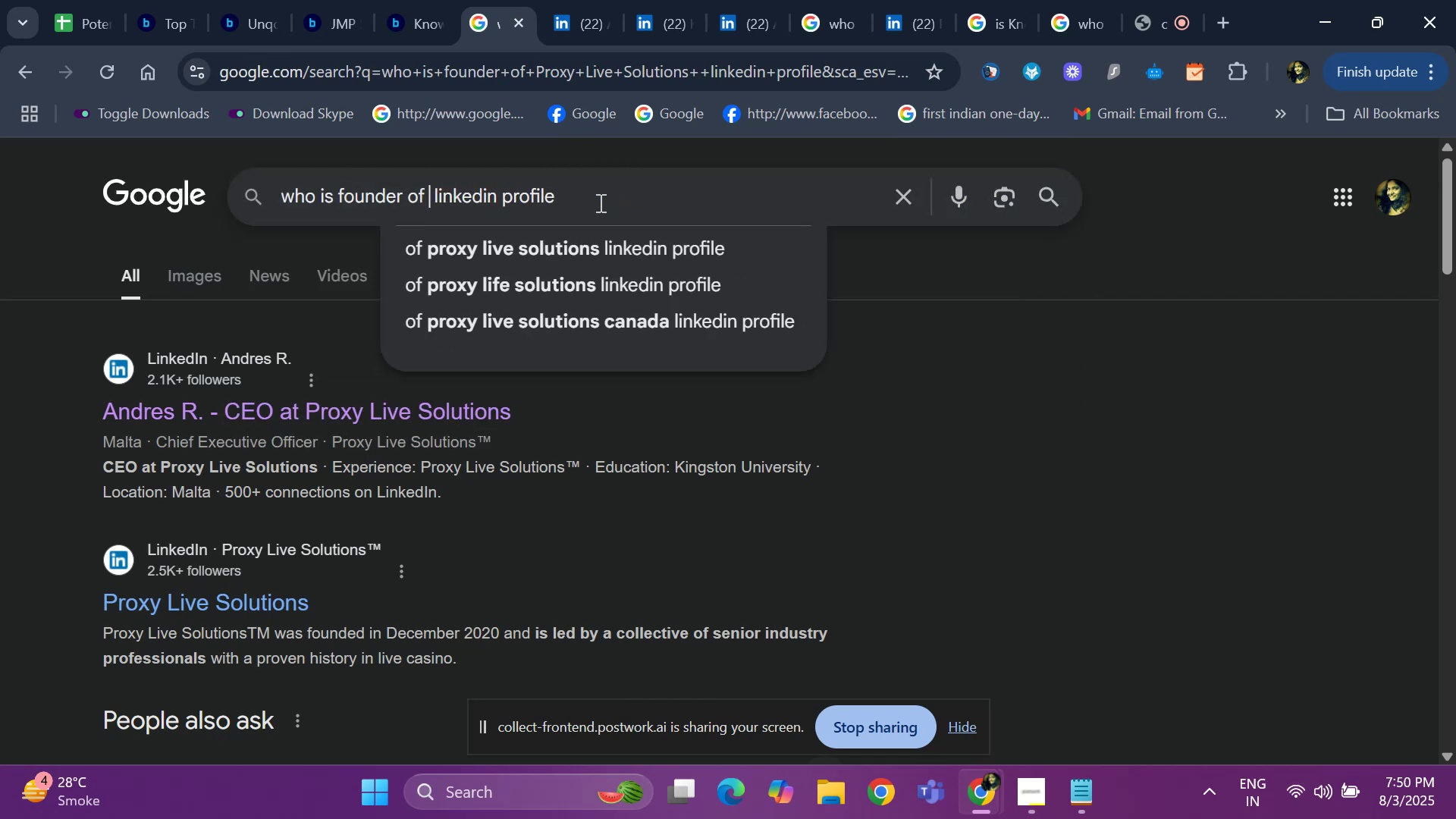 
key(Control+V)
 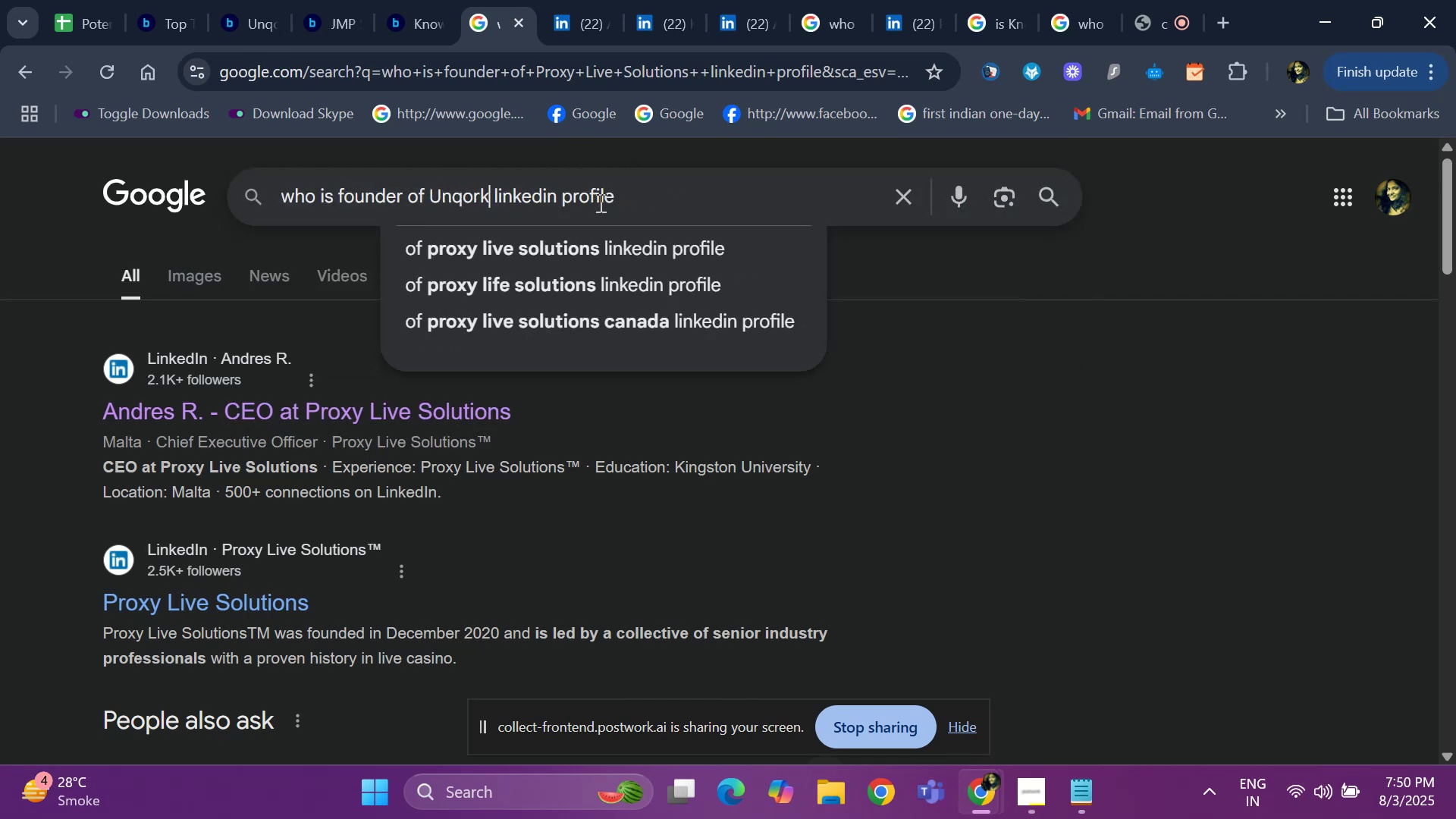 
key(Space)
 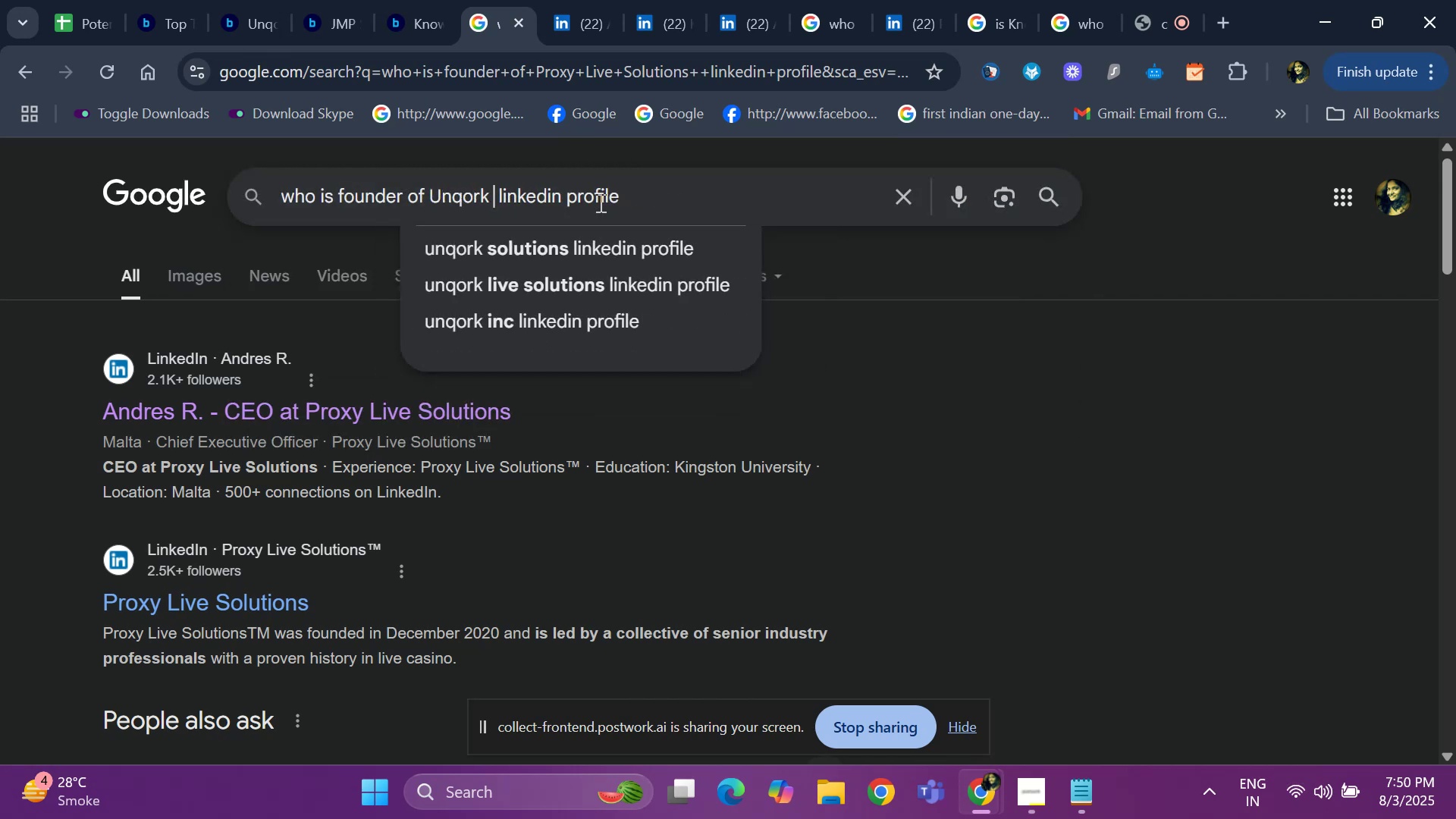 
key(Enter)
 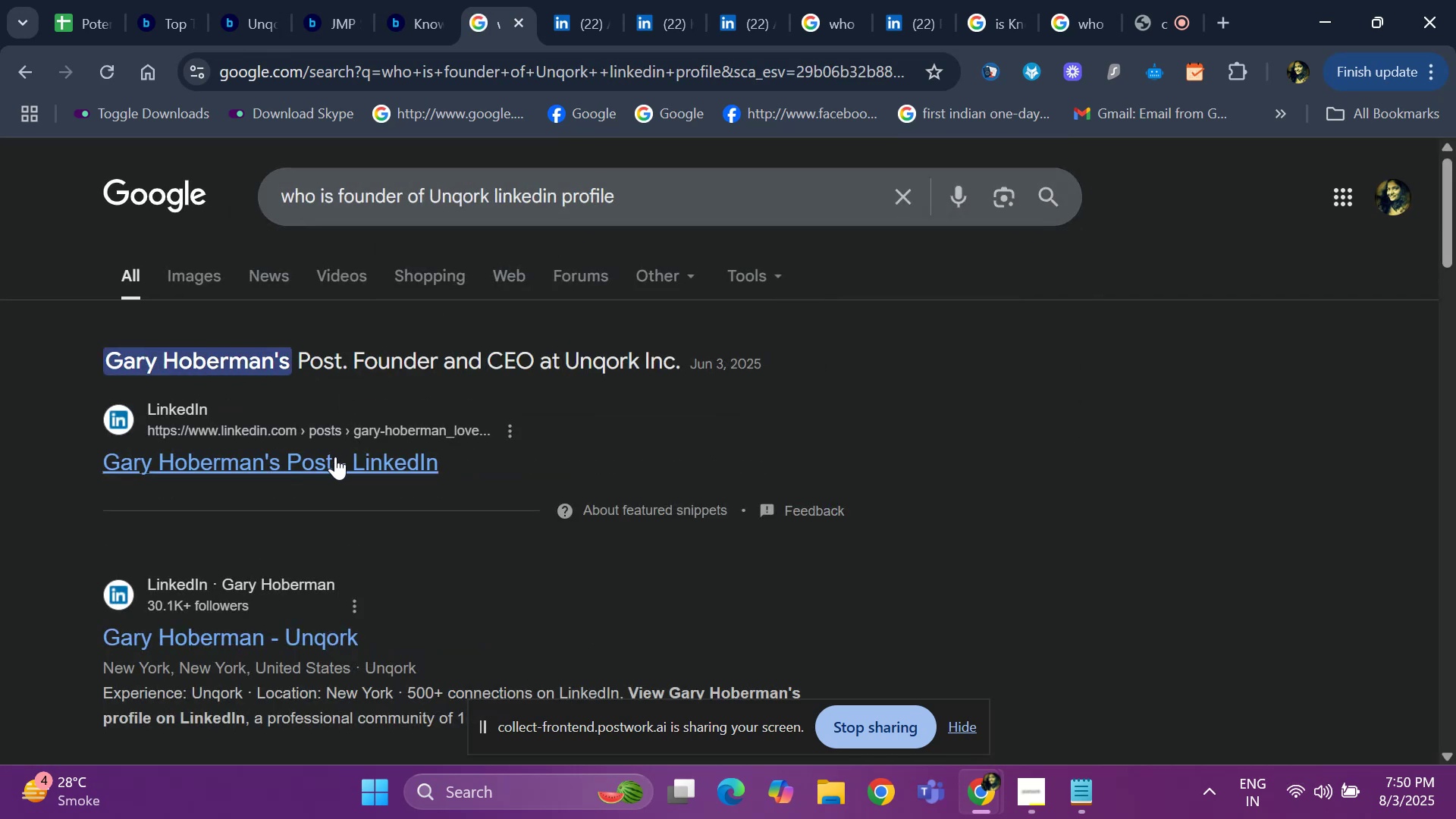 
right_click([335, 457])
 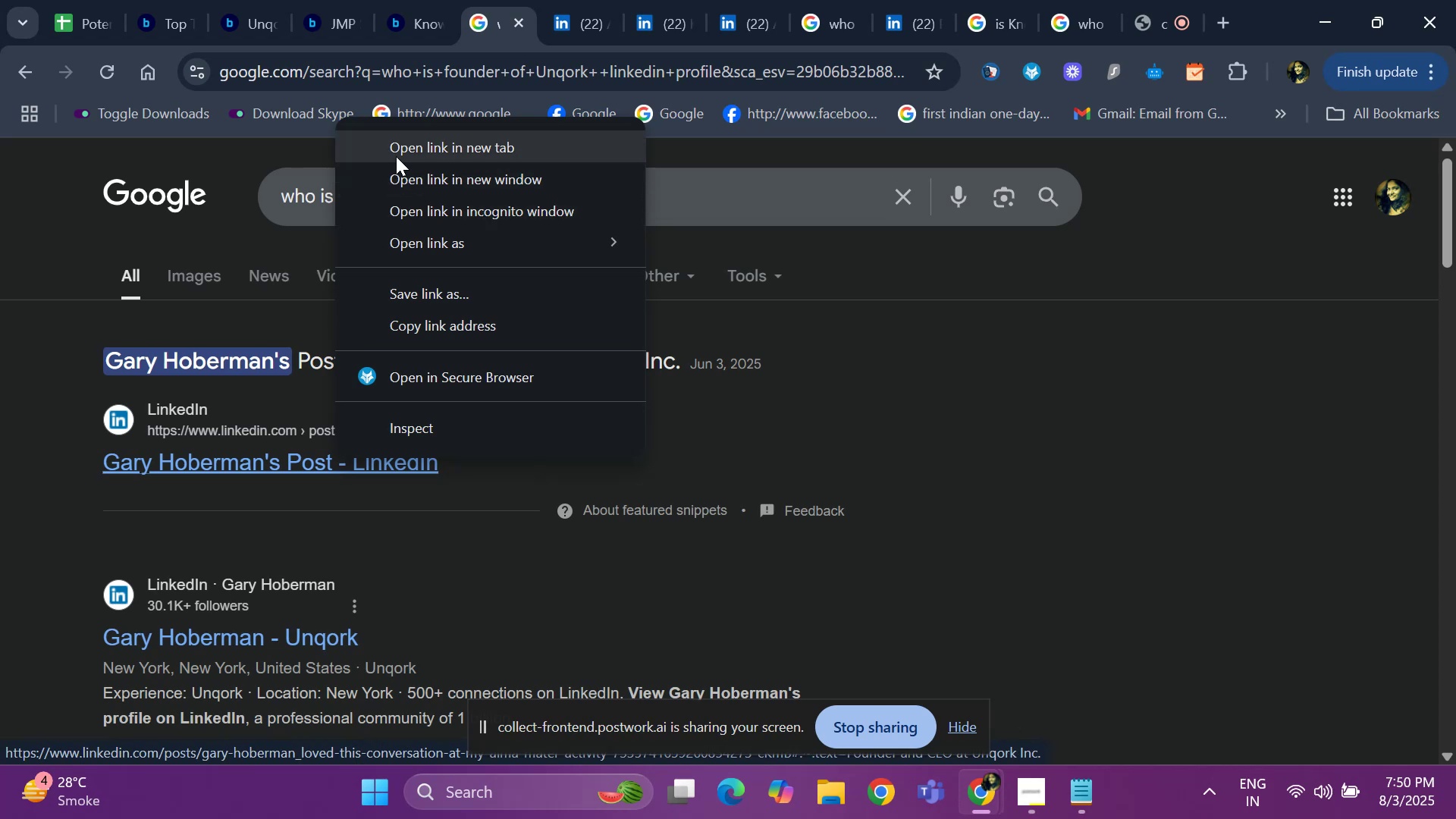 
left_click([396, 155])
 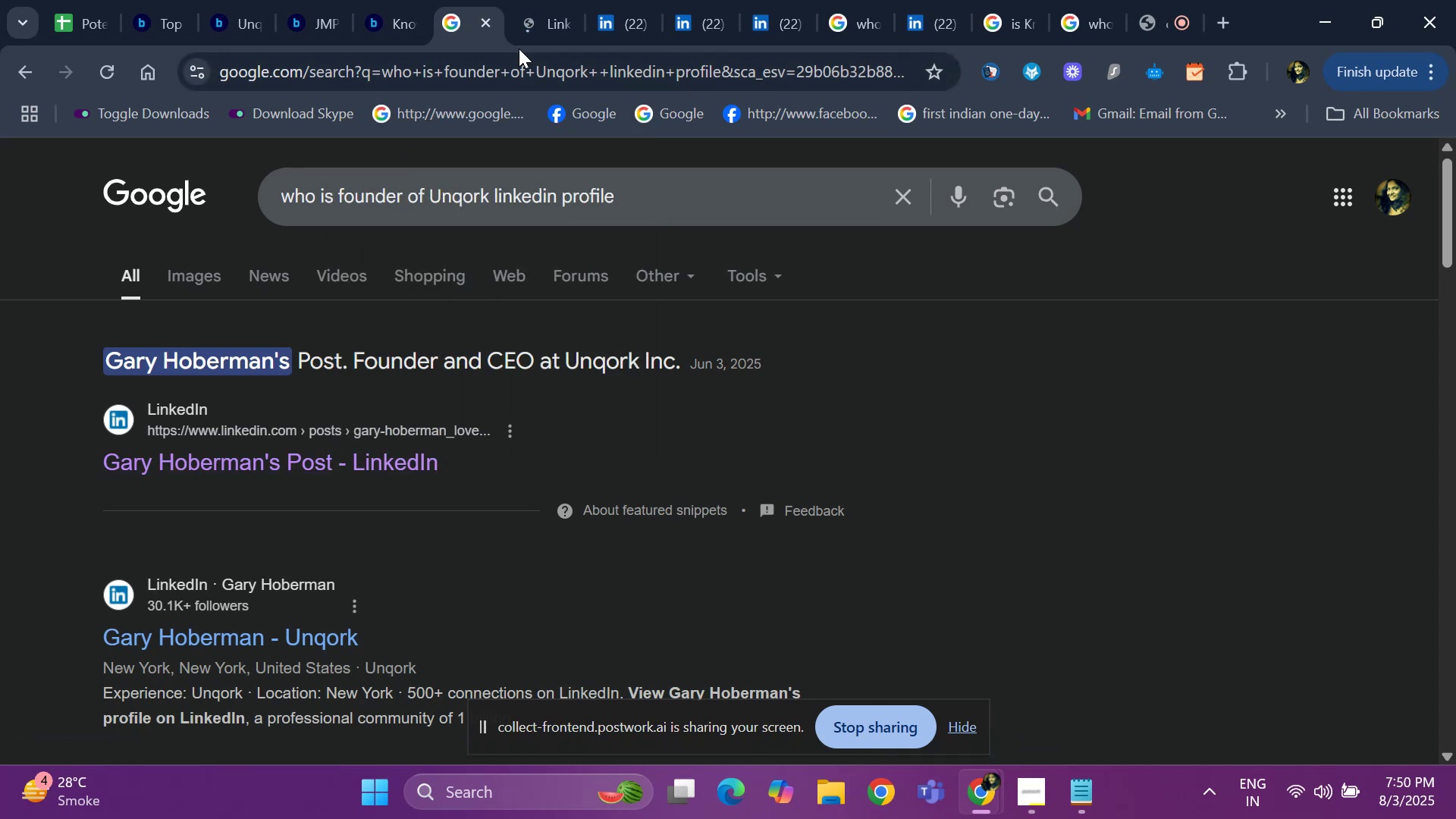 
left_click([529, 20])
 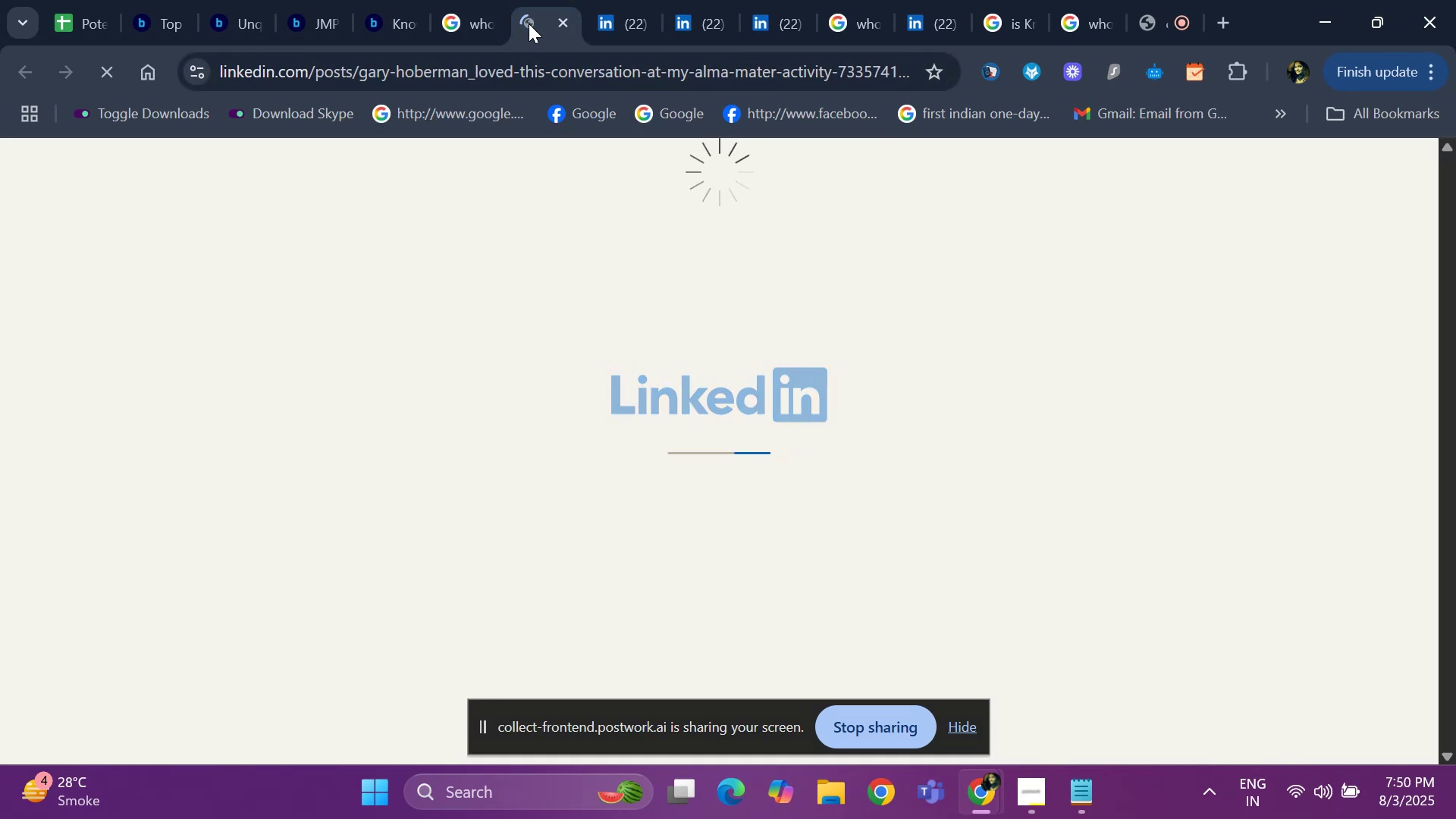 
mouse_move([449, 350])
 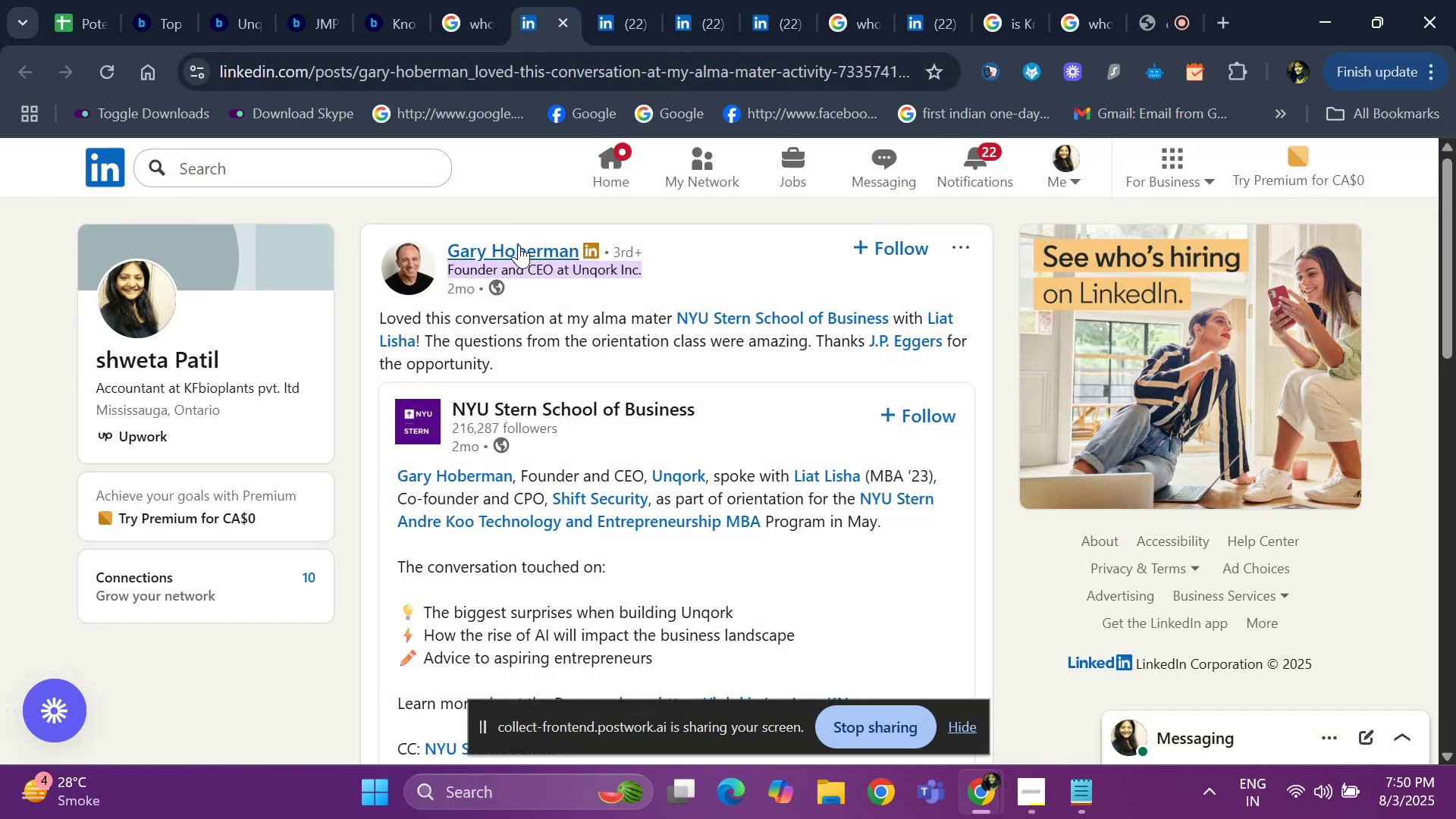 
left_click([499, 237])
 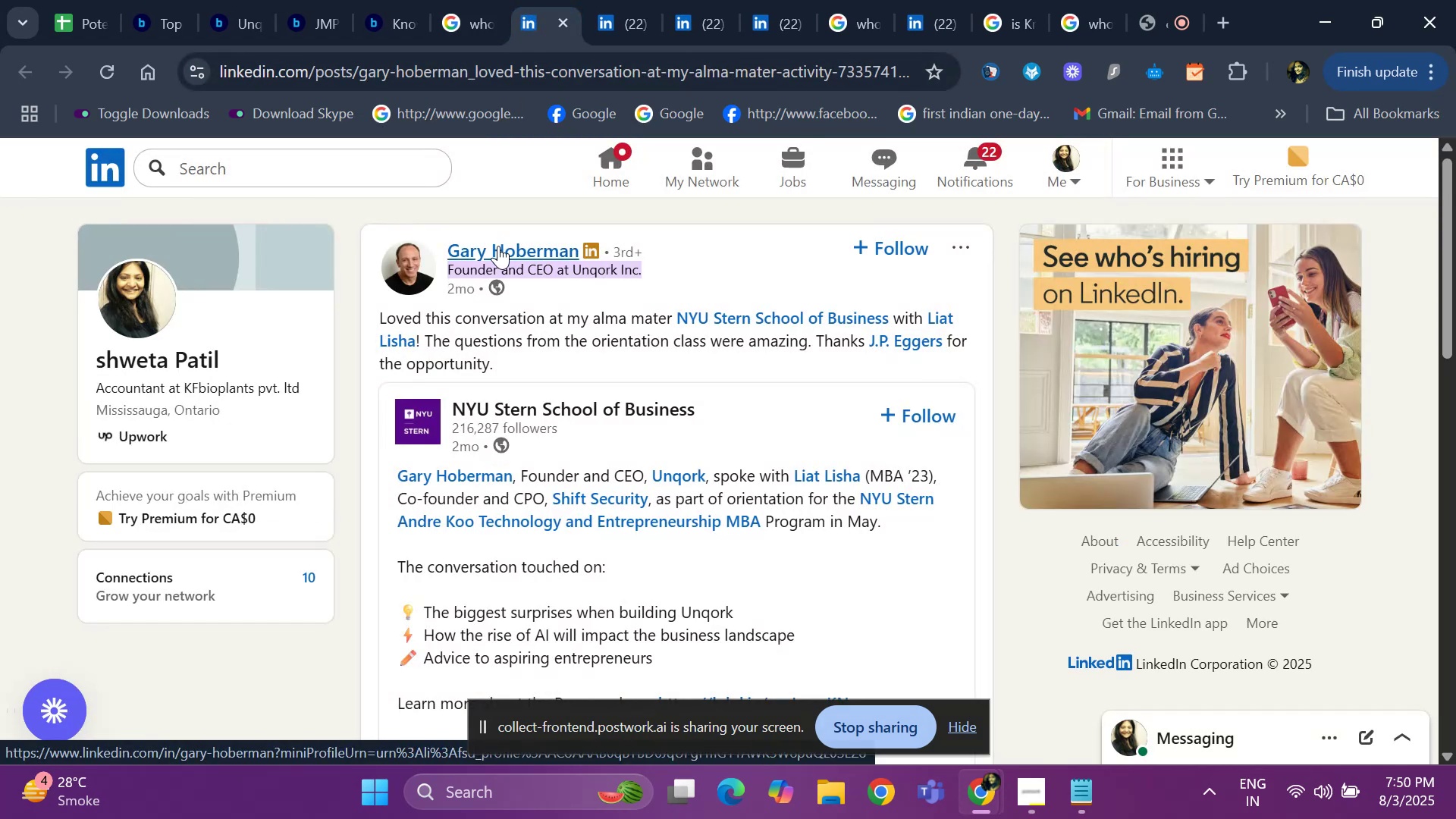 
left_click([498, 246])
 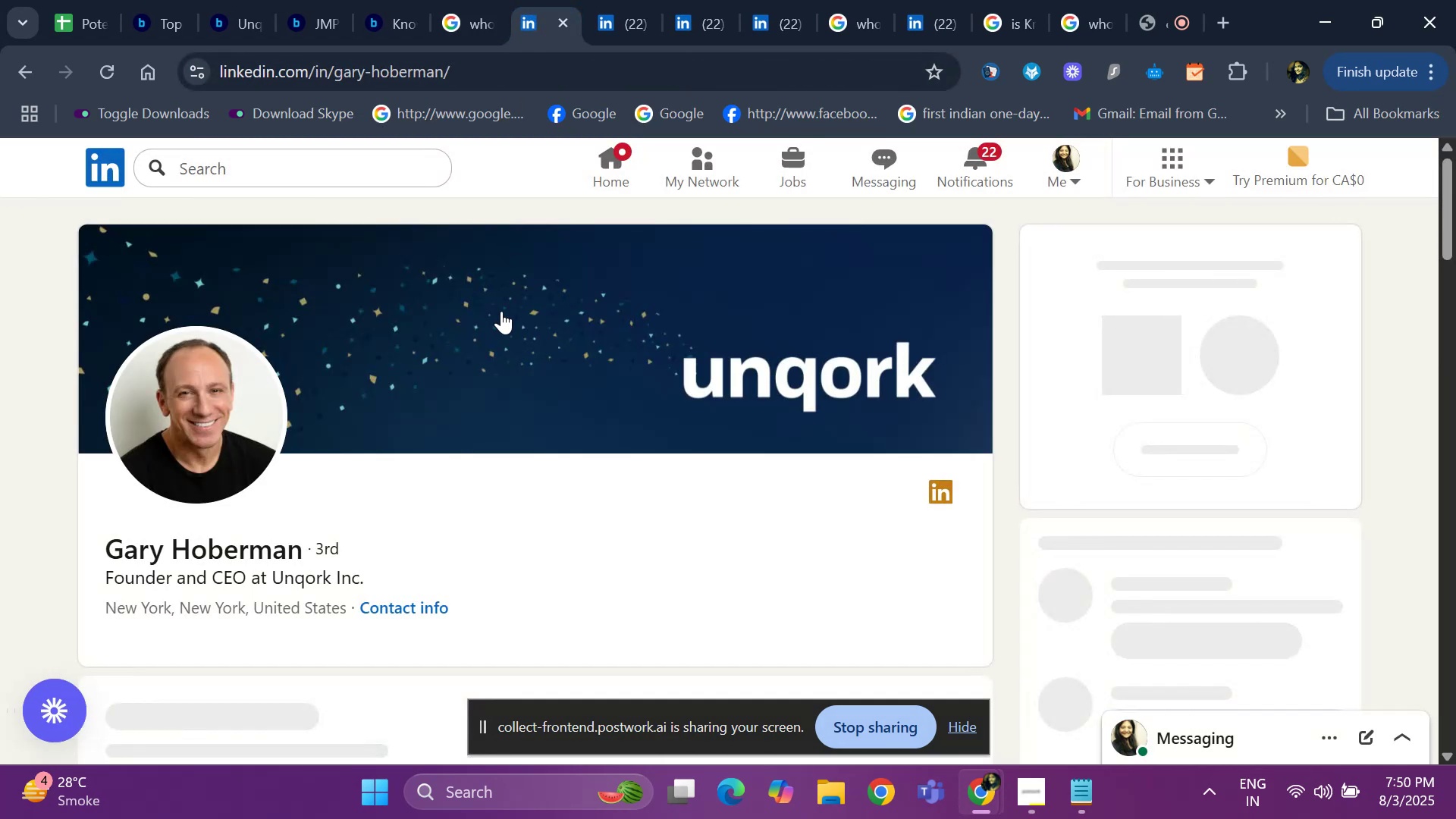 
key(ArrowDown)
 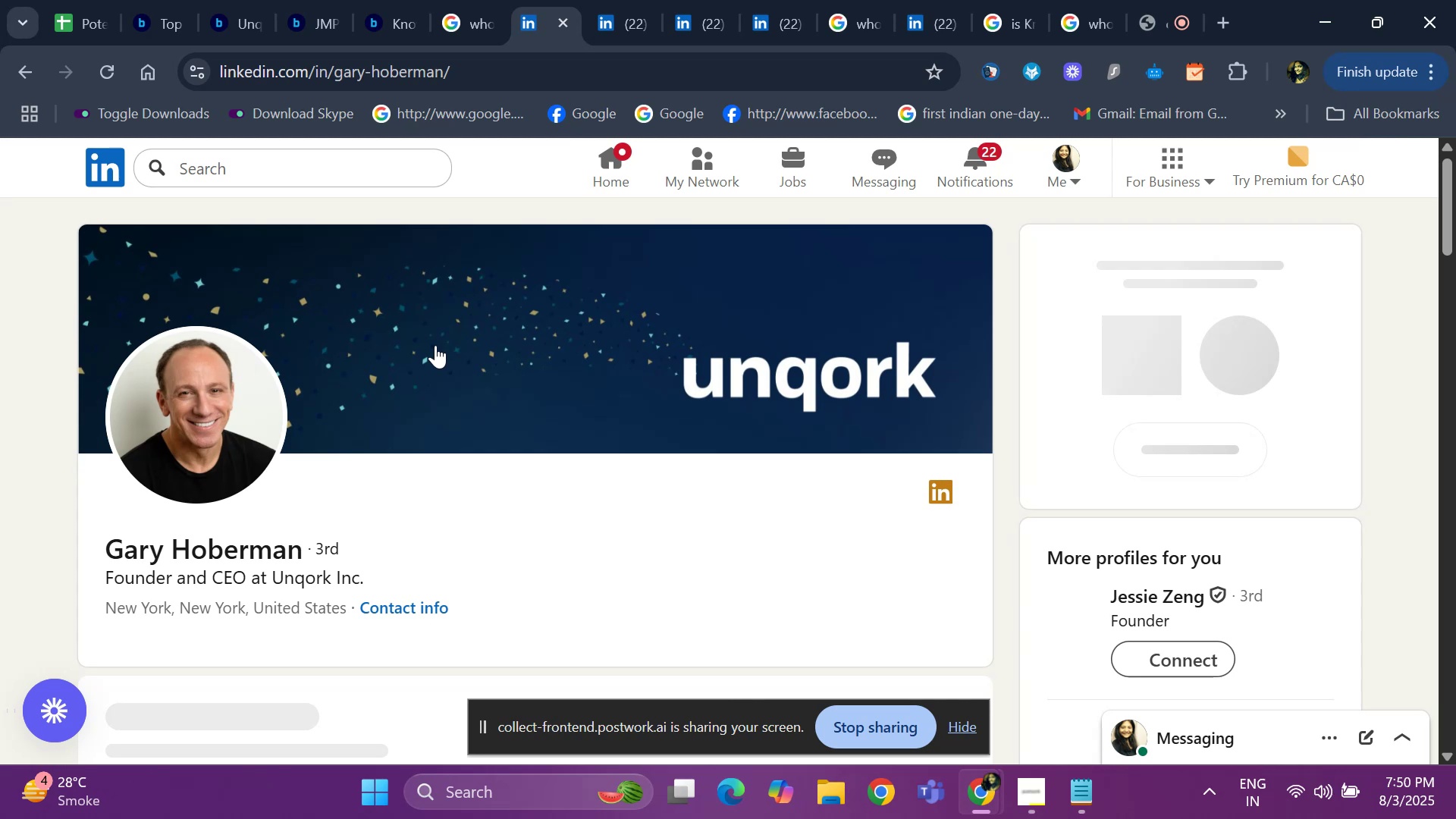 
key(ArrowDown)
 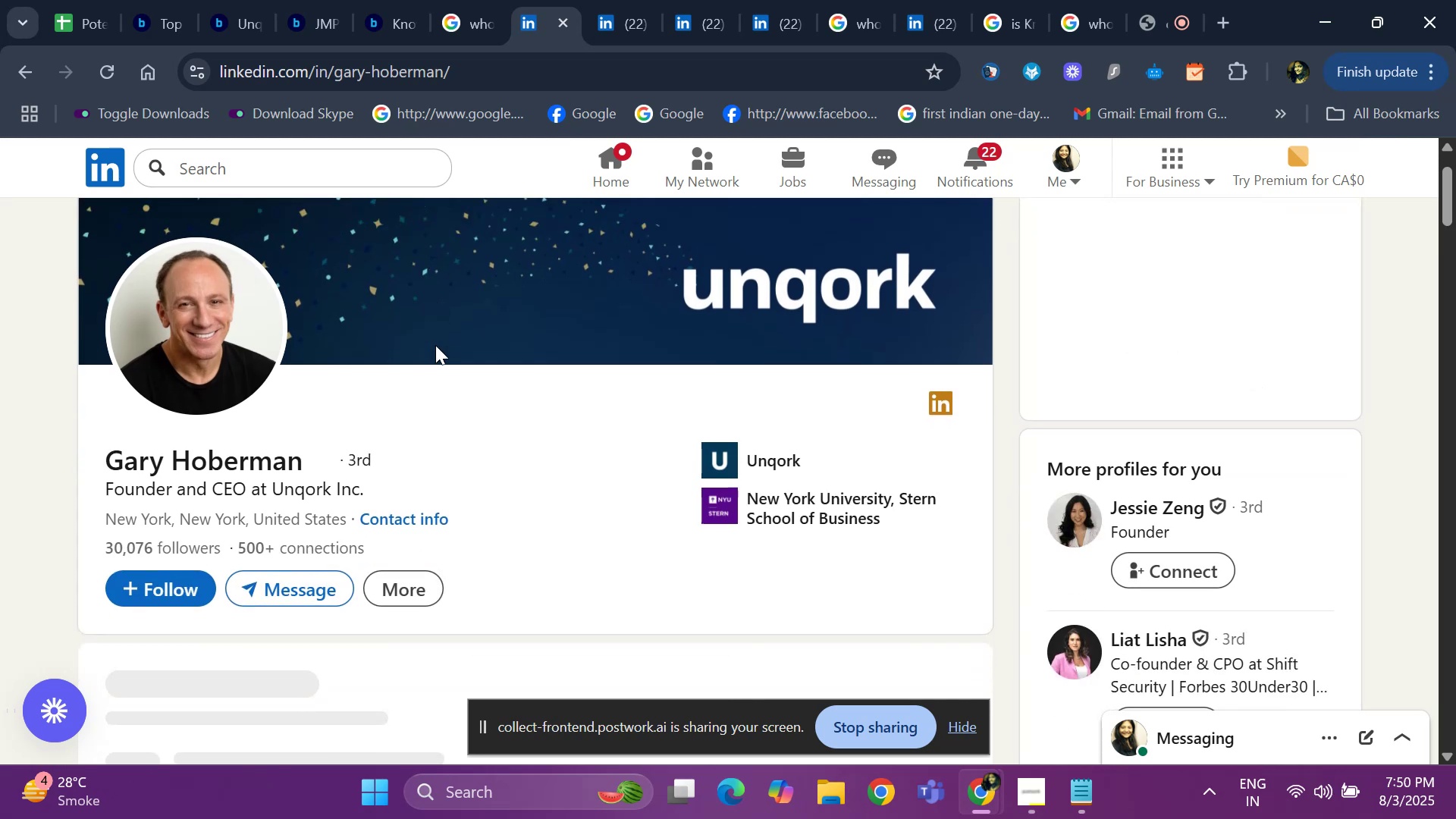 
key(ArrowDown)
 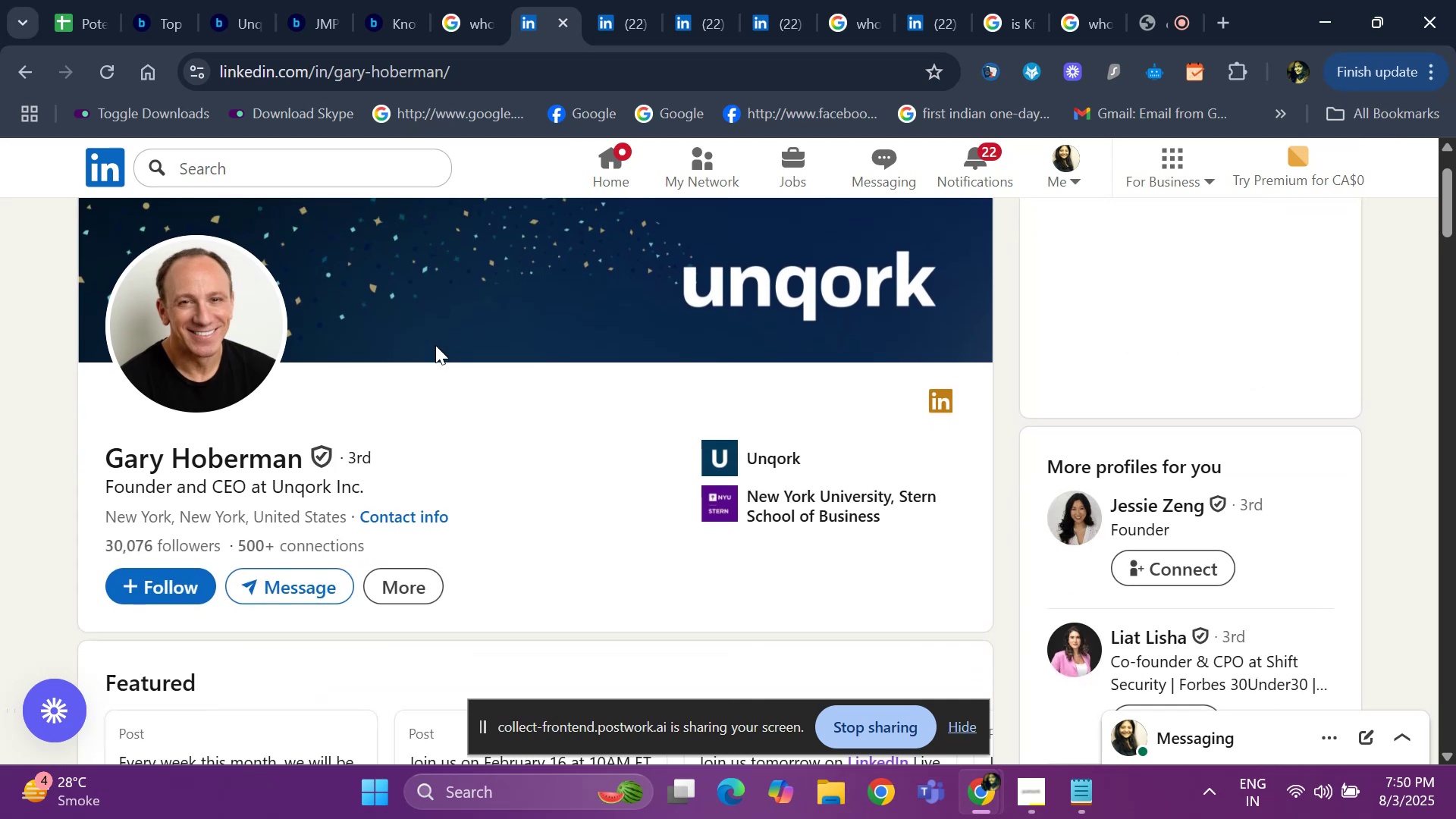 
hold_key(key=ArrowDown, duration=0.71)
 